 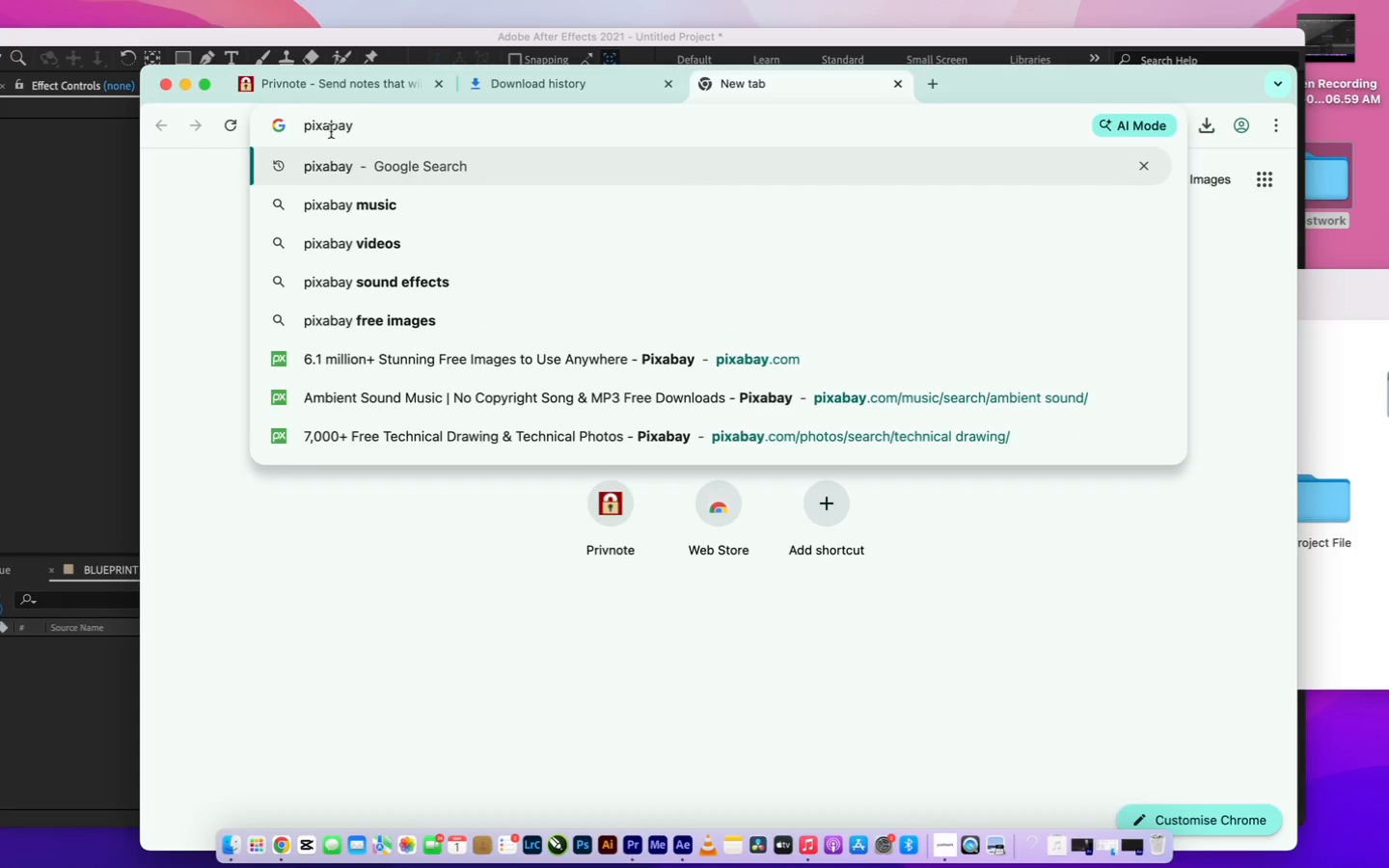 
left_click([343, 169])
 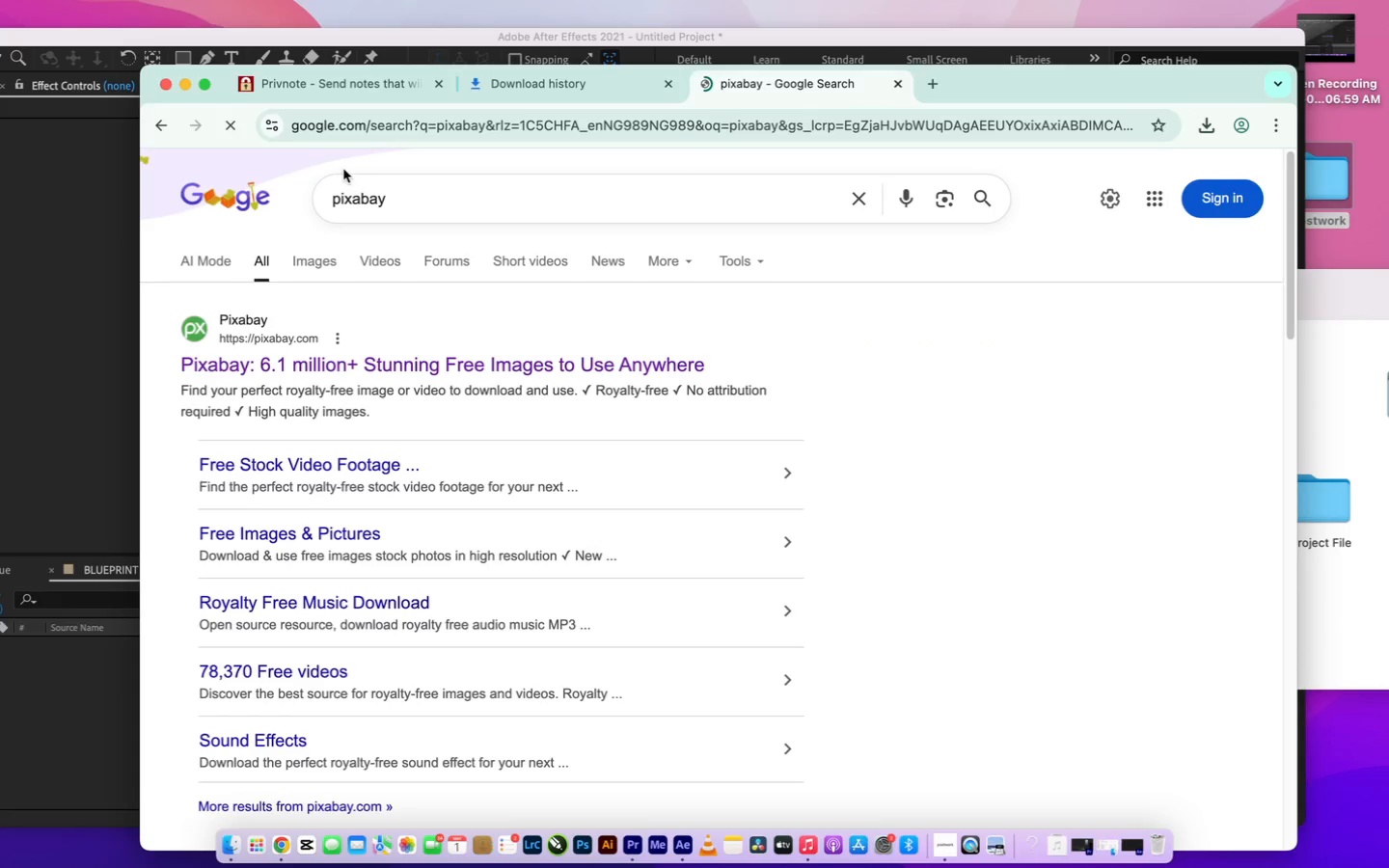 
wait(9.61)
 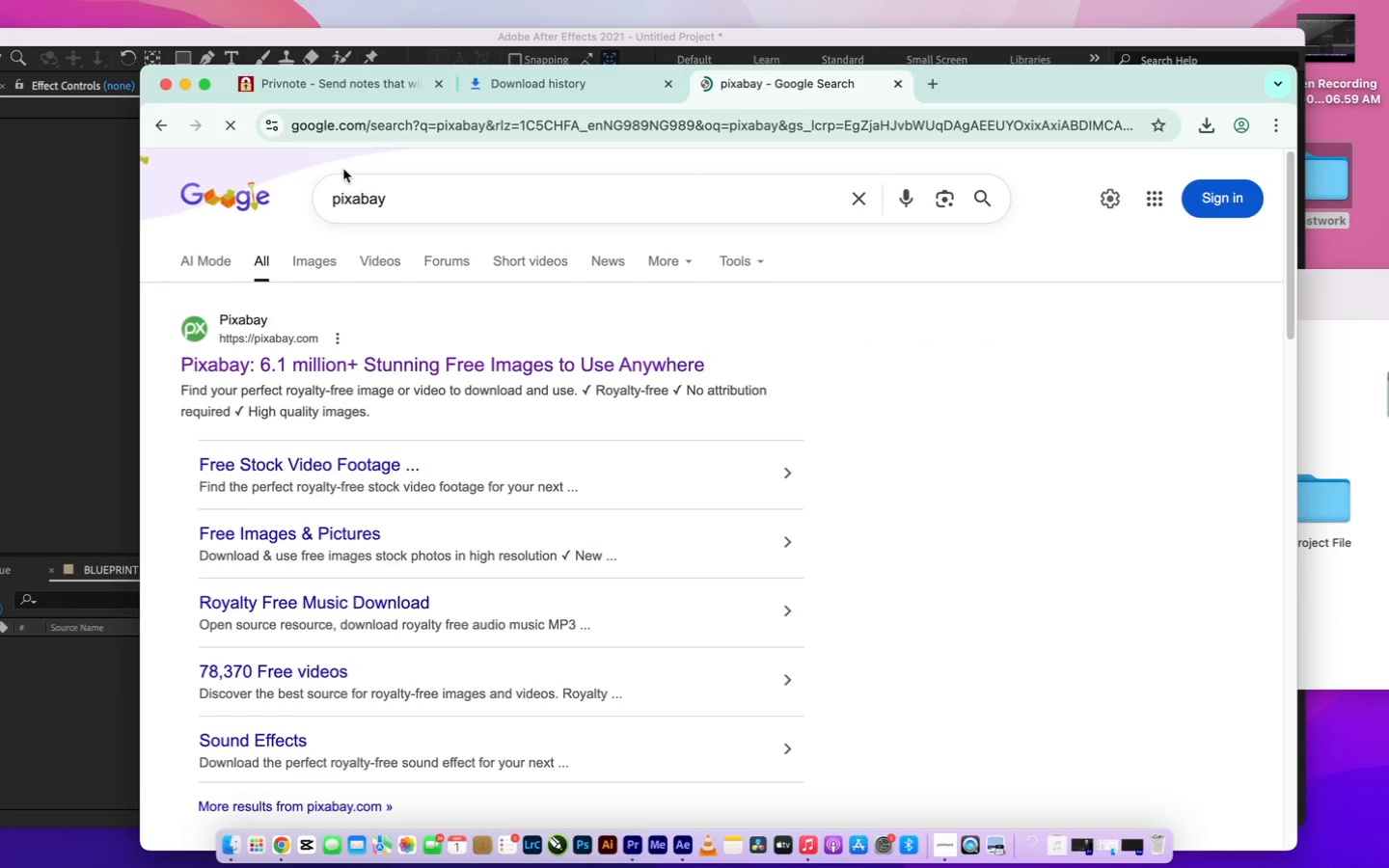 
left_click([422, 369])
 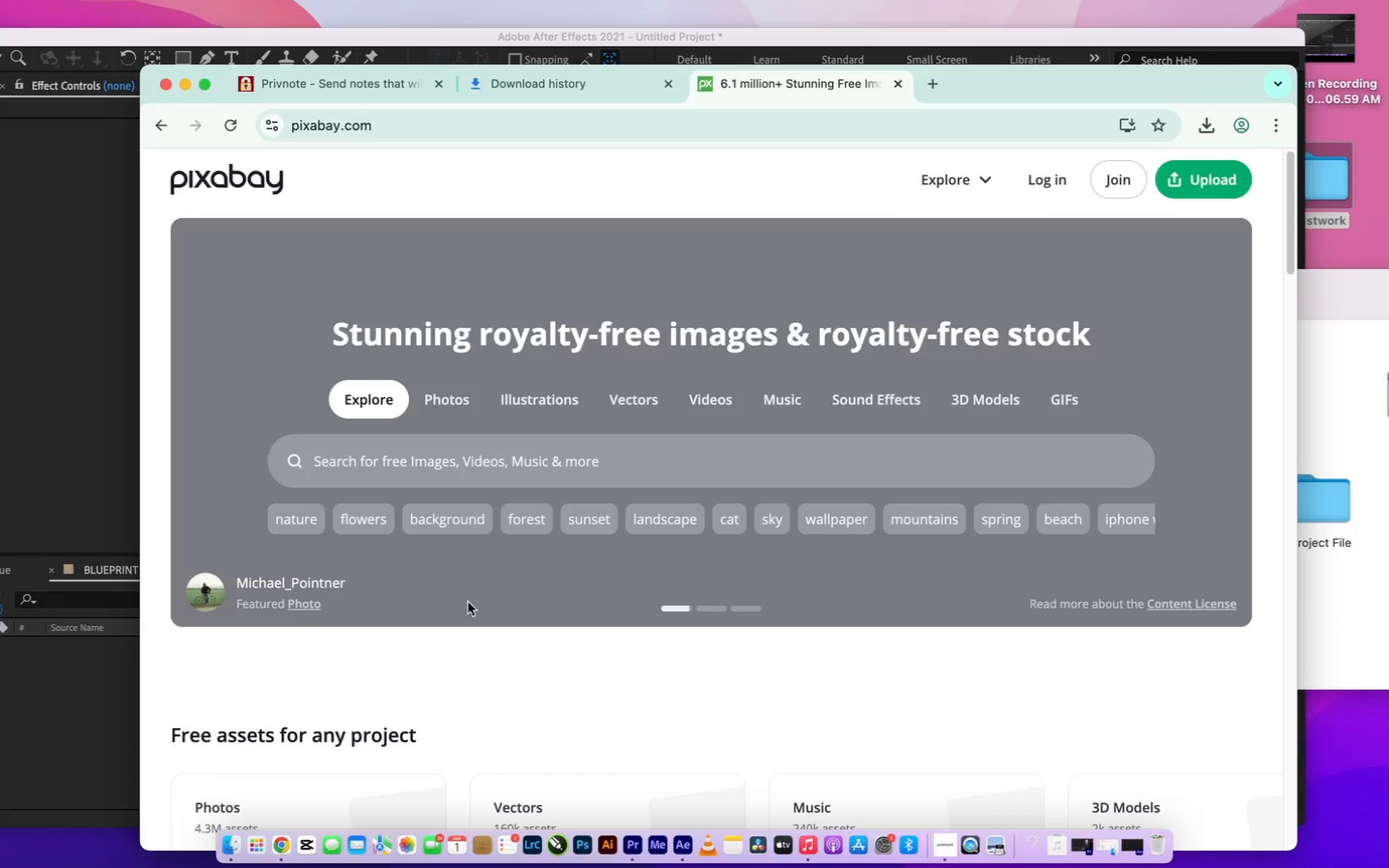 
wait(5.96)
 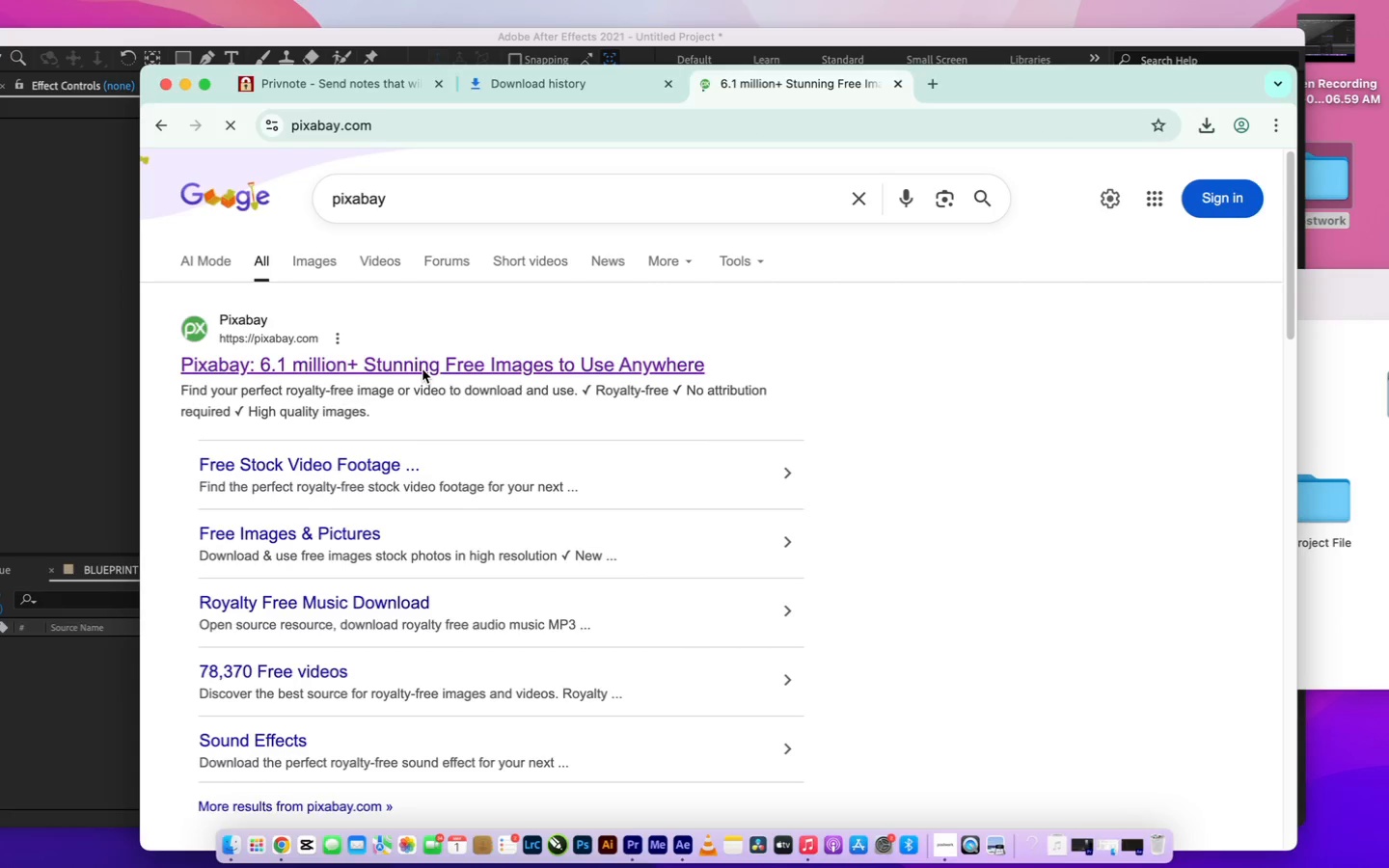 
left_click([527, 464])
 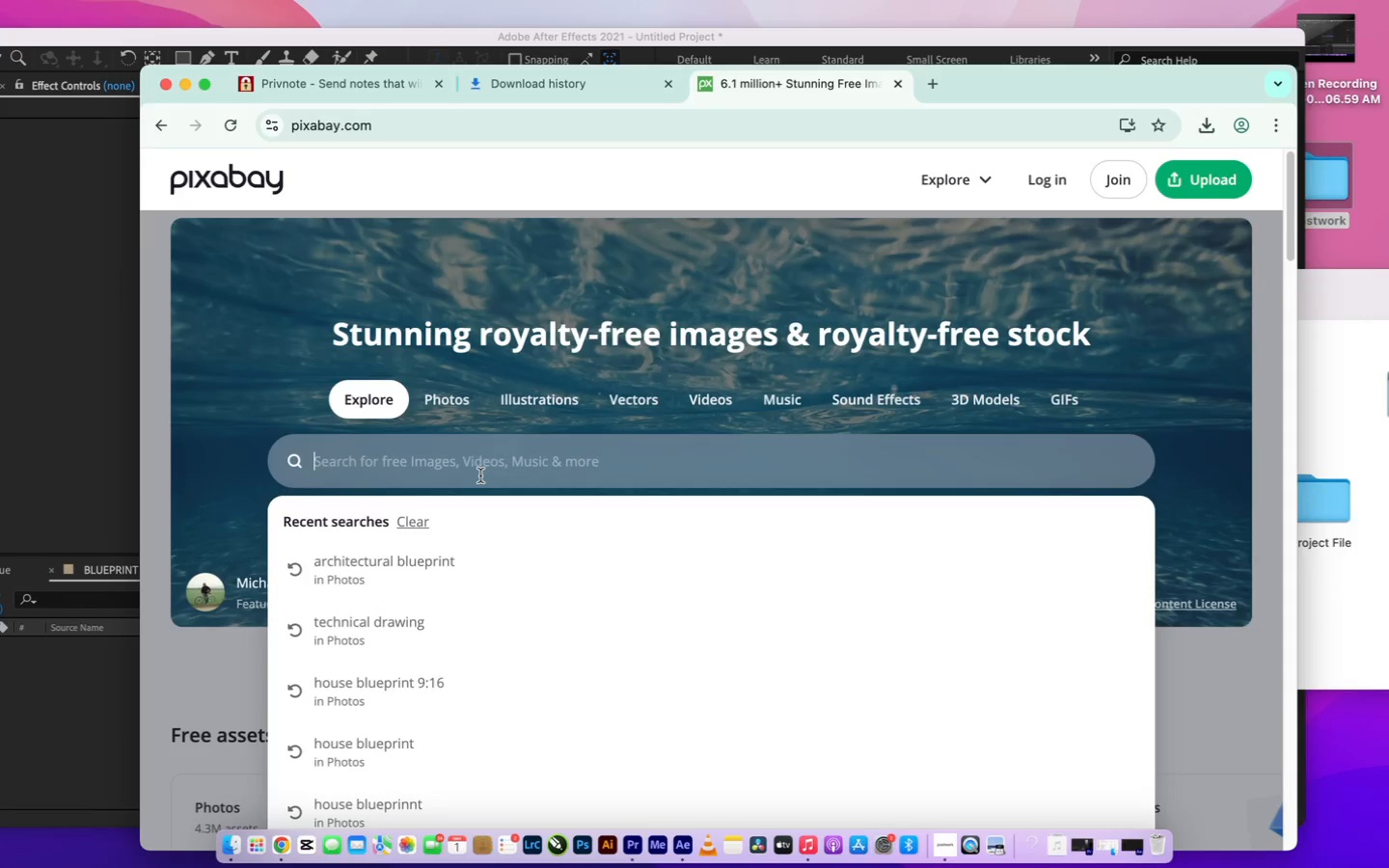 
type(architctural blueprint)
 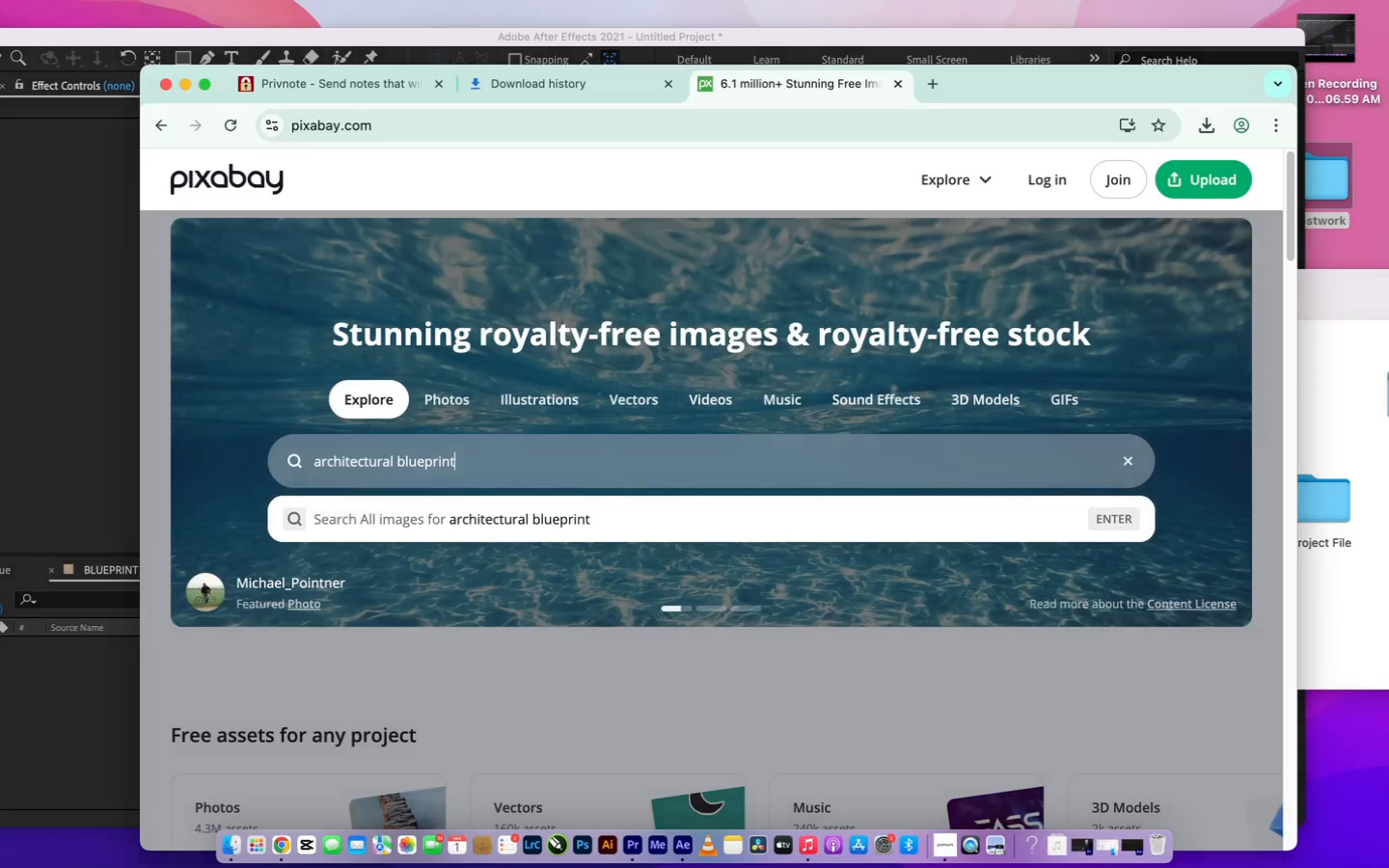 
left_click([1104, 527])
 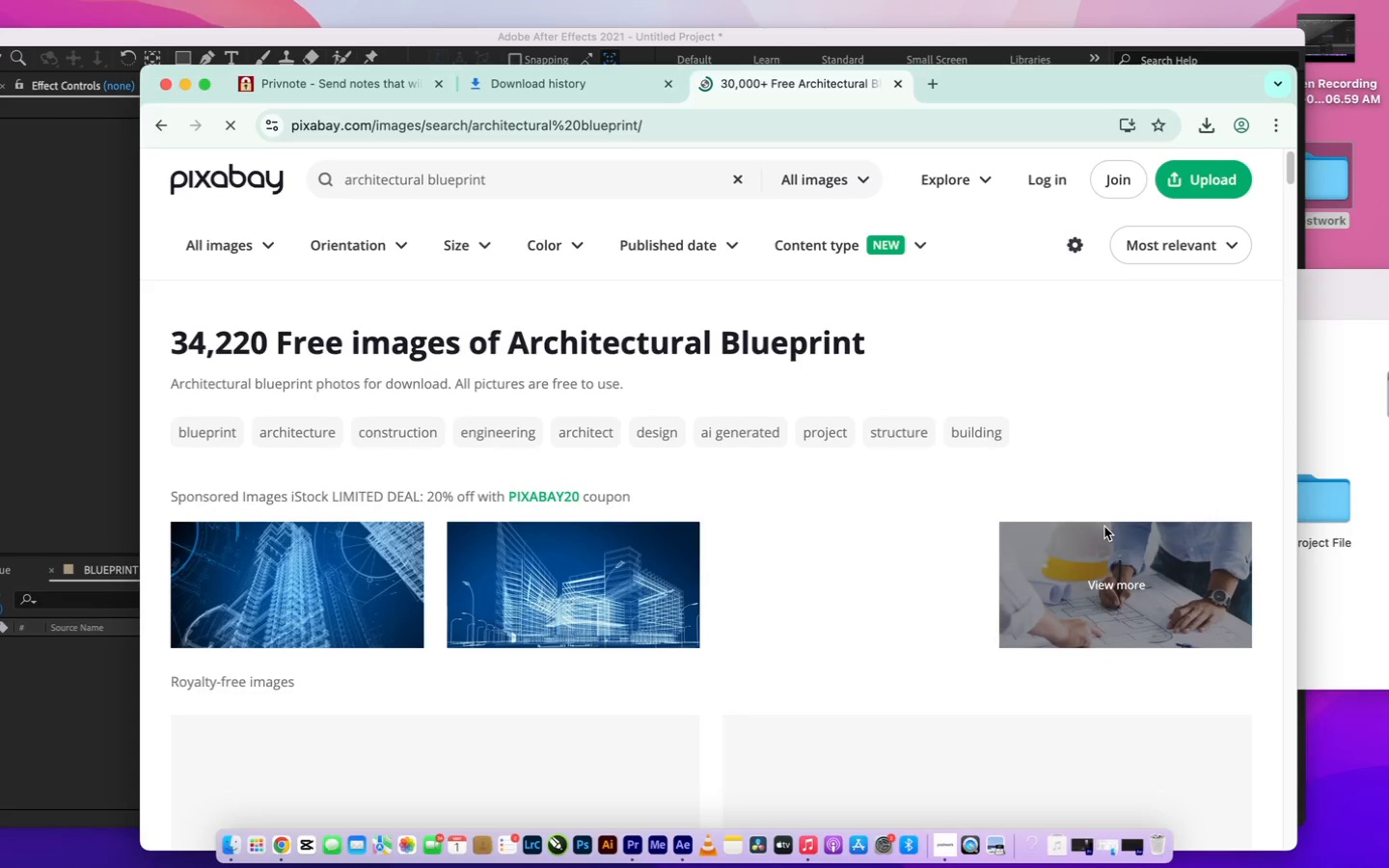 
wait(7.73)
 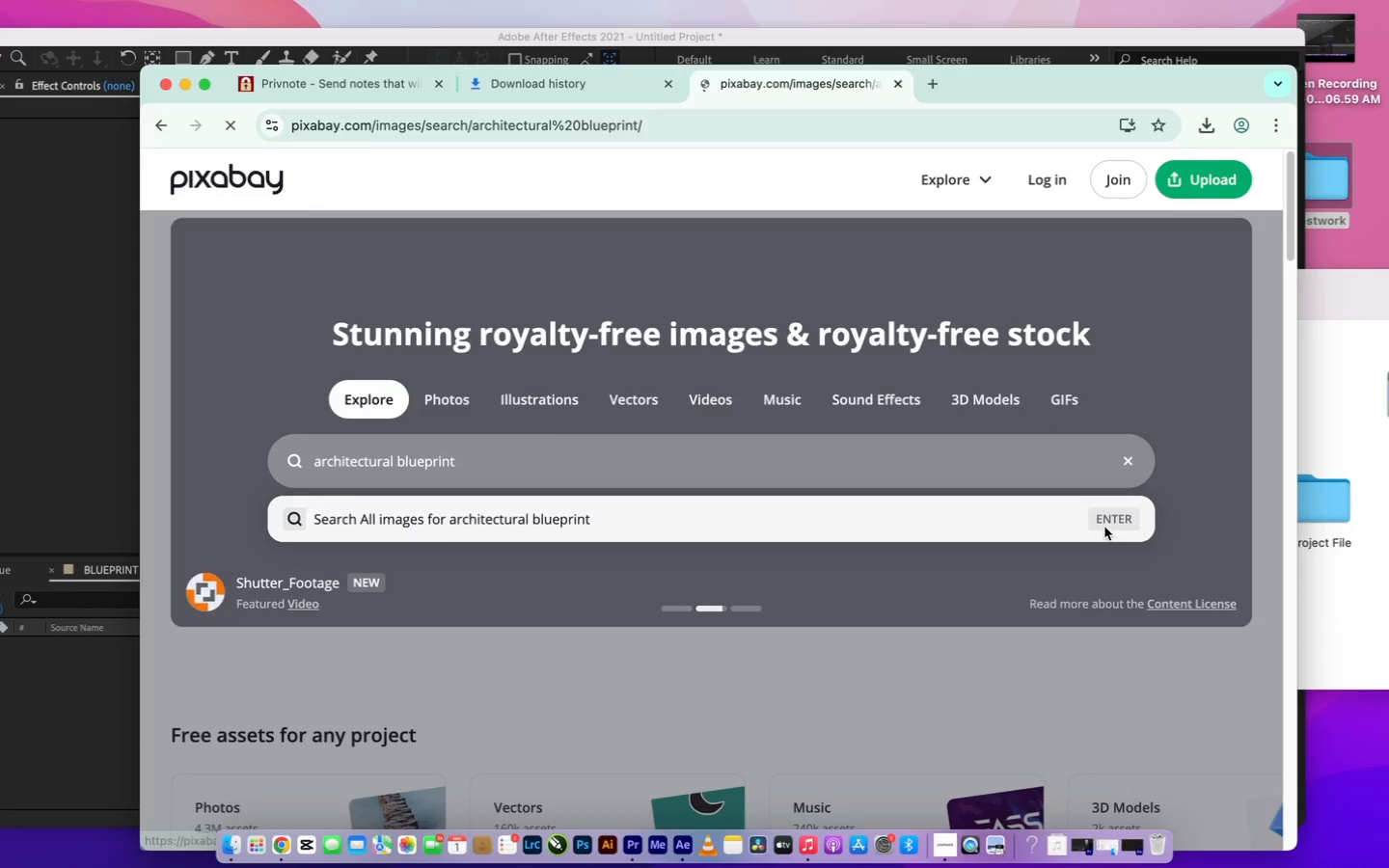 
scroll: coordinate [870, 685], scroll_direction: down, amount: 6.0
 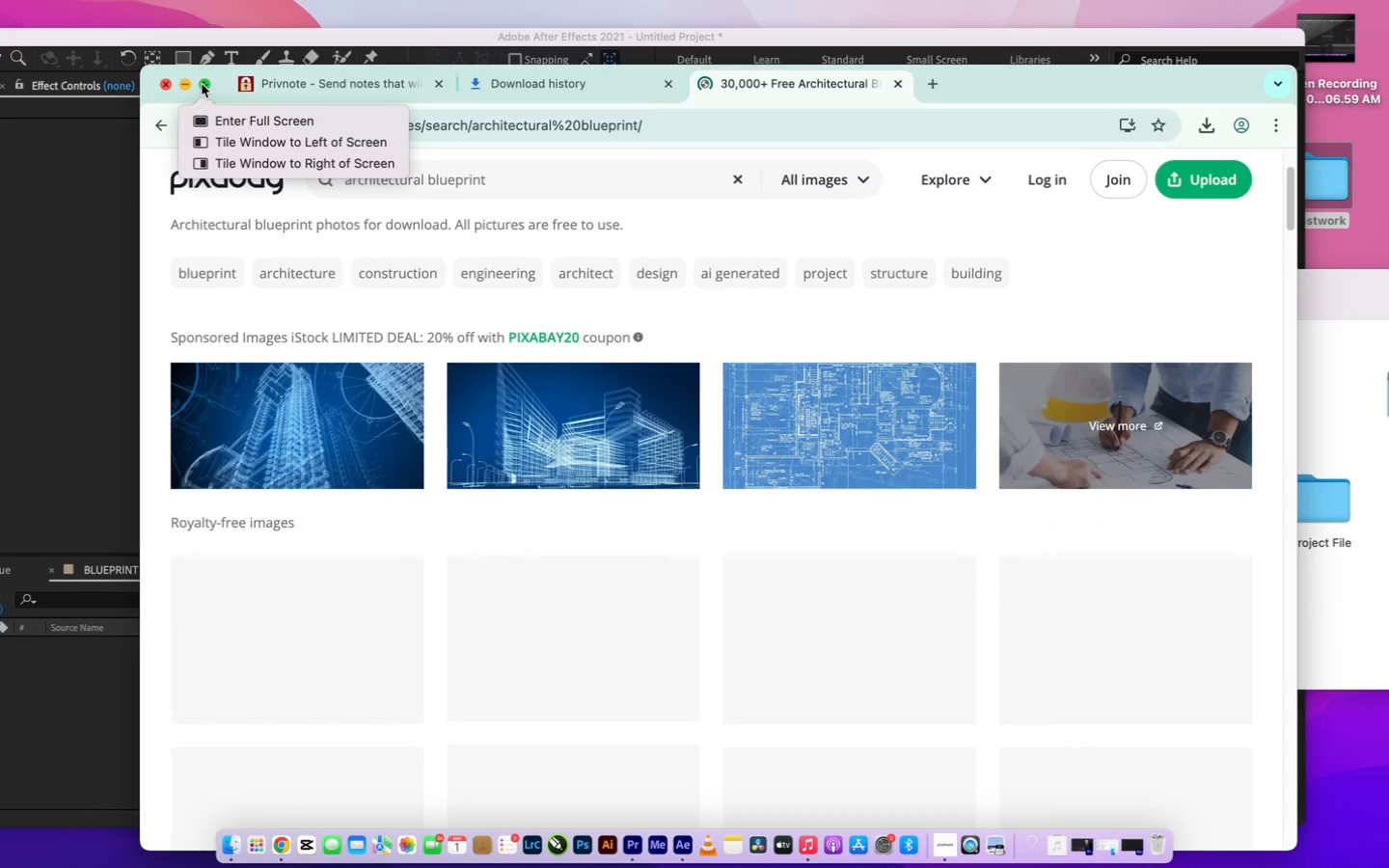 
left_click([205, 88])
 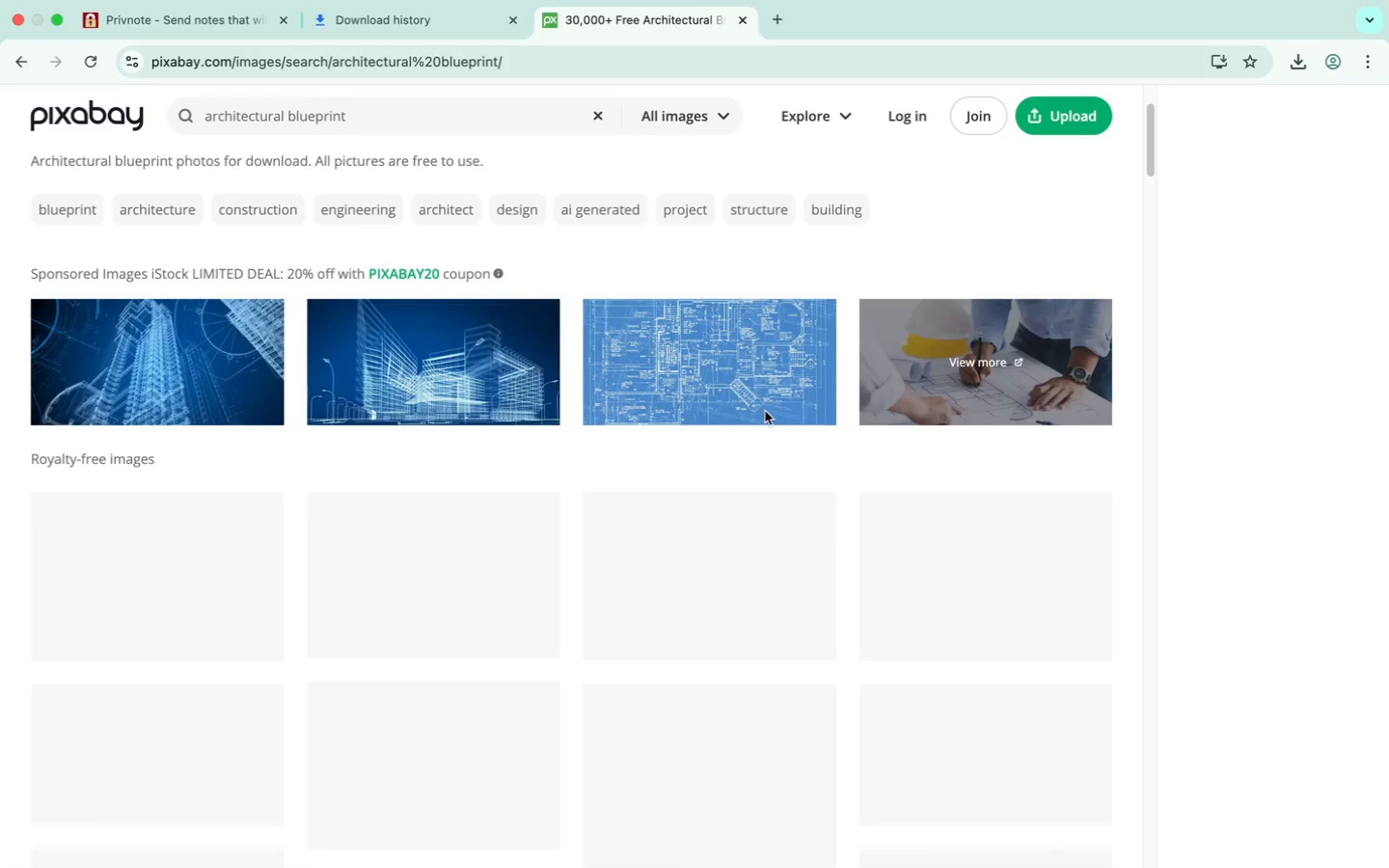 
wait(5.96)
 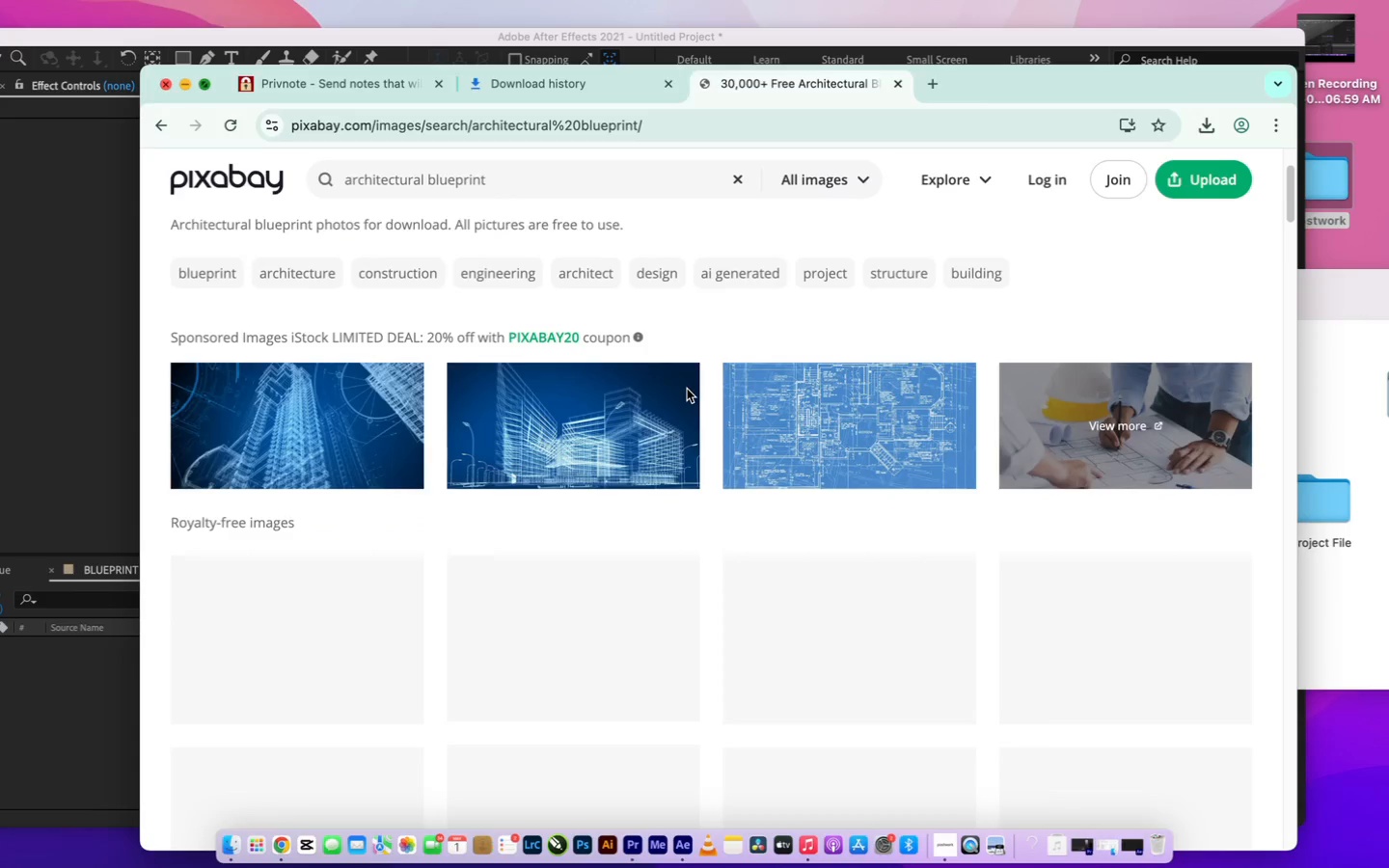 
scroll: coordinate [818, 456], scroll_direction: down, amount: 12.0
 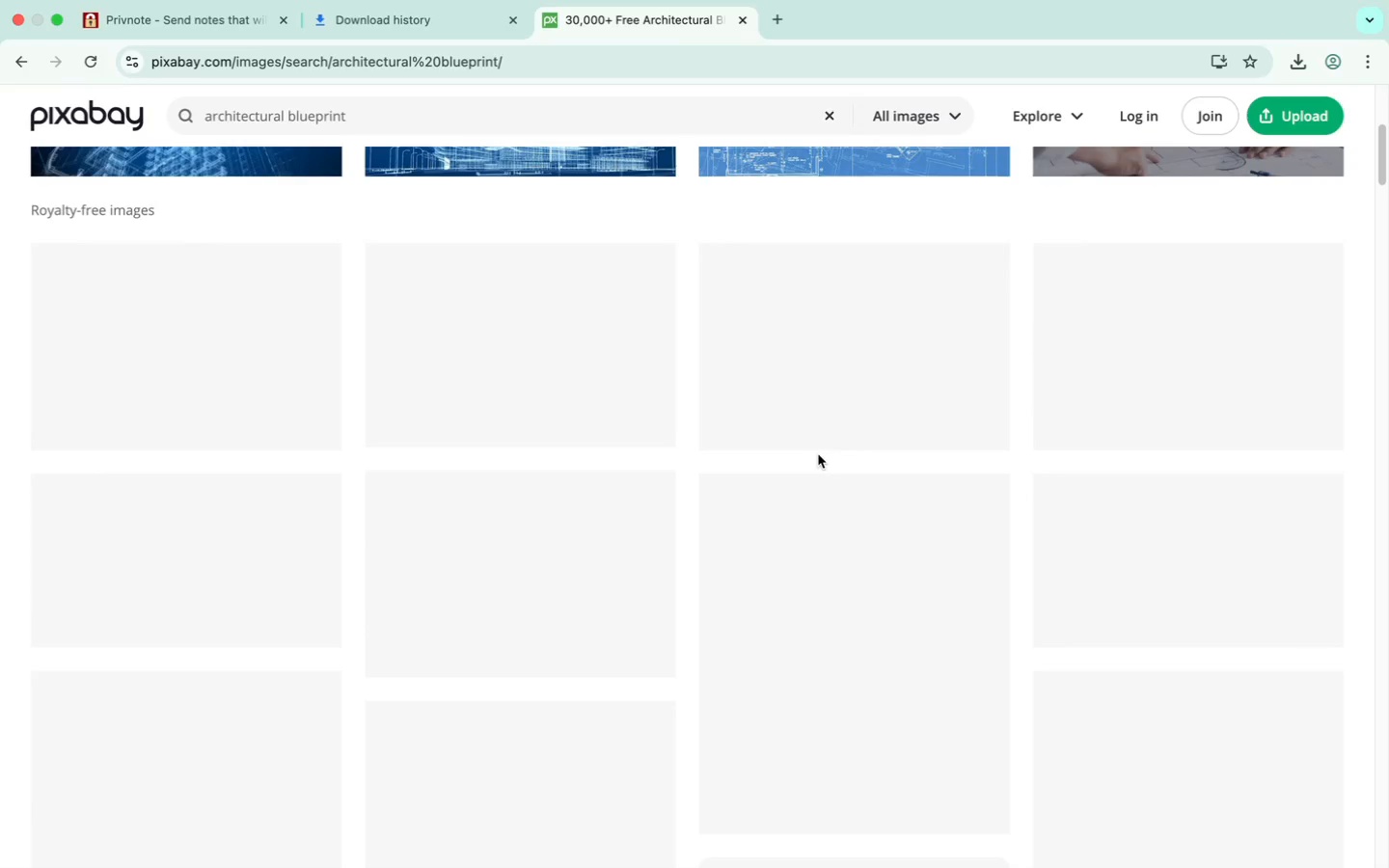 
scroll: coordinate [818, 454], scroll_direction: up, amount: 6.0
 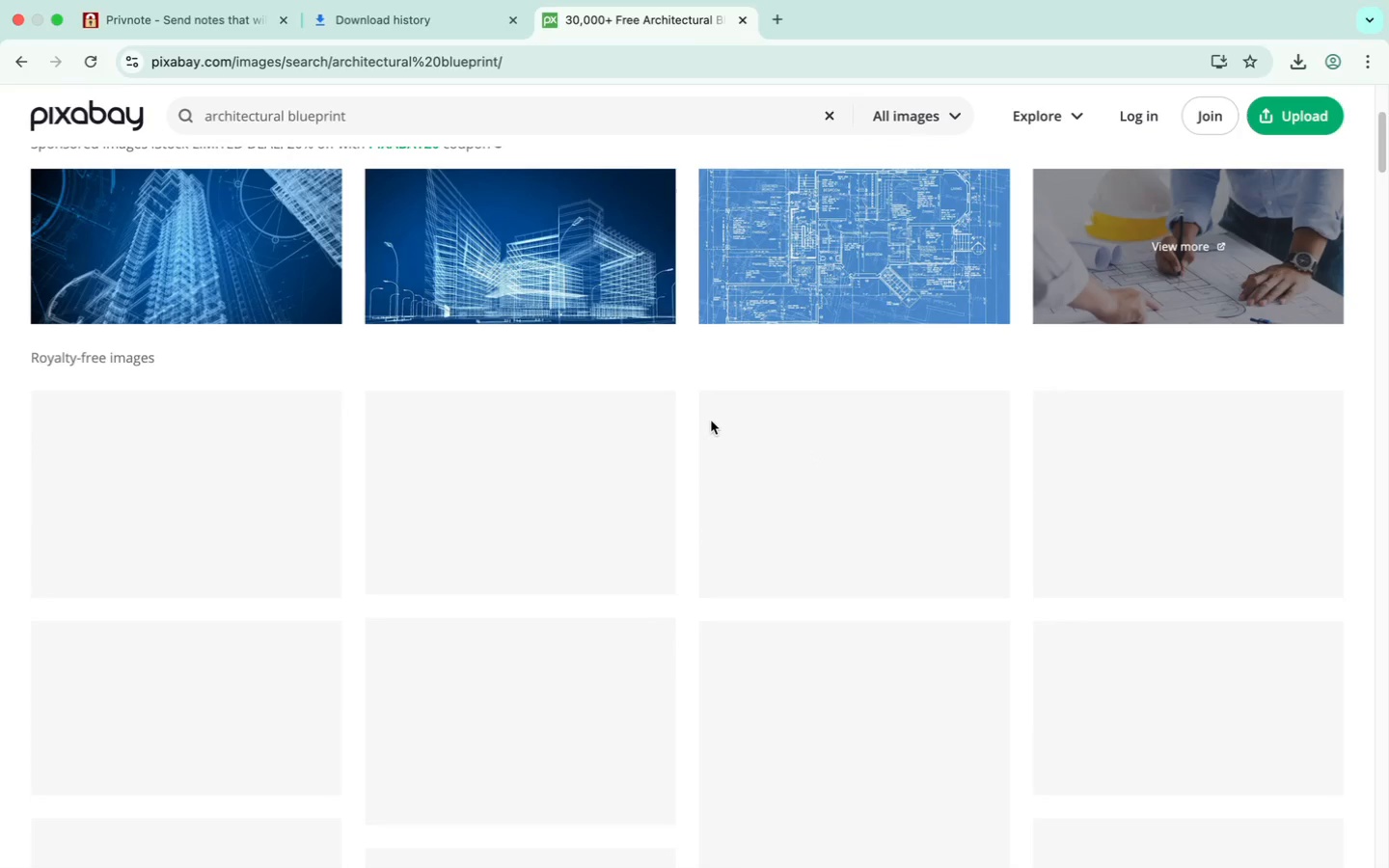 
scroll: coordinate [711, 420], scroll_direction: down, amount: 8.0
 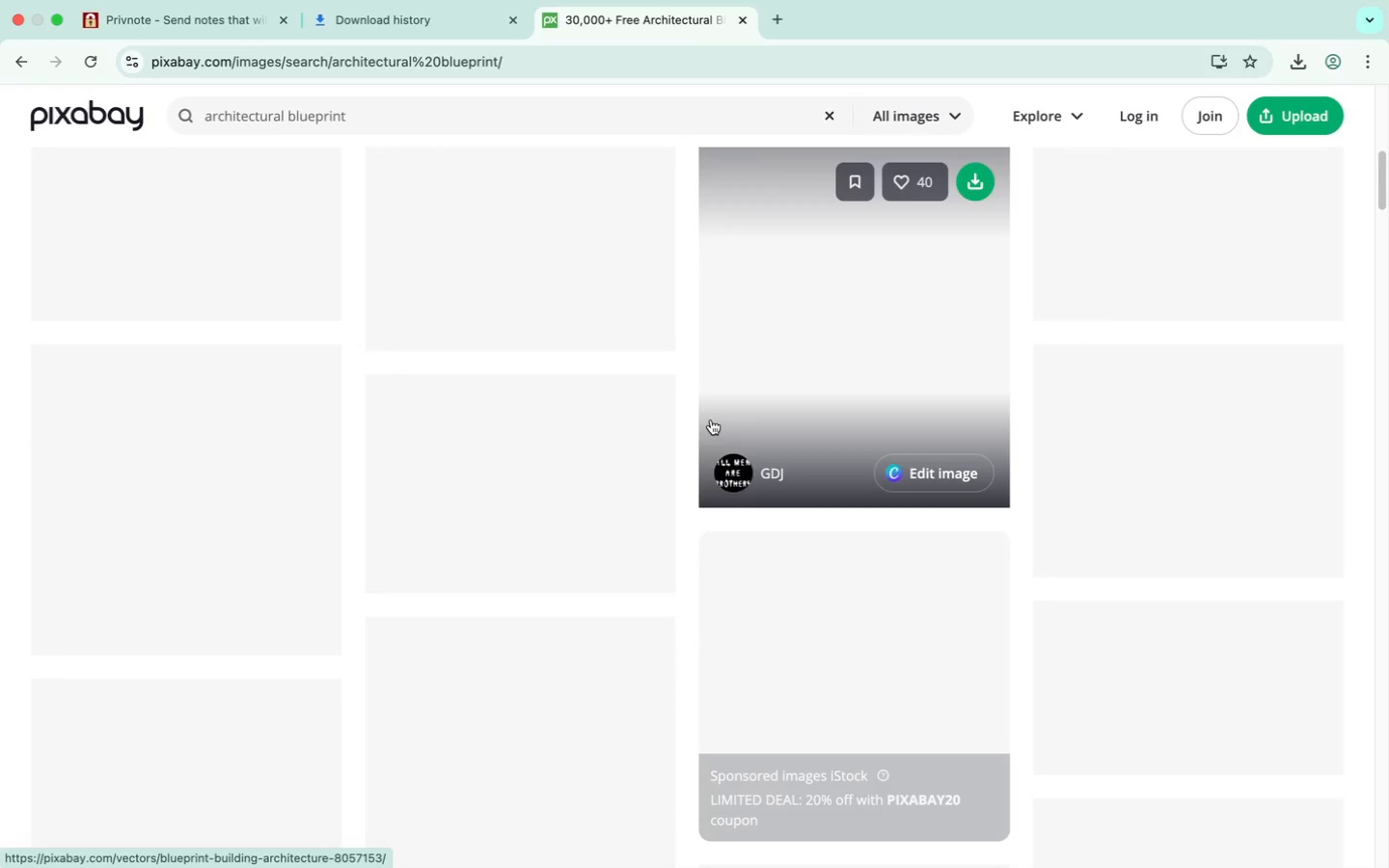 
scroll: coordinate [710, 419], scroll_direction: up, amount: 7.0
 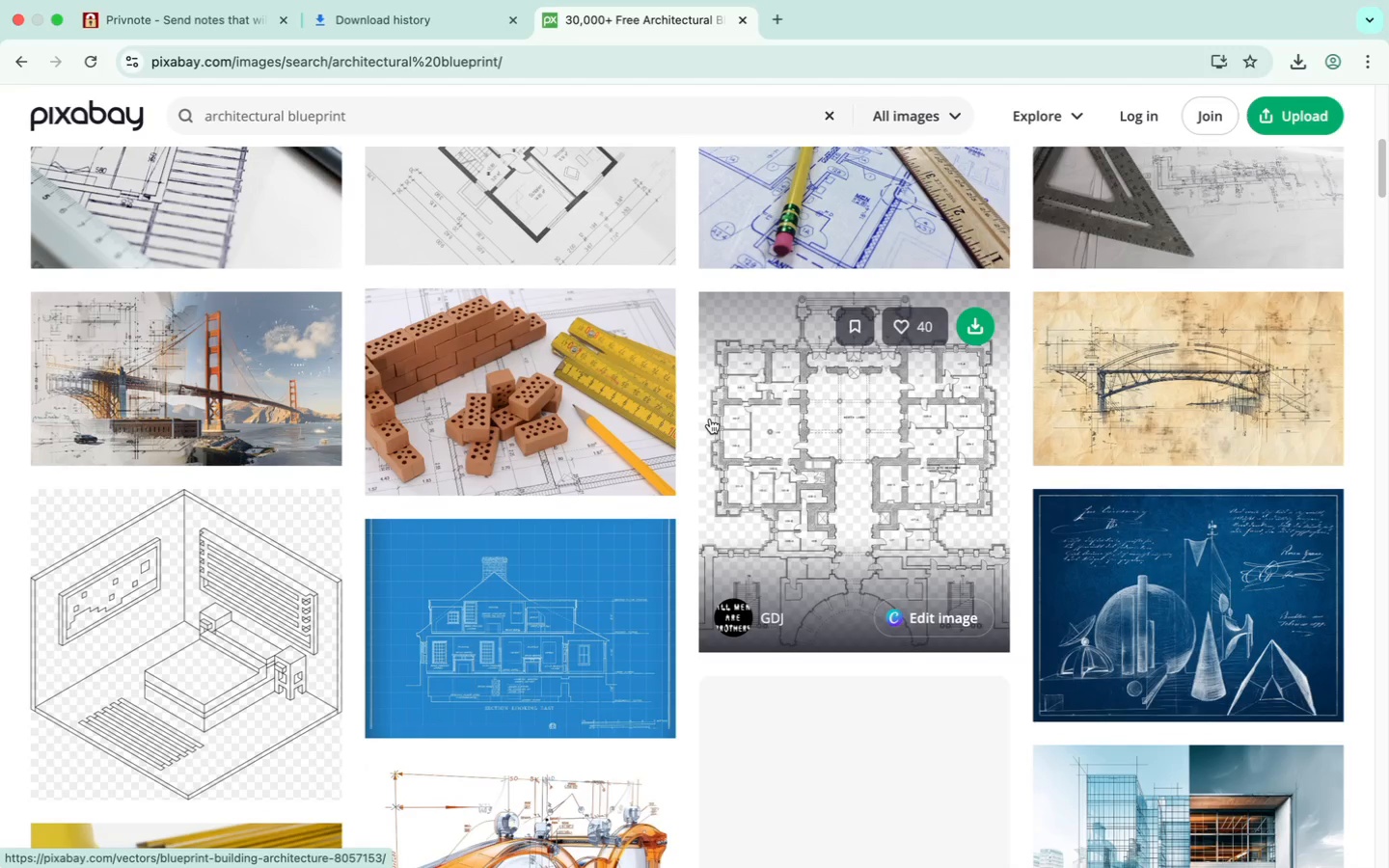 
scroll: coordinate [710, 418], scroll_direction: down, amount: 10.0
 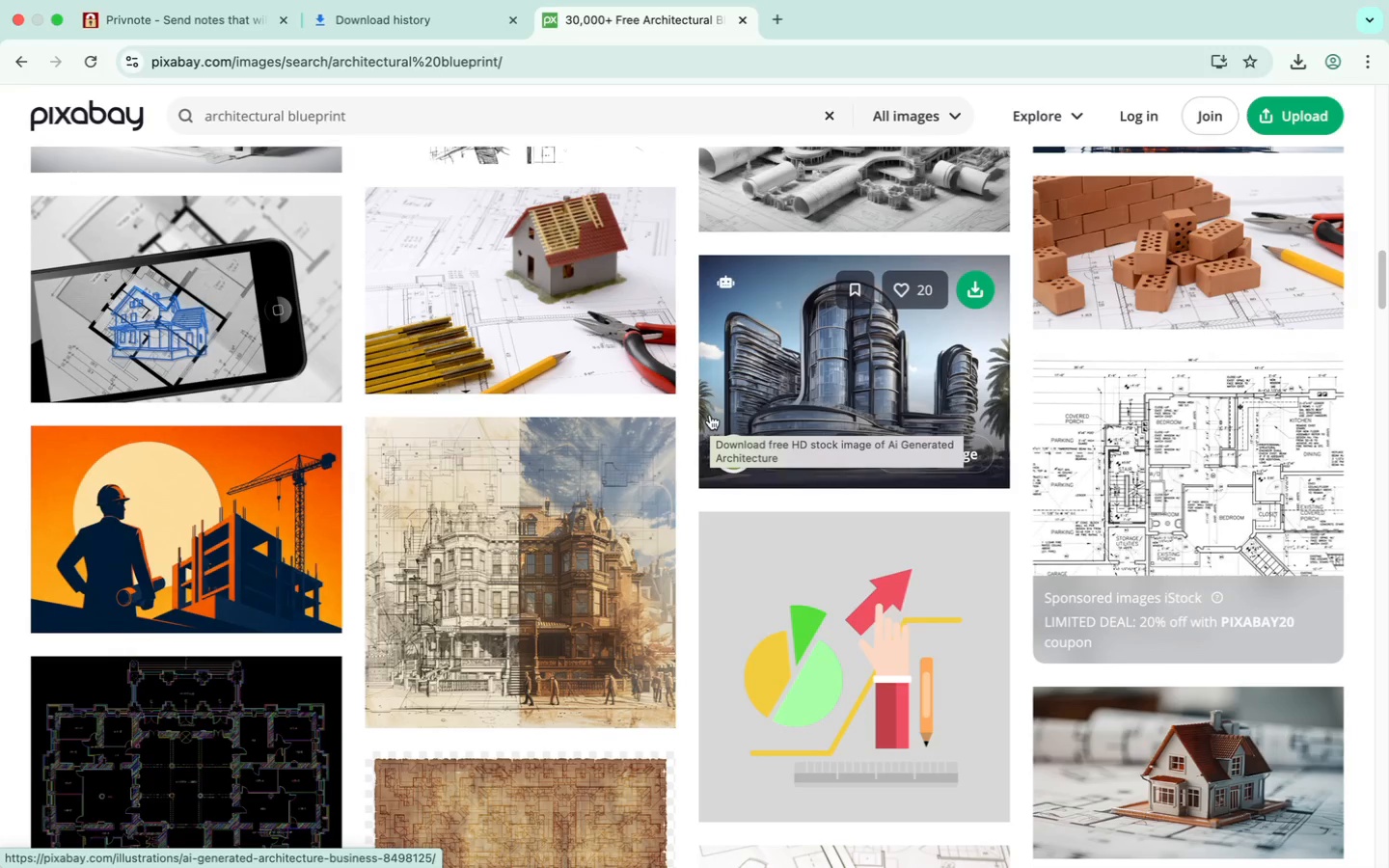 
wait(6.21)
 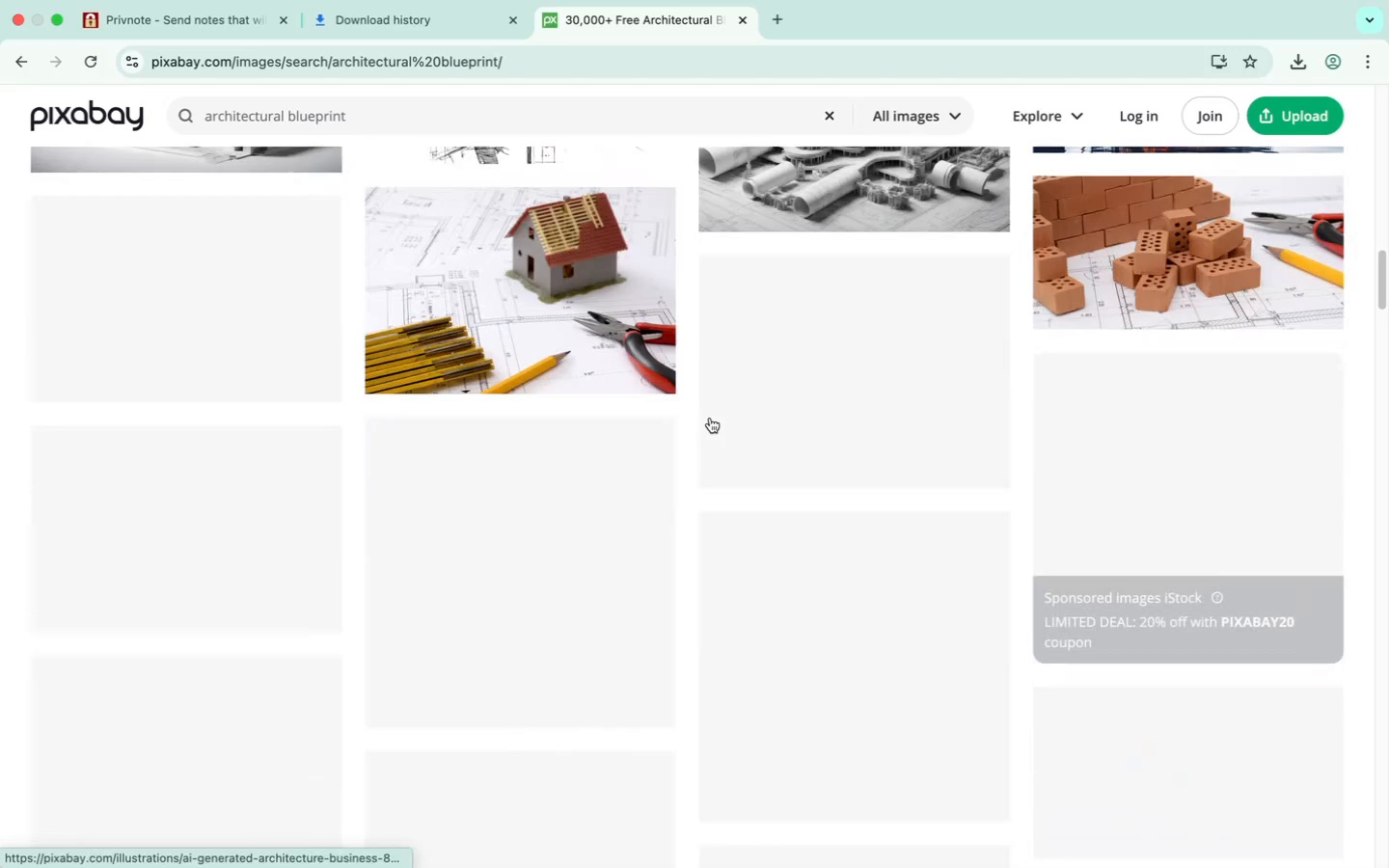 
scroll: coordinate [701, 413], scroll_direction: down, amount: 35.0
 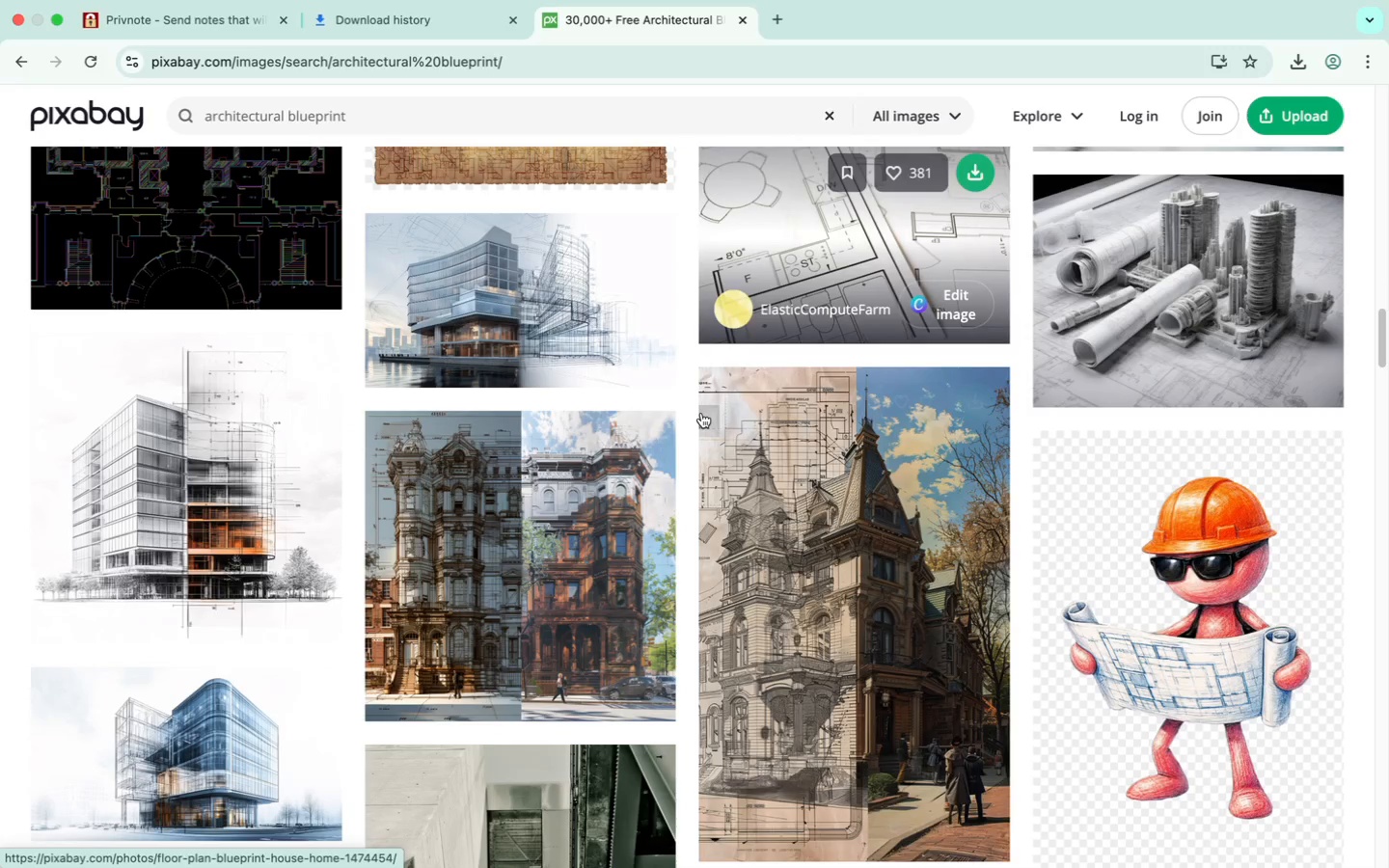 
mouse_move([682, 414])
 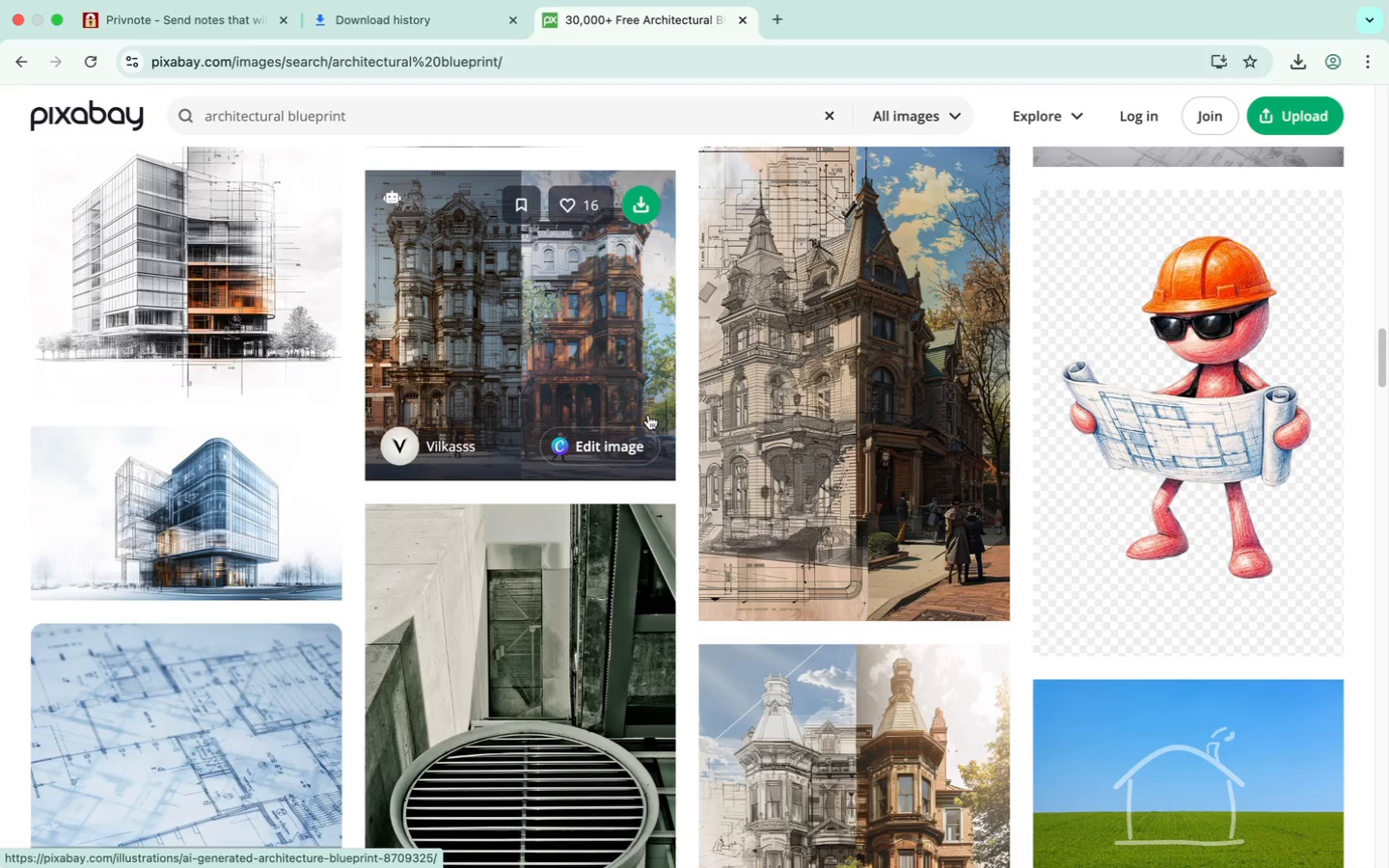 
scroll: coordinate [895, 390], scroll_direction: down, amount: 66.0
 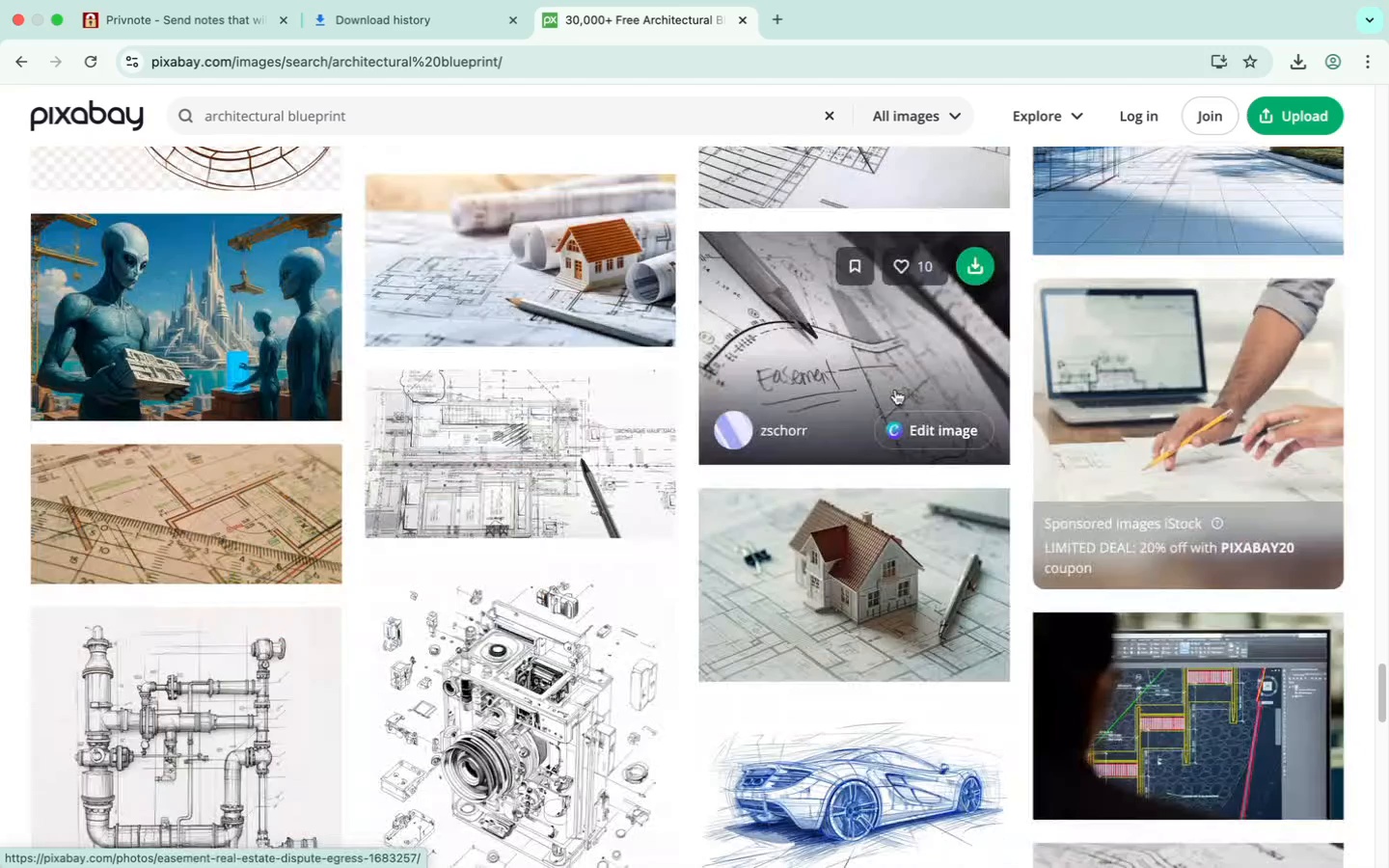 
scroll: coordinate [892, 526], scroll_direction: down, amount: 29.0
 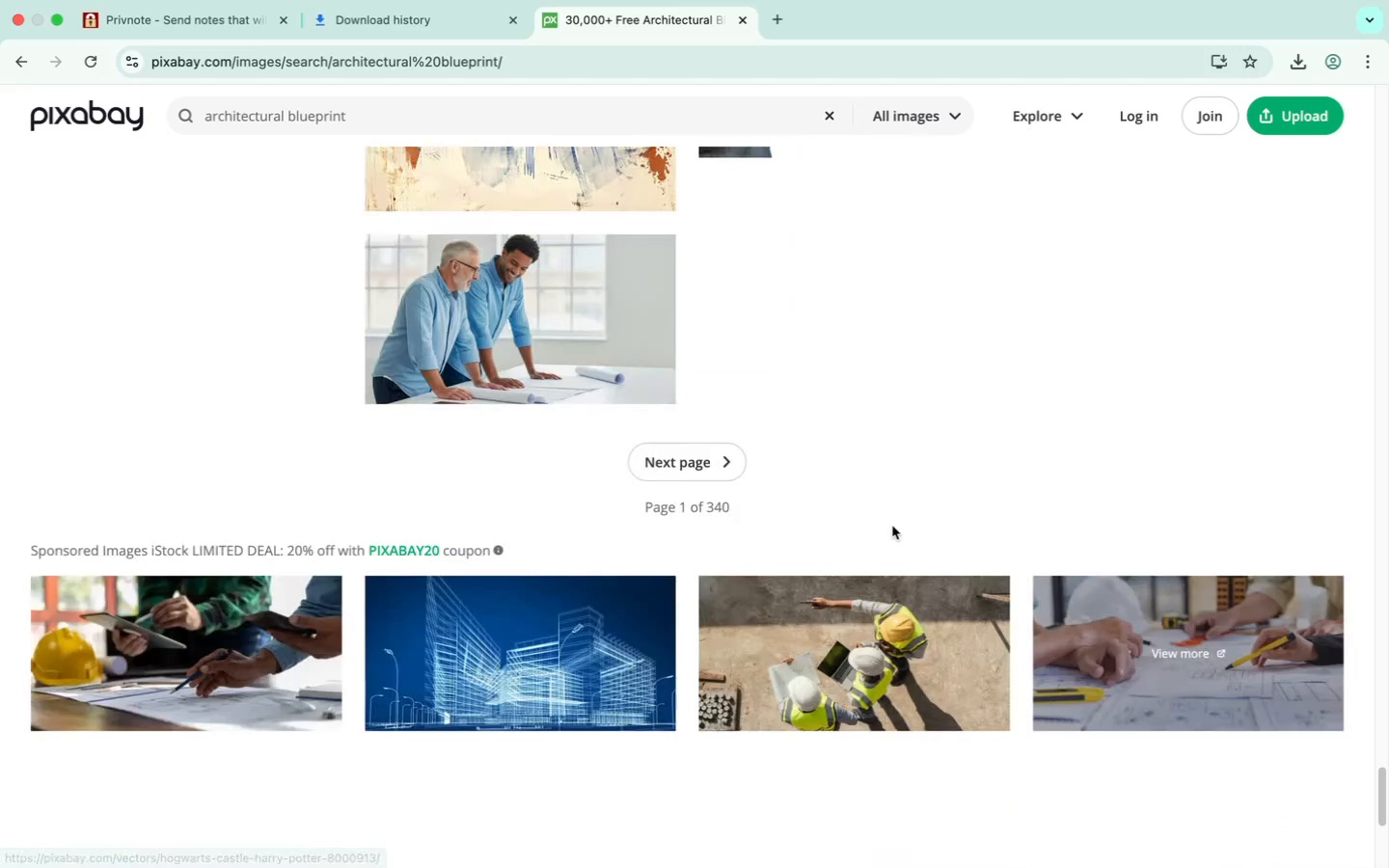 
scroll: coordinate [892, 526], scroll_direction: up, amount: 4.0
 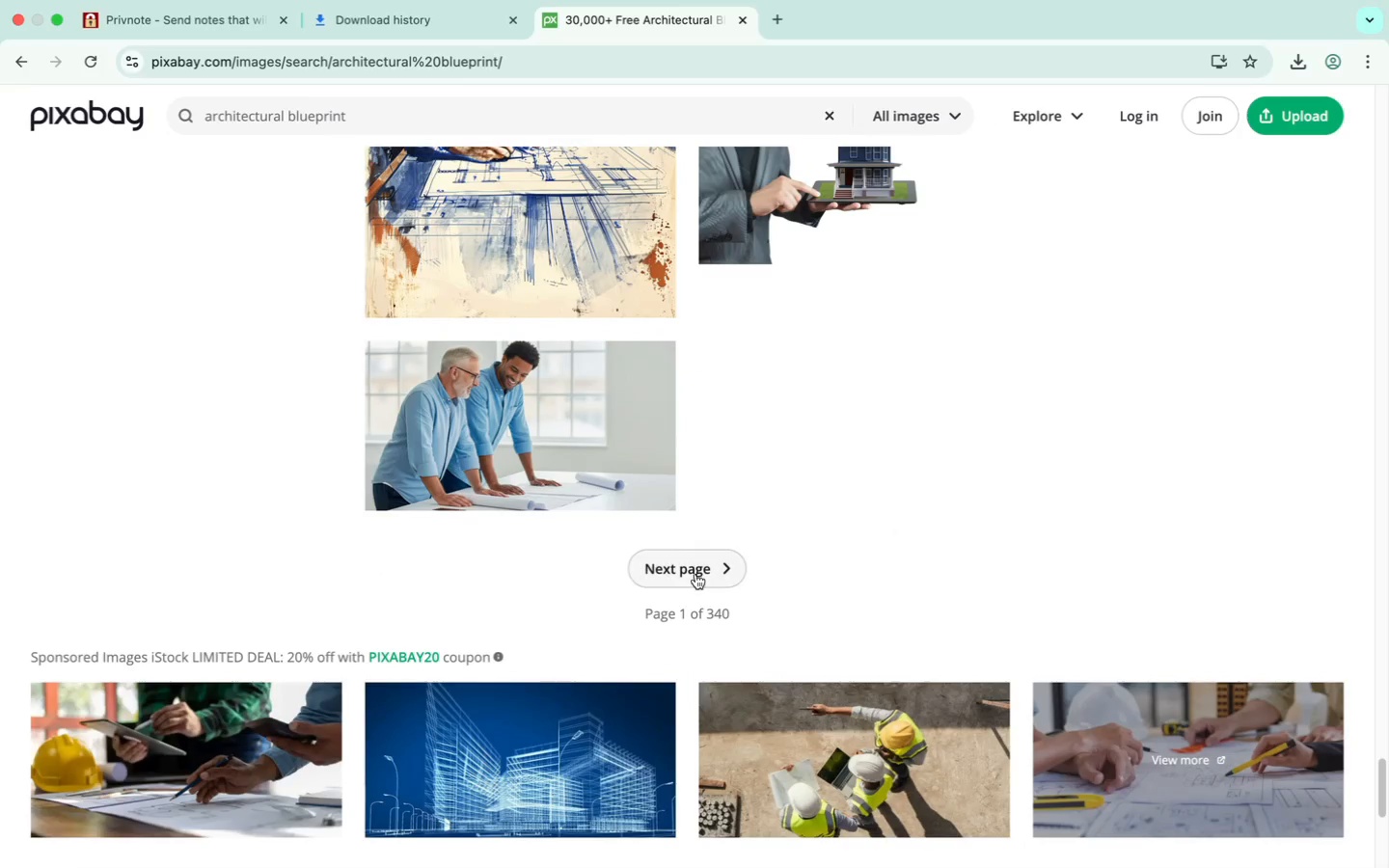 
left_click([695, 573])
 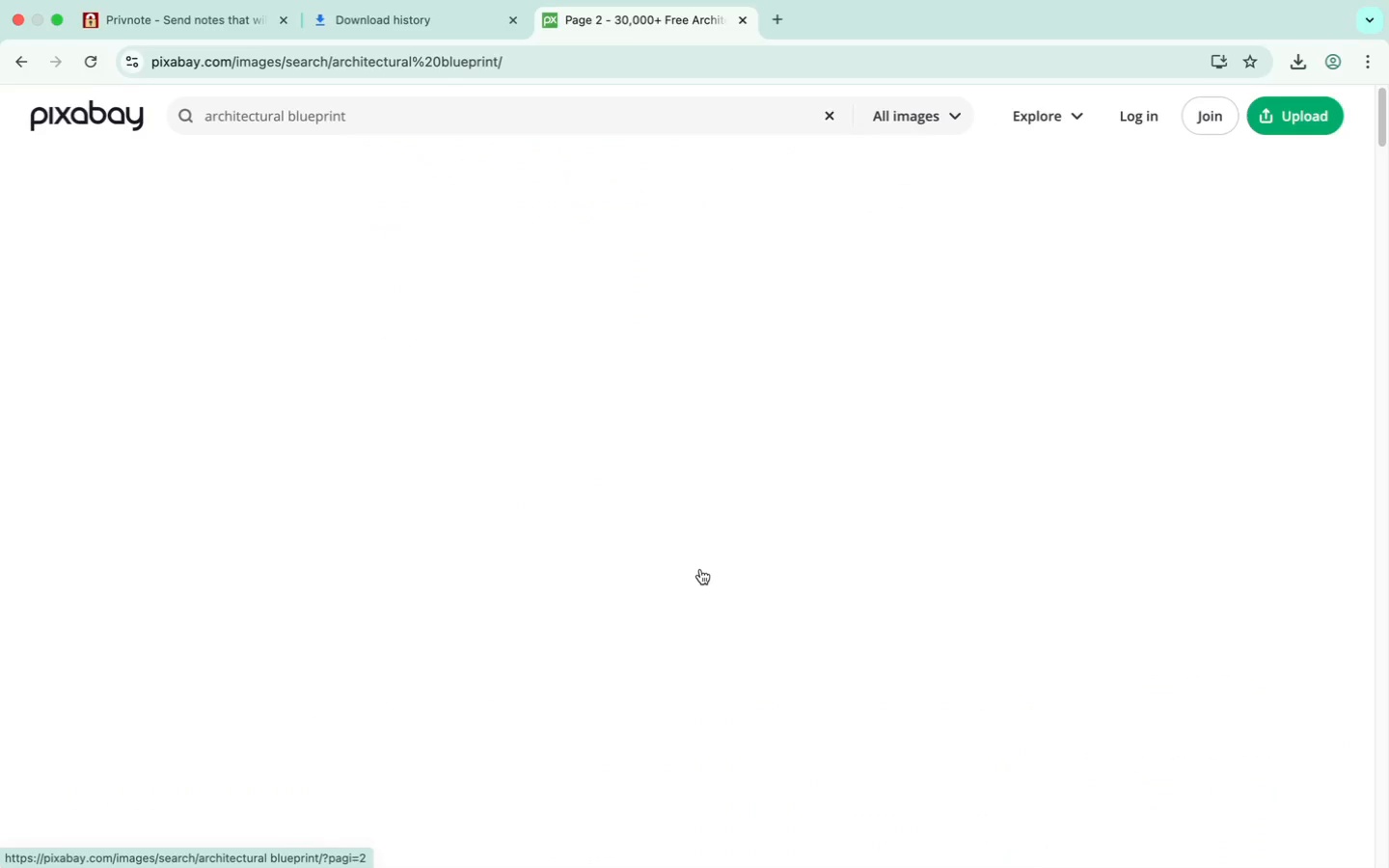 
wait(8.79)
 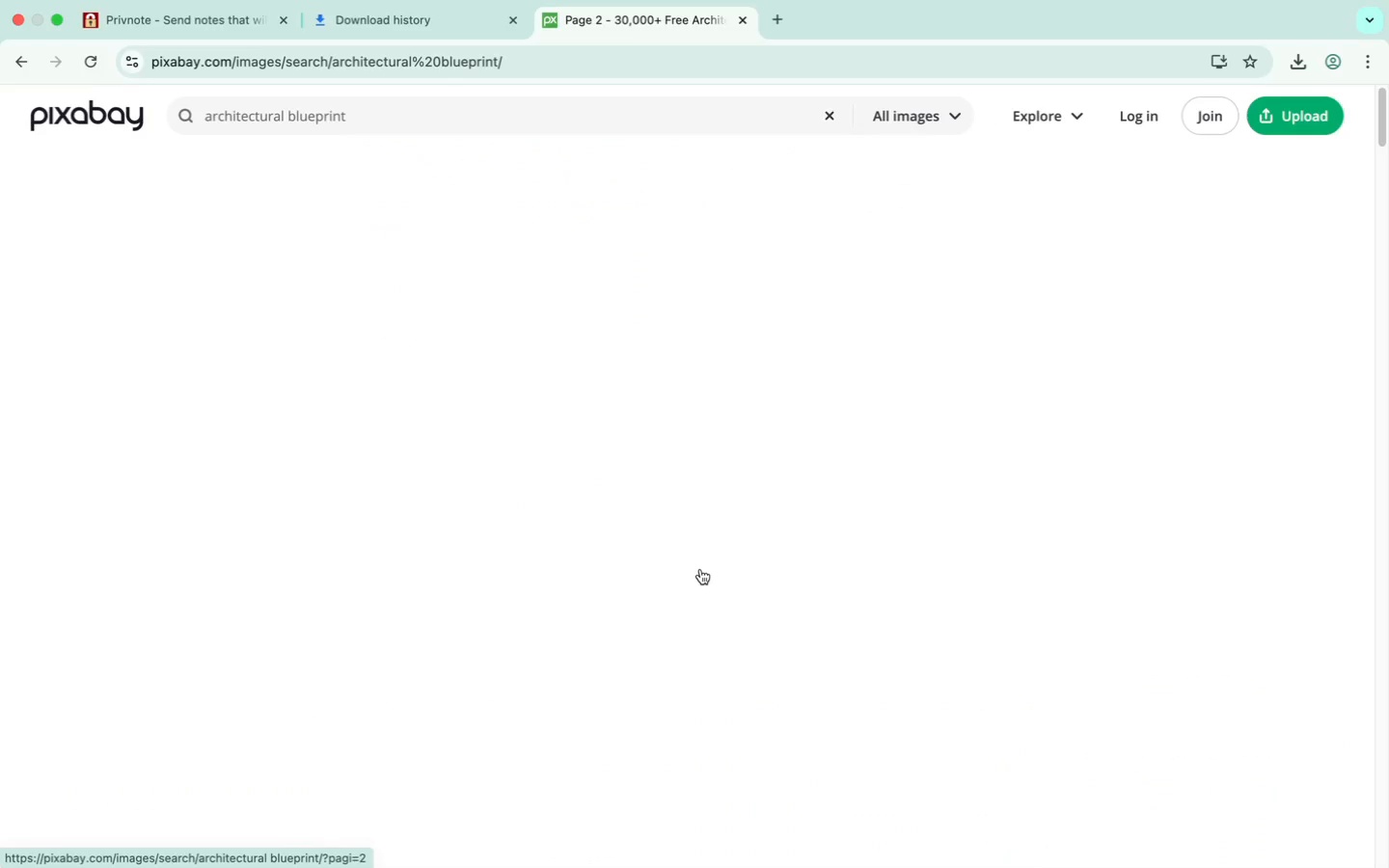 
scroll: coordinate [743, 501], scroll_direction: down, amount: 31.0
 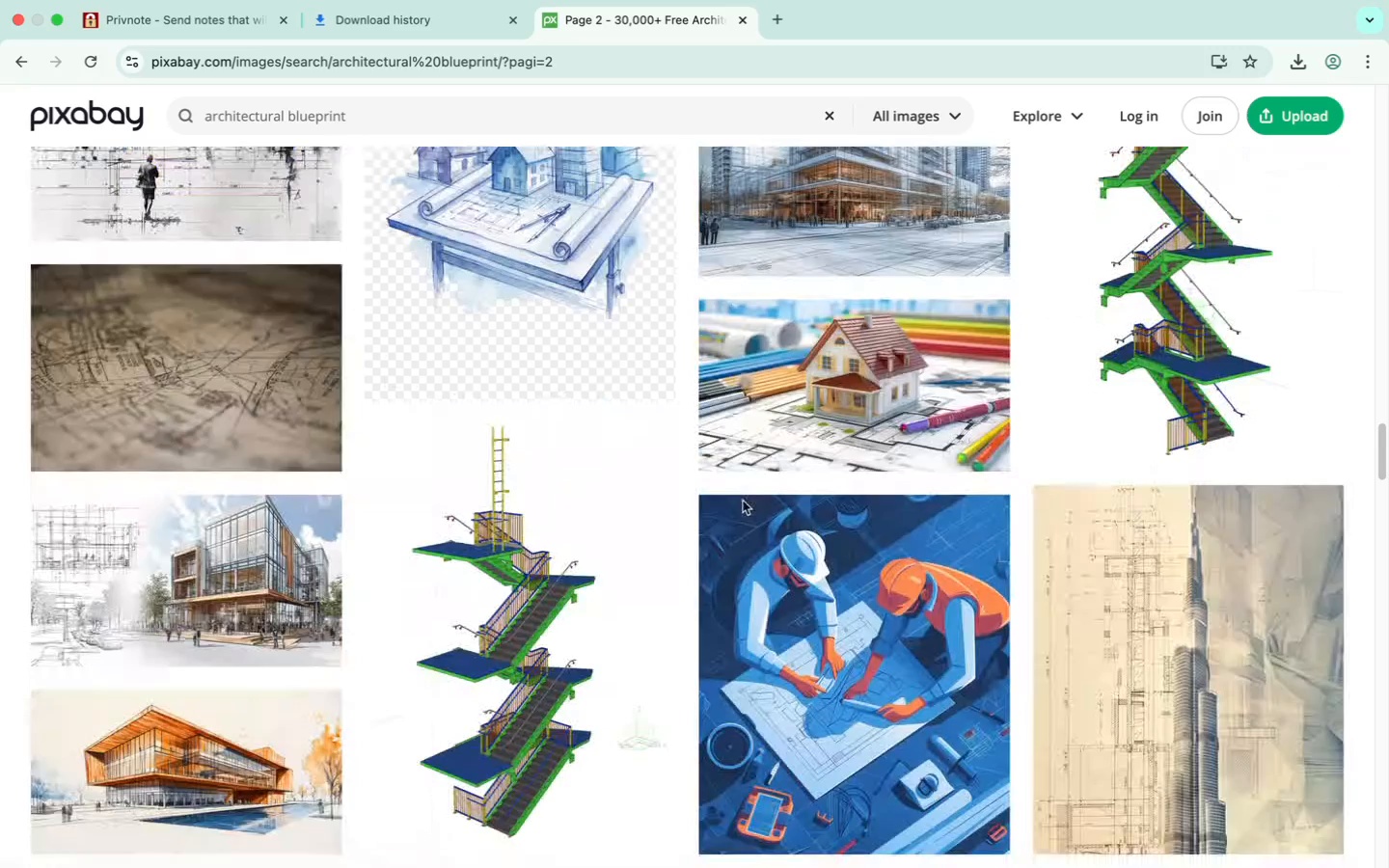 
scroll: coordinate [743, 501], scroll_direction: up, amount: 2.0
 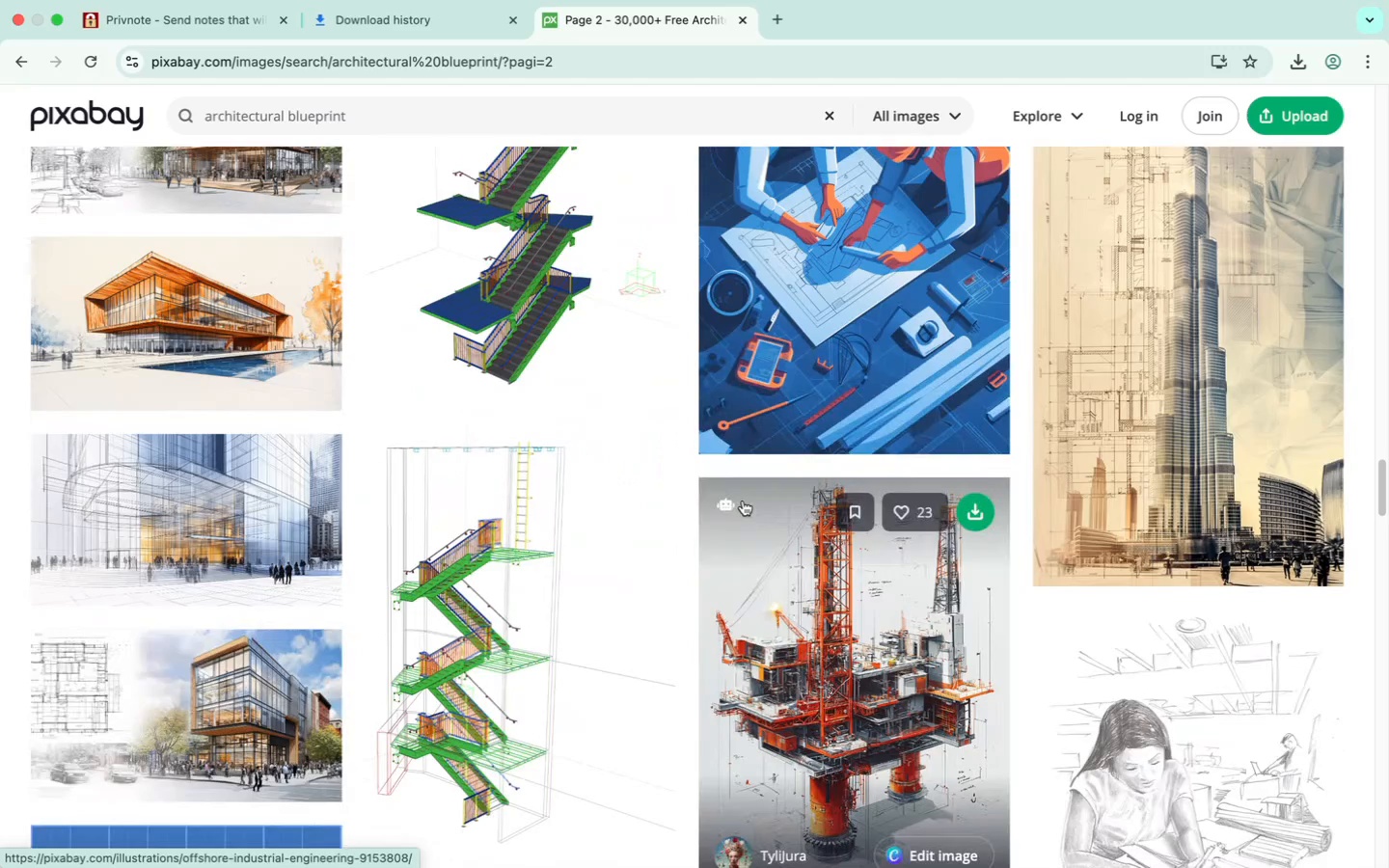 
scroll: coordinate [753, 520], scroll_direction: down, amount: 23.0
 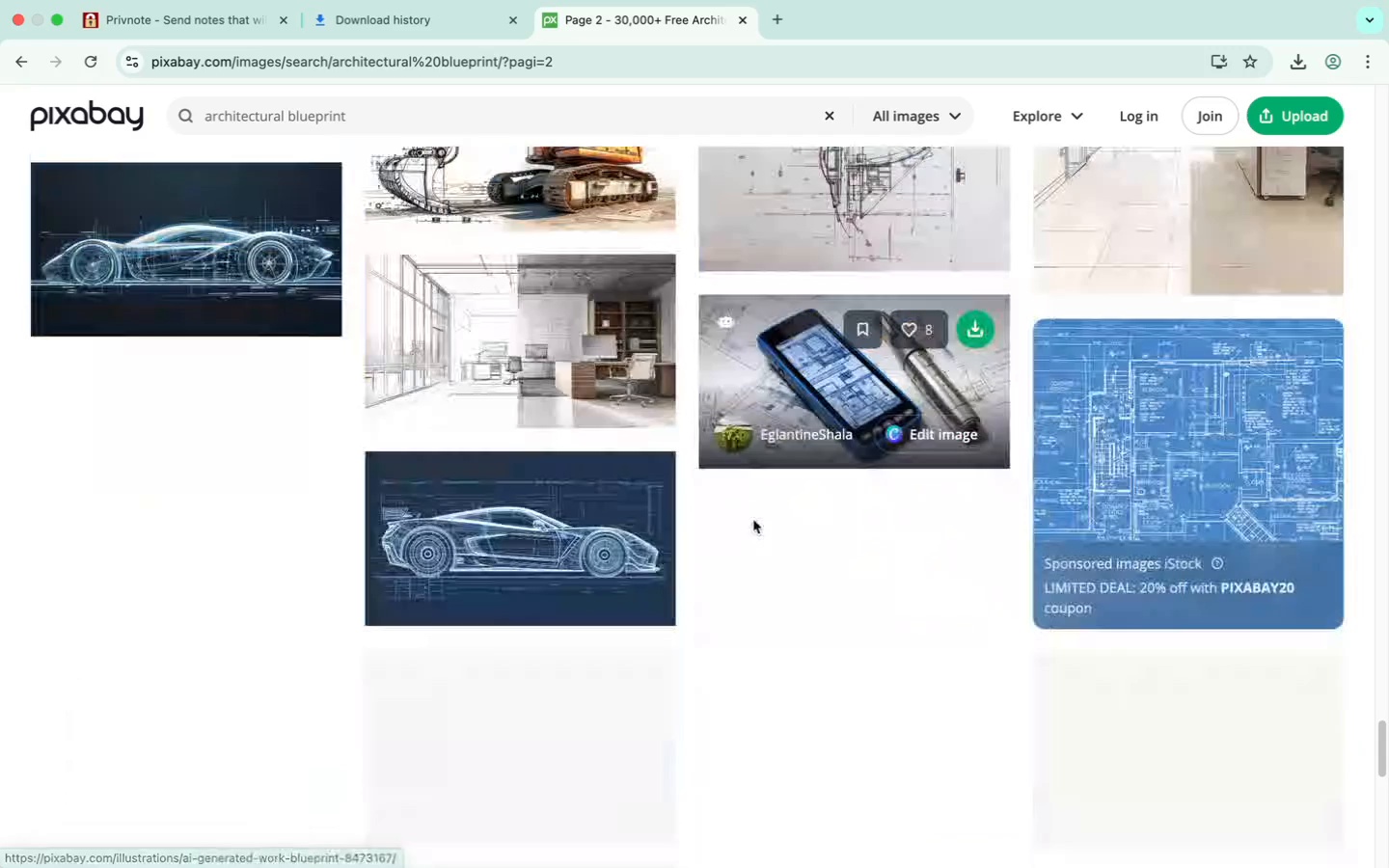 
scroll: coordinate [774, 505], scroll_direction: up, amount: 87.0
 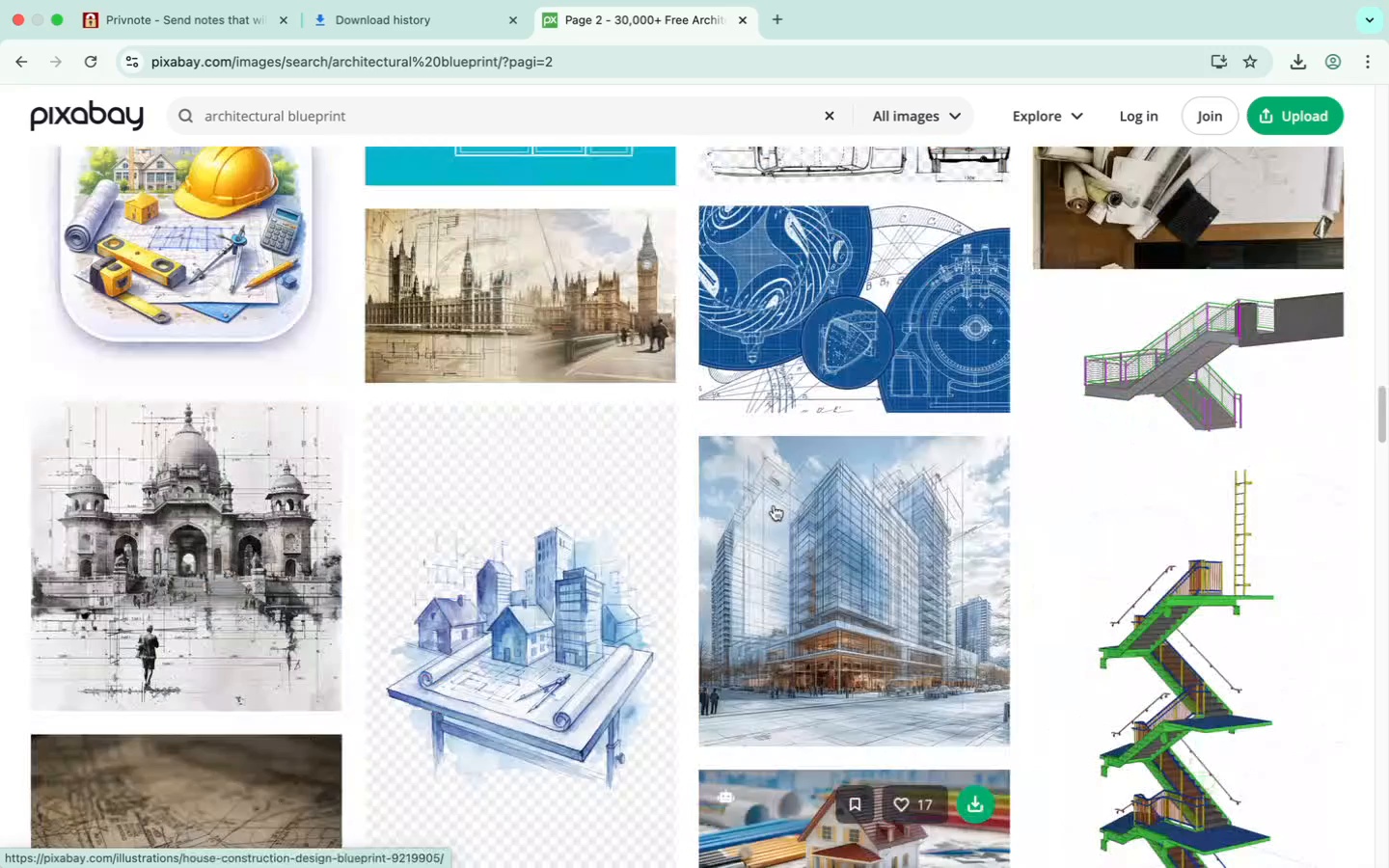 
scroll: coordinate [774, 505], scroll_direction: down, amount: 6.0
 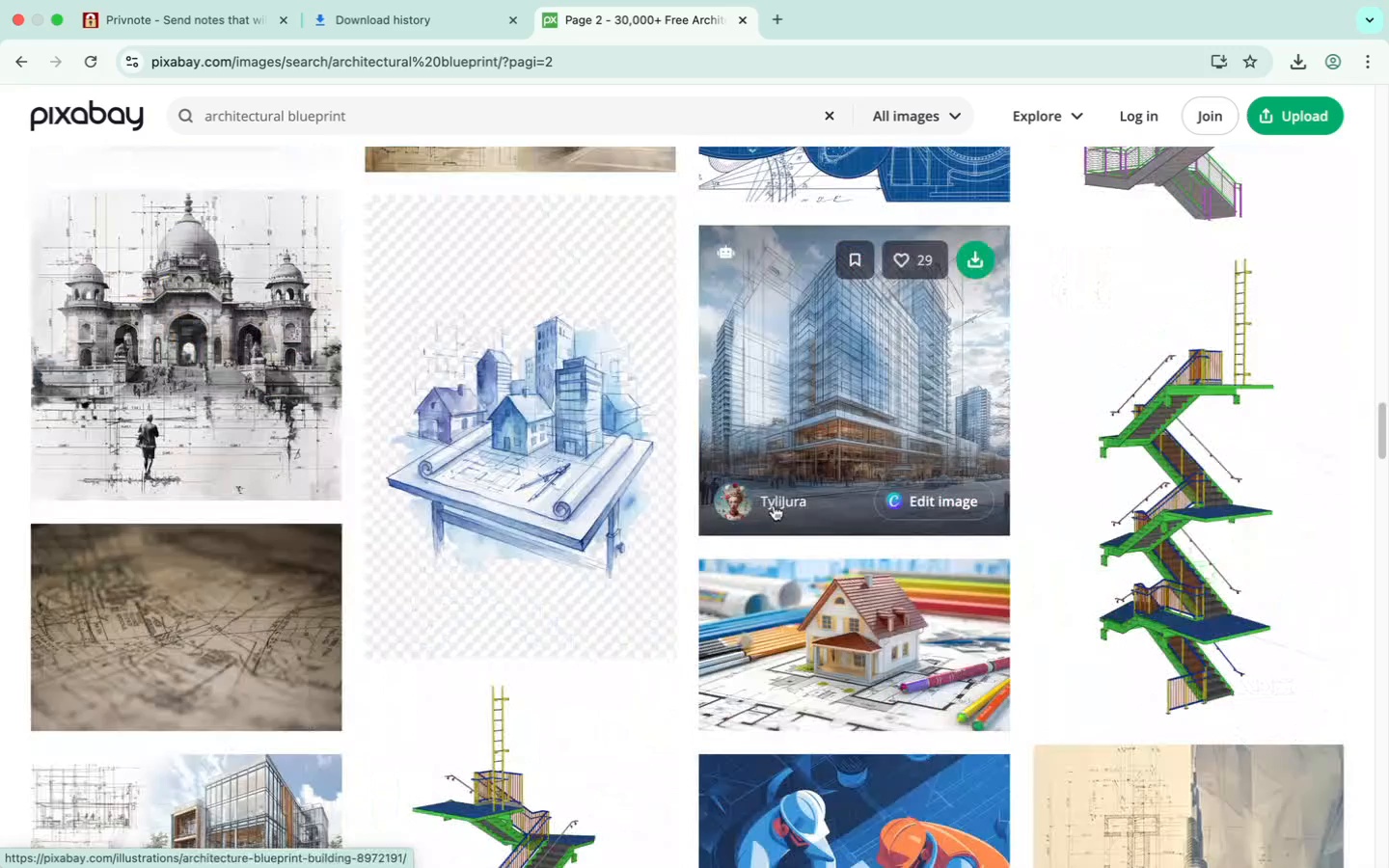 
scroll: coordinate [776, 507], scroll_direction: up, amount: 105.0
 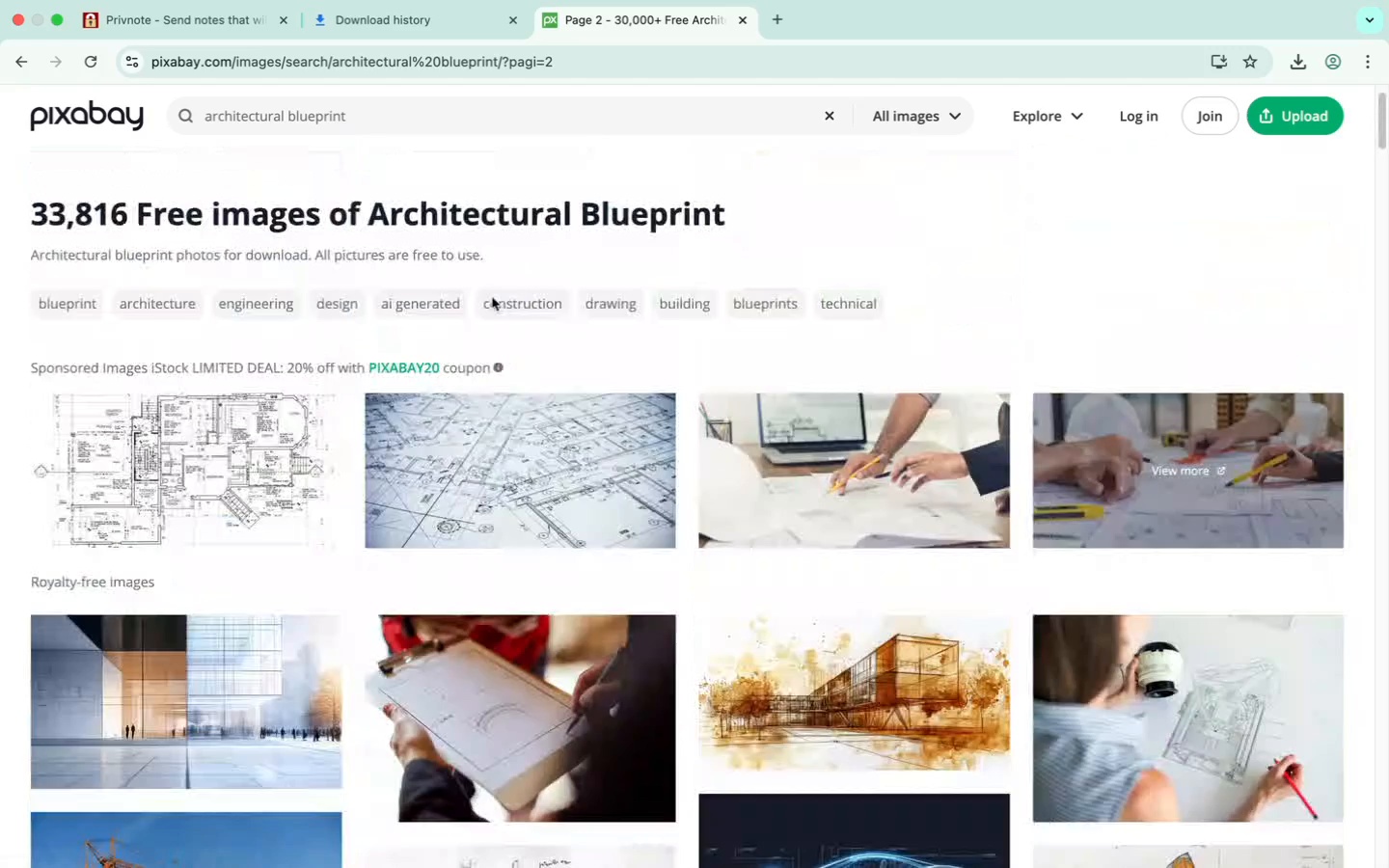 
left_click([456, 122])
 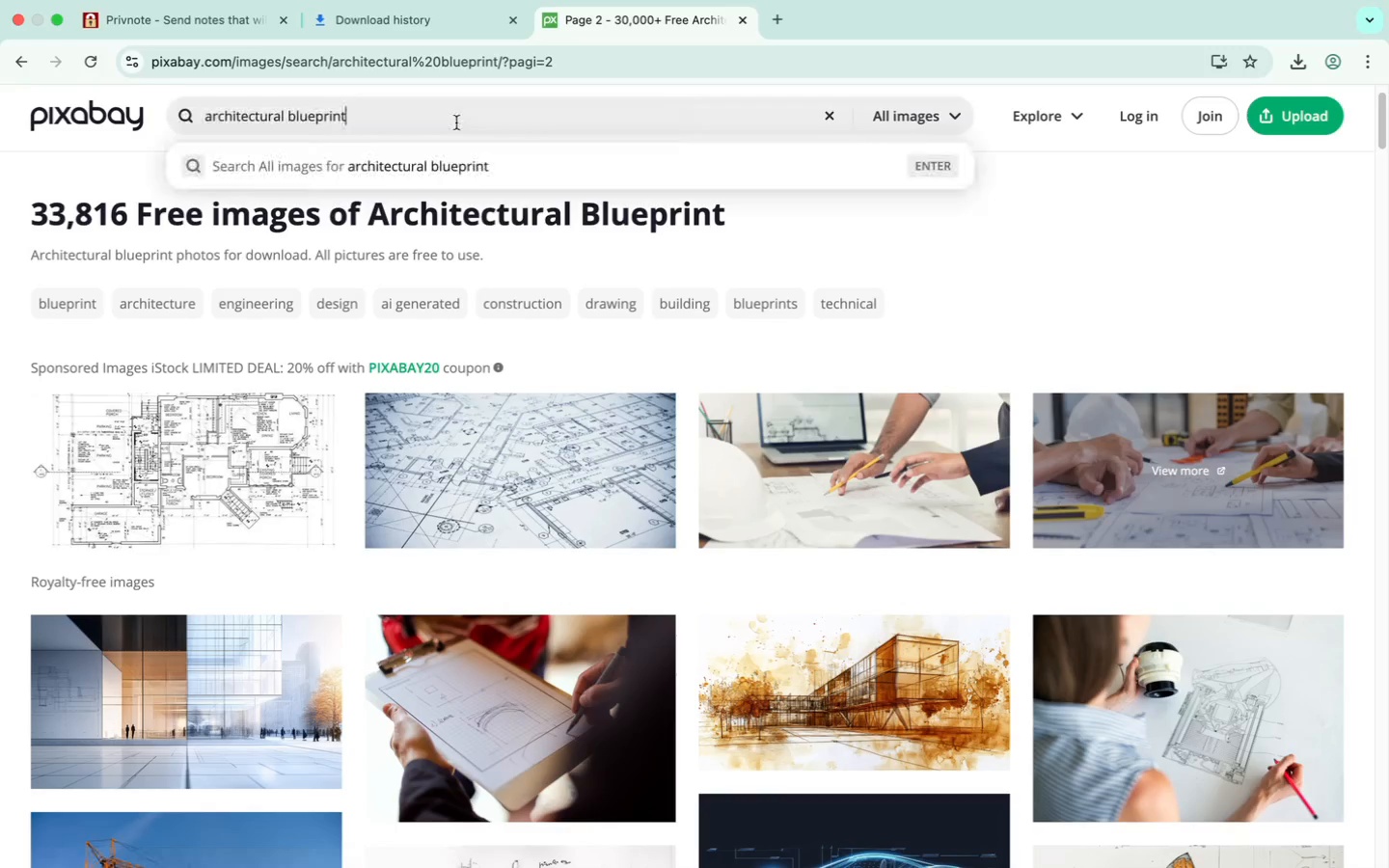 
left_click_drag(start_coordinate=[456, 122], to_coordinate=[203, 116])
 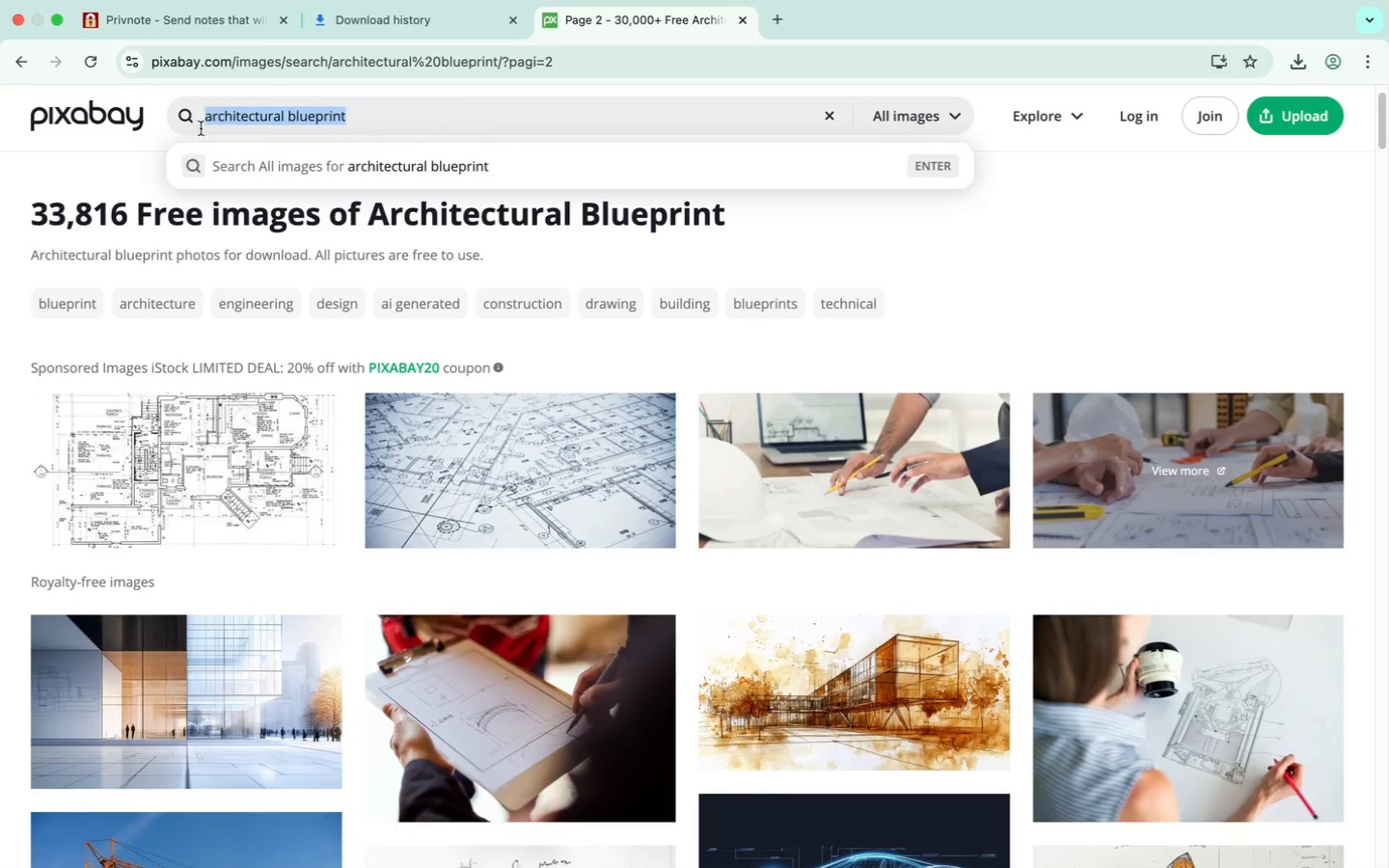 
hold_key(key=T, duration=0.36)
 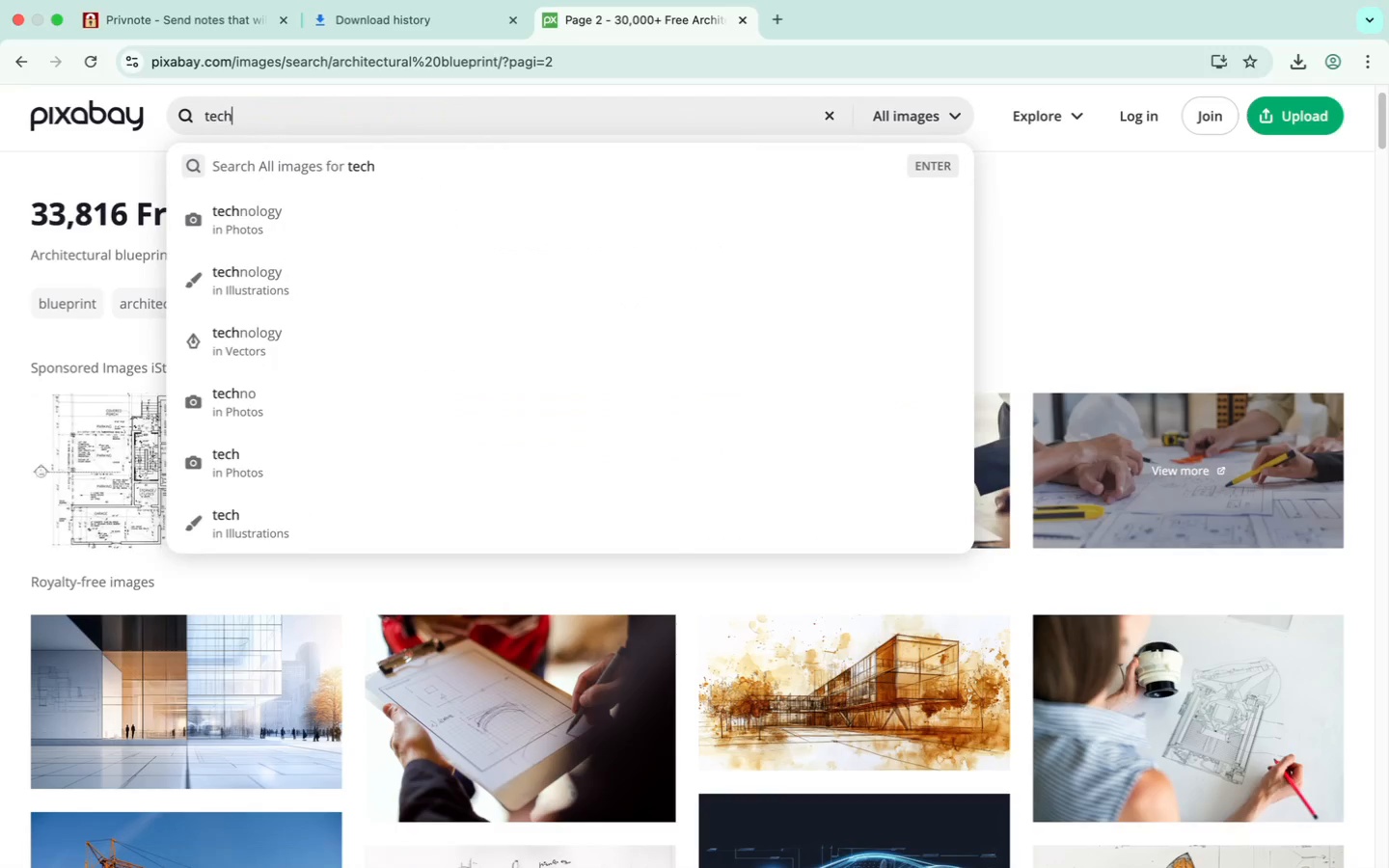 
type(echnical drawig)
 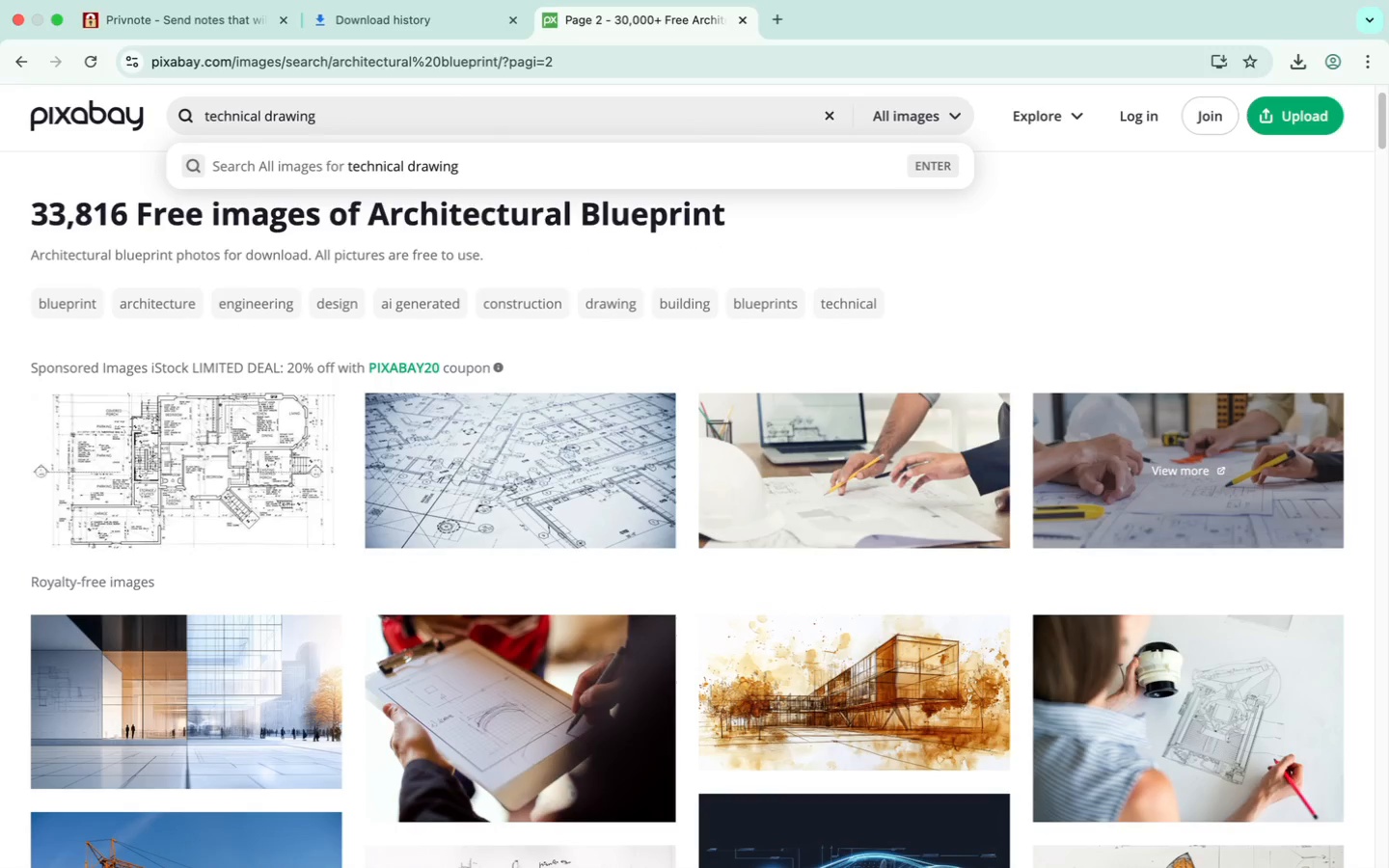 
left_click([244, 170])
 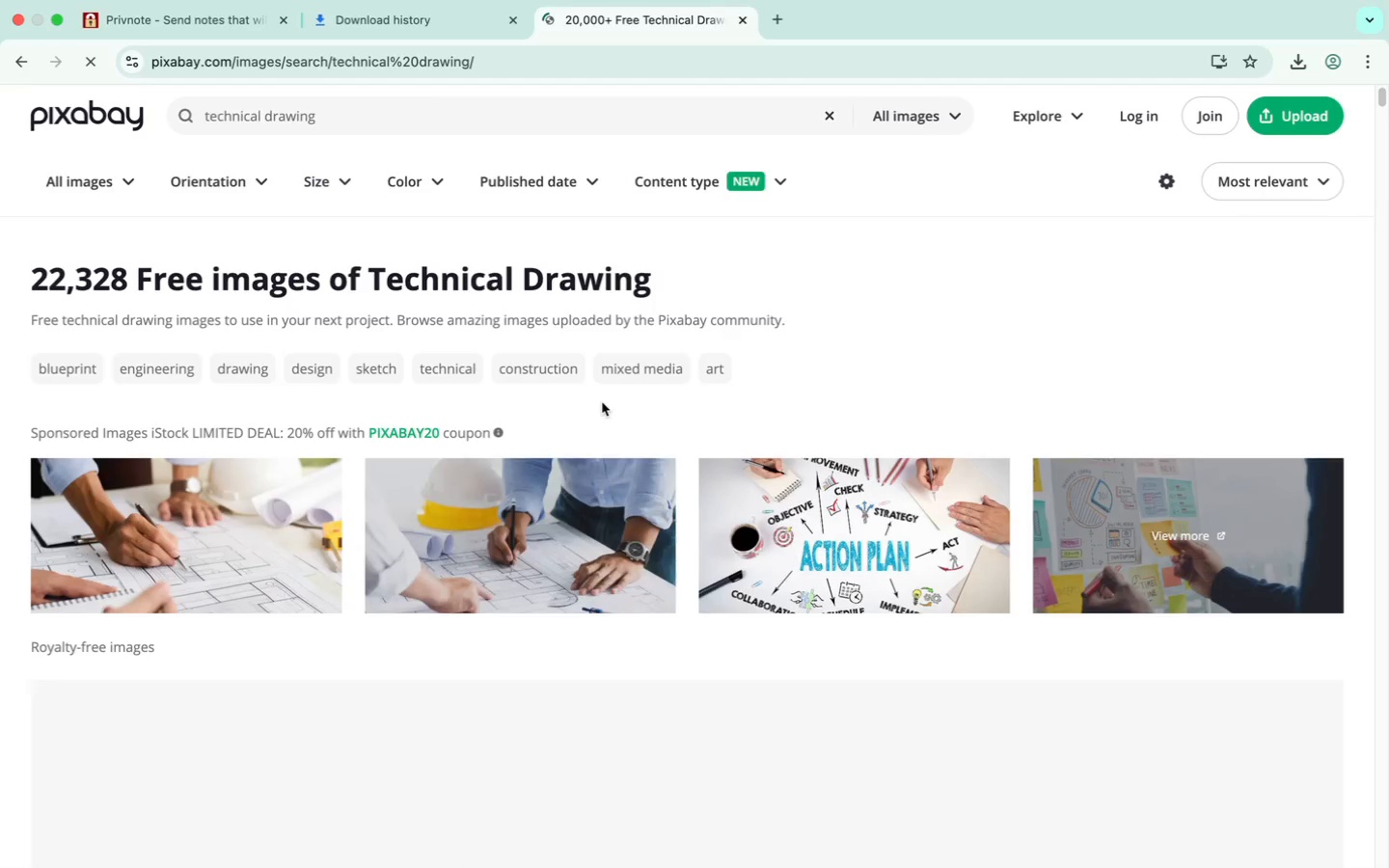 
scroll: coordinate [598, 516], scroll_direction: down, amount: 21.0
 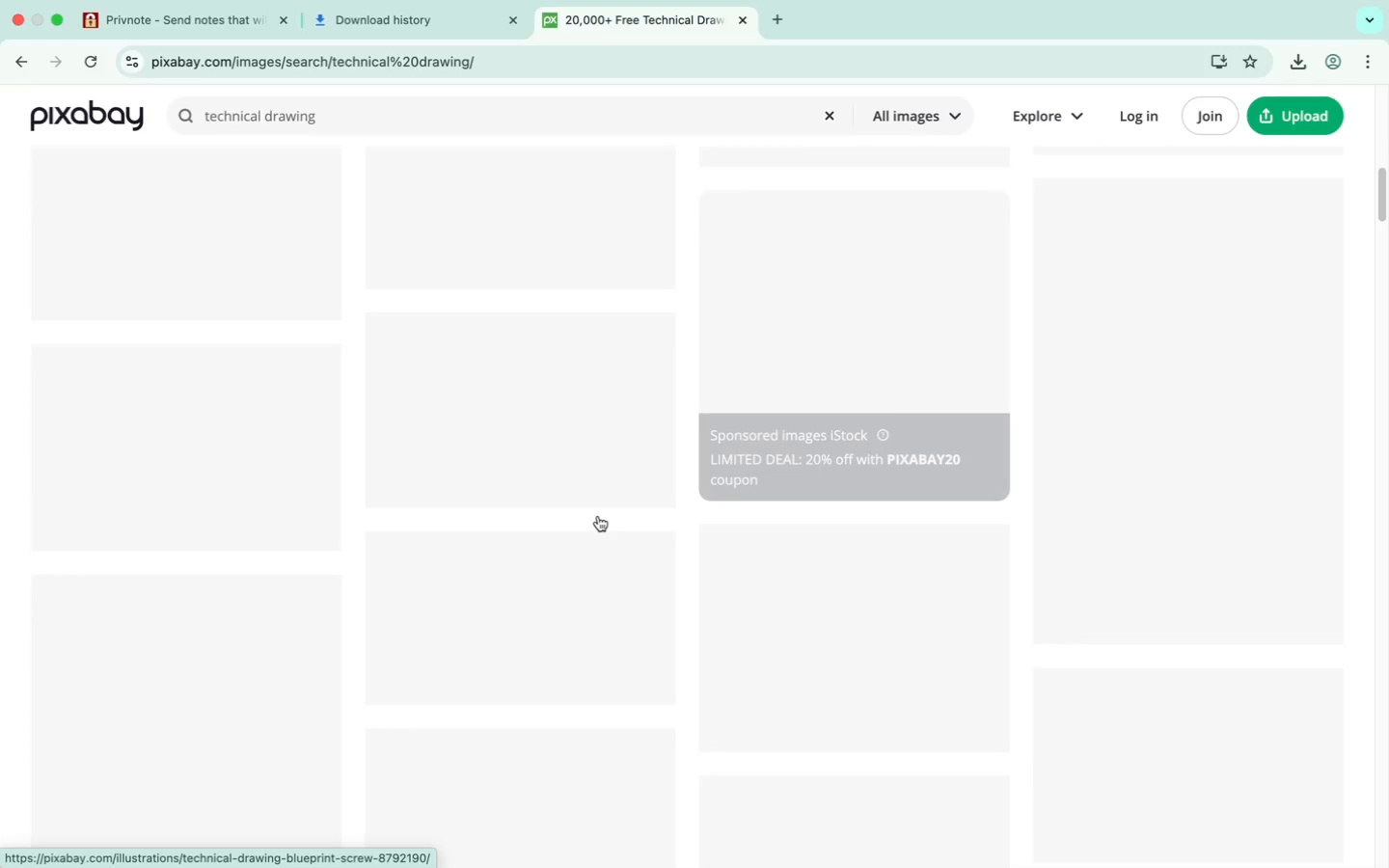 
scroll: coordinate [598, 517], scroll_direction: down, amount: 1.0
 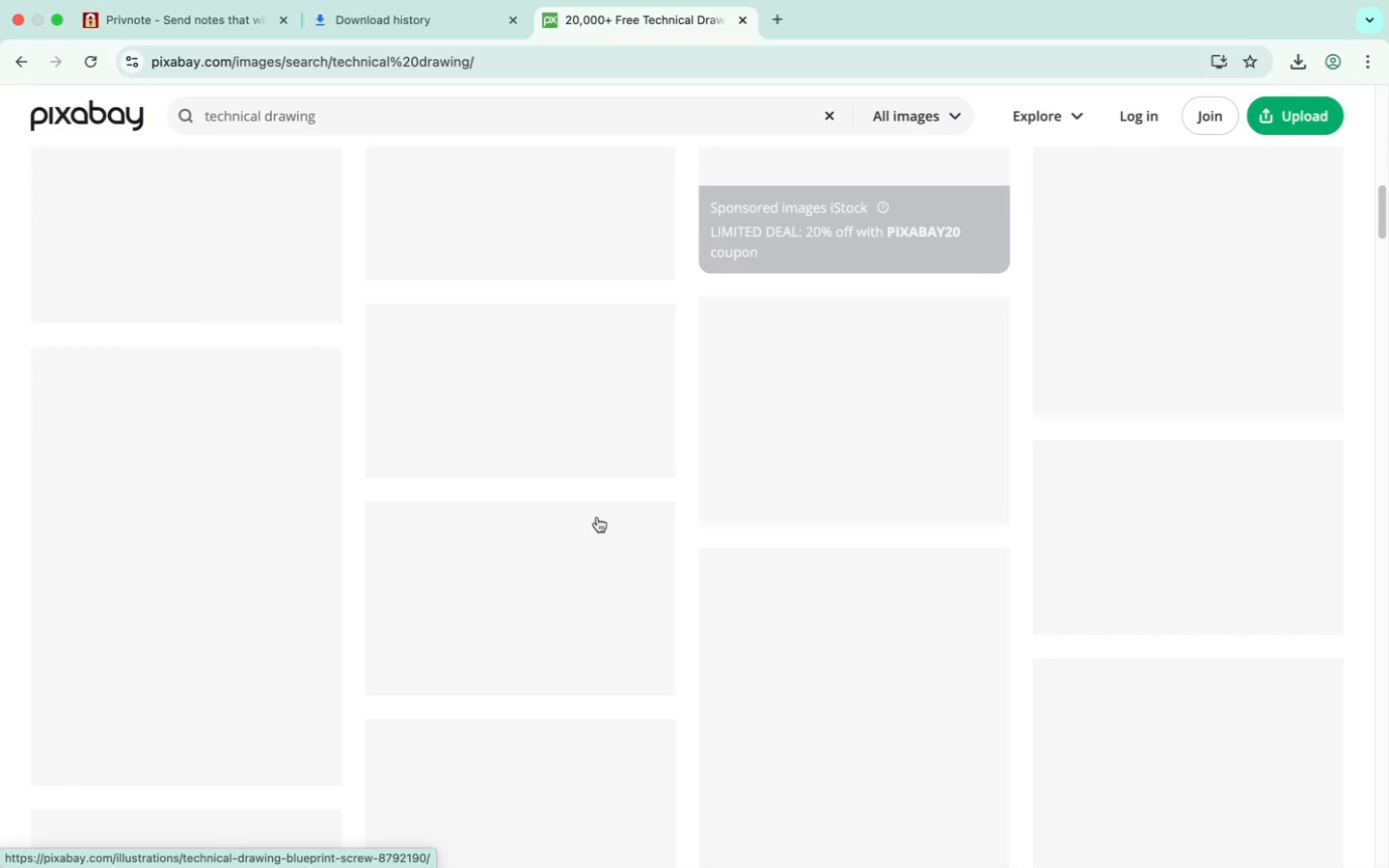 
scroll: coordinate [597, 517], scroll_direction: up, amount: 13.0
 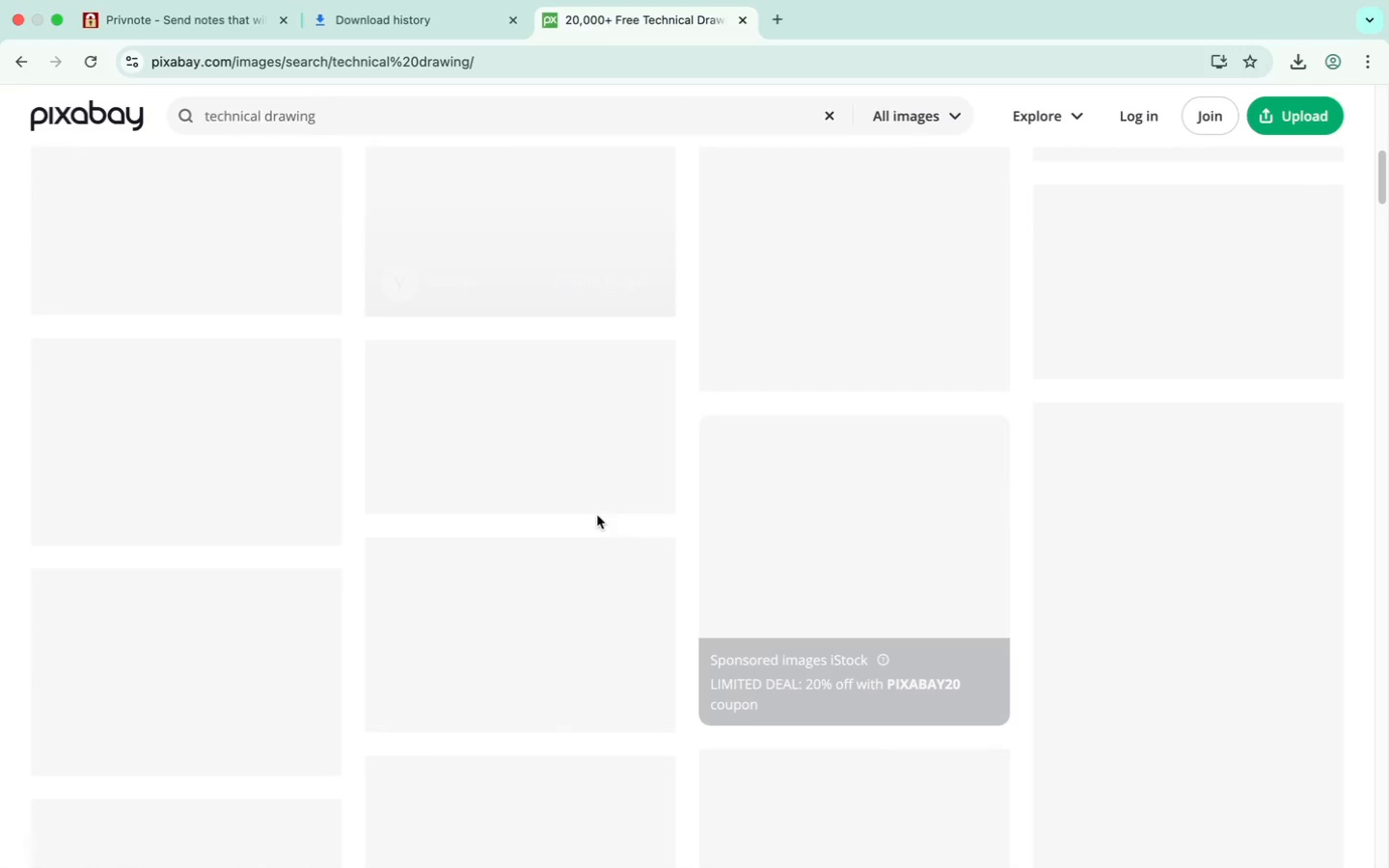 
scroll: coordinate [597, 514], scroll_direction: down, amount: 40.0
 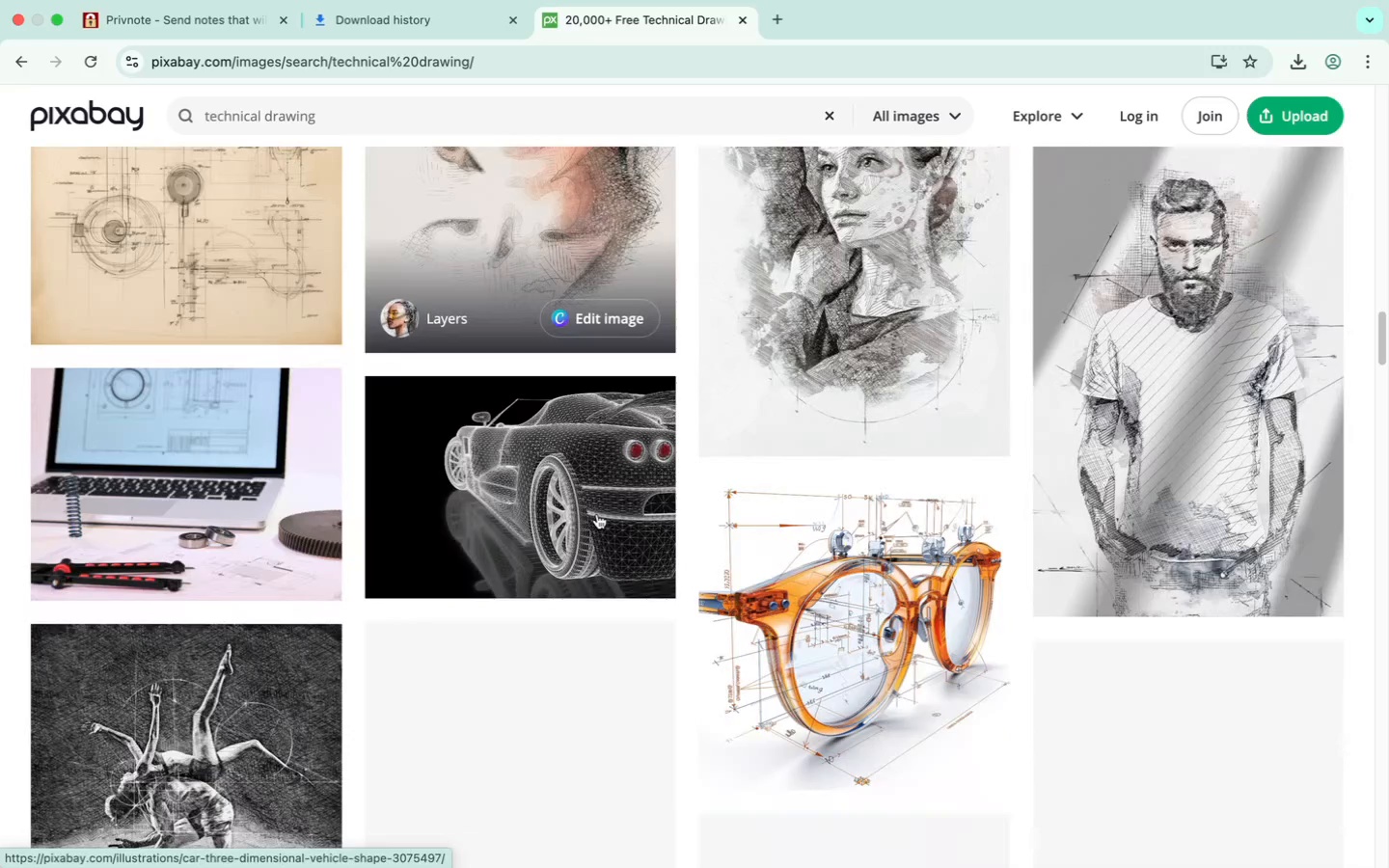 
scroll: coordinate [597, 514], scroll_direction: down, amount: 20.0
 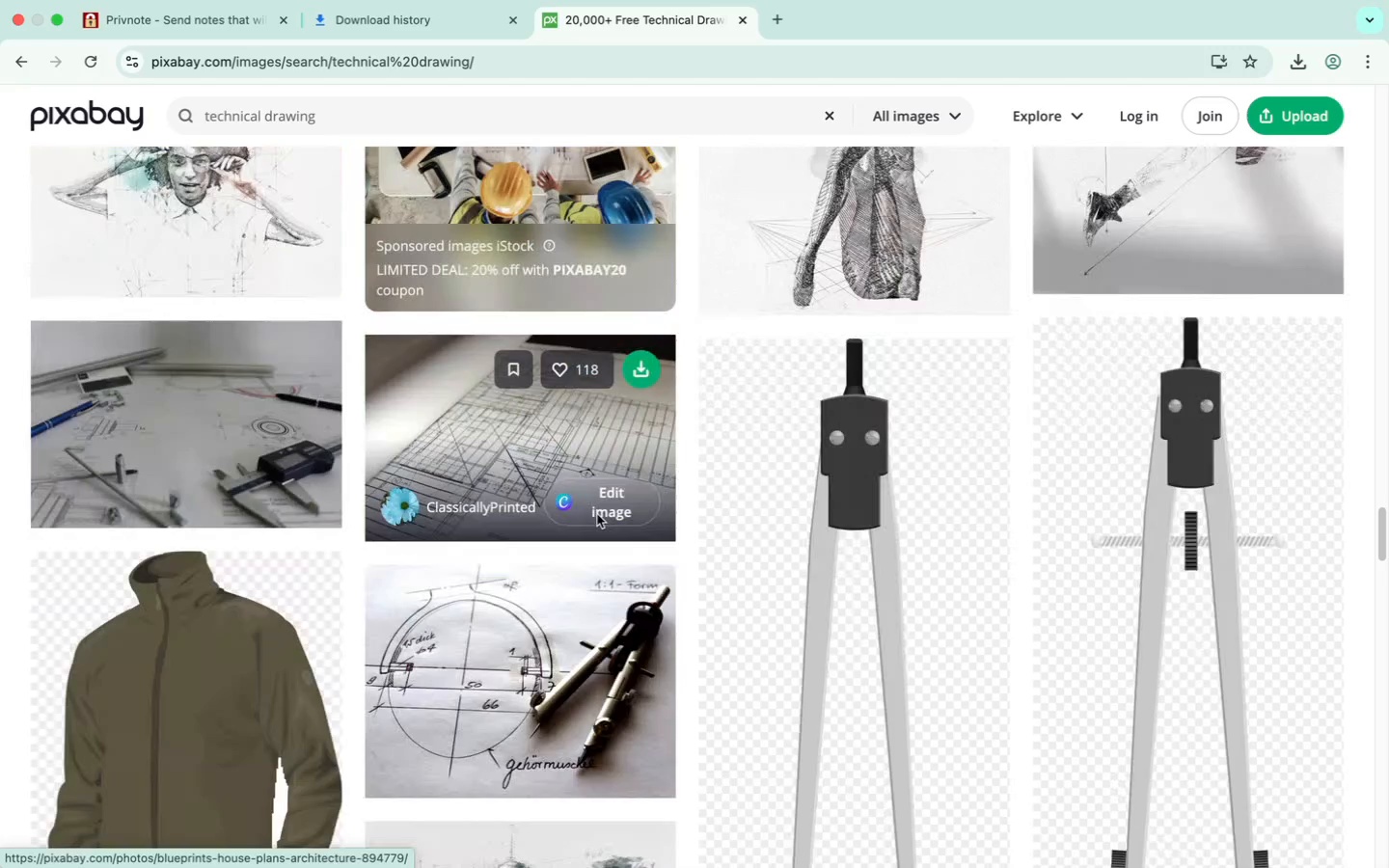 
scroll: coordinate [597, 514], scroll_direction: up, amount: 10.0
 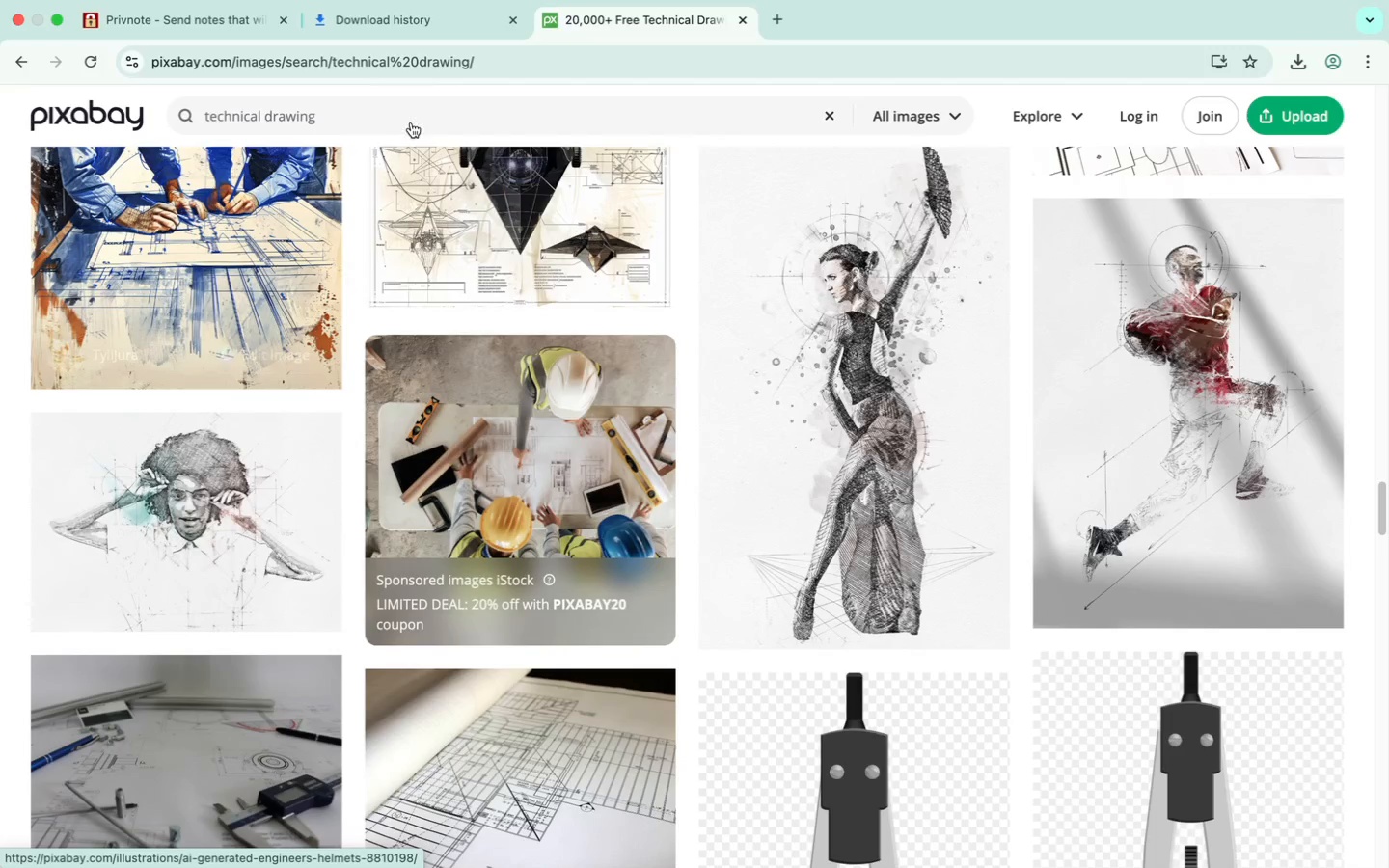 
left_click([414, 118])
 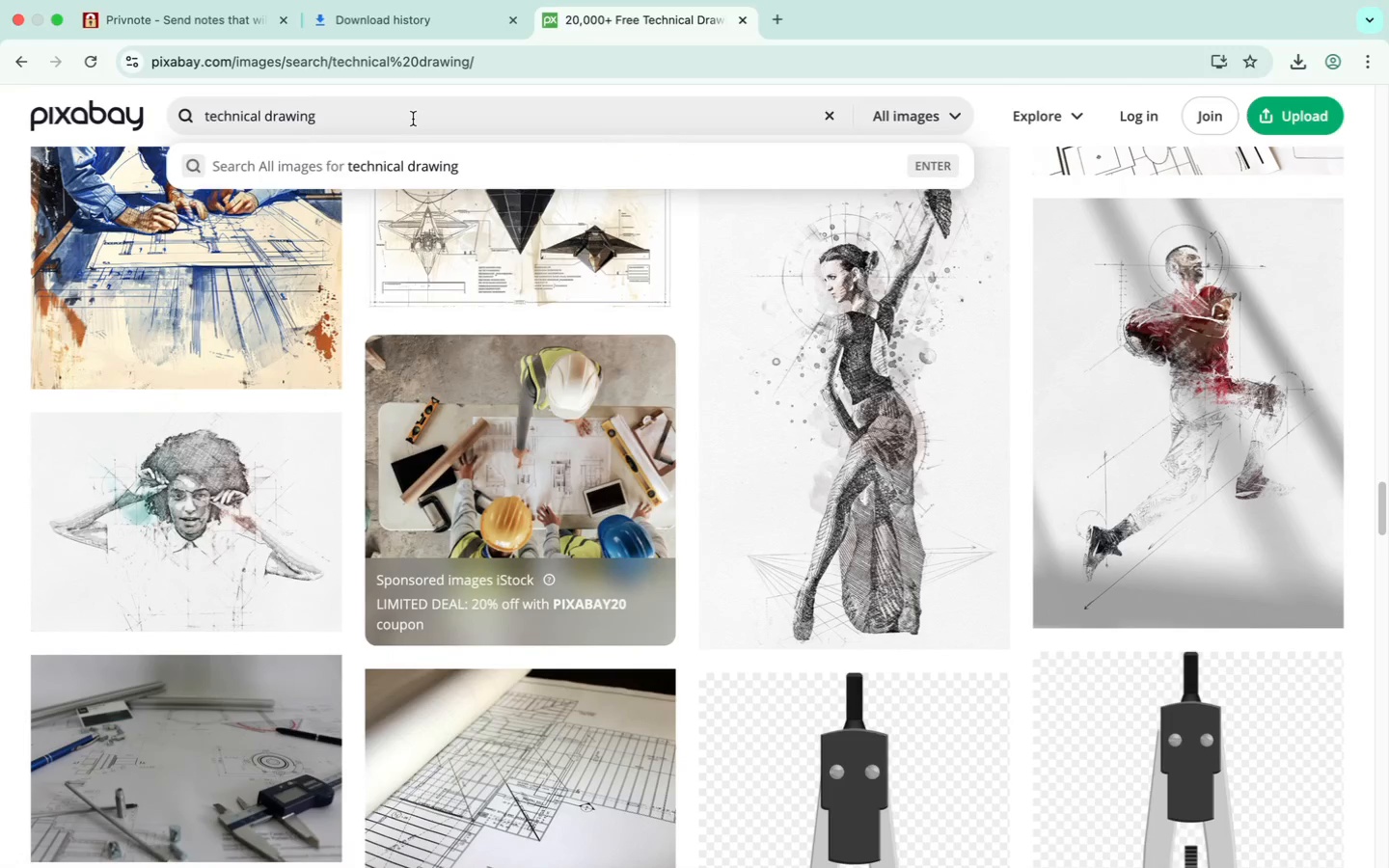 
key(C)
 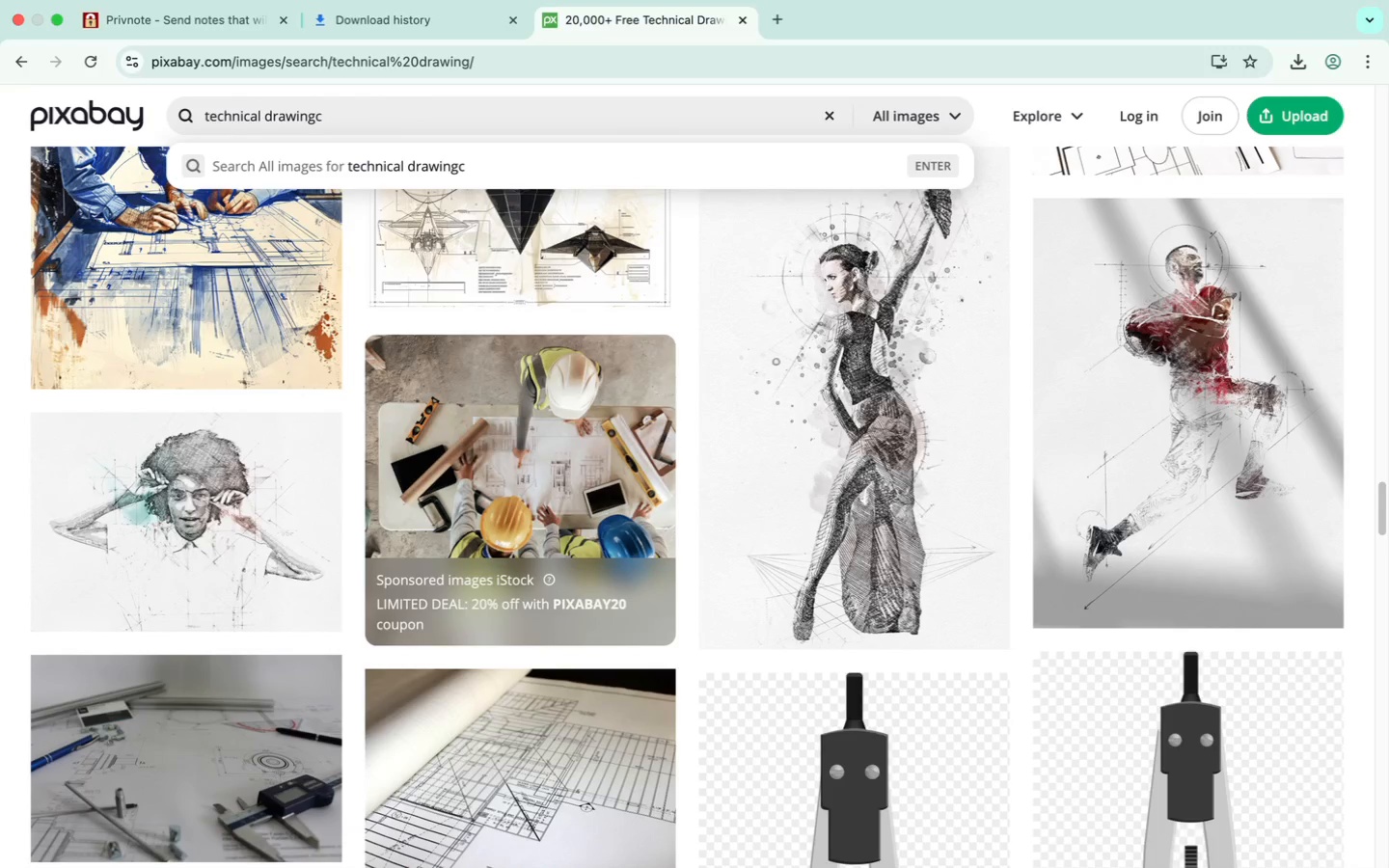 
key(Backspace)
 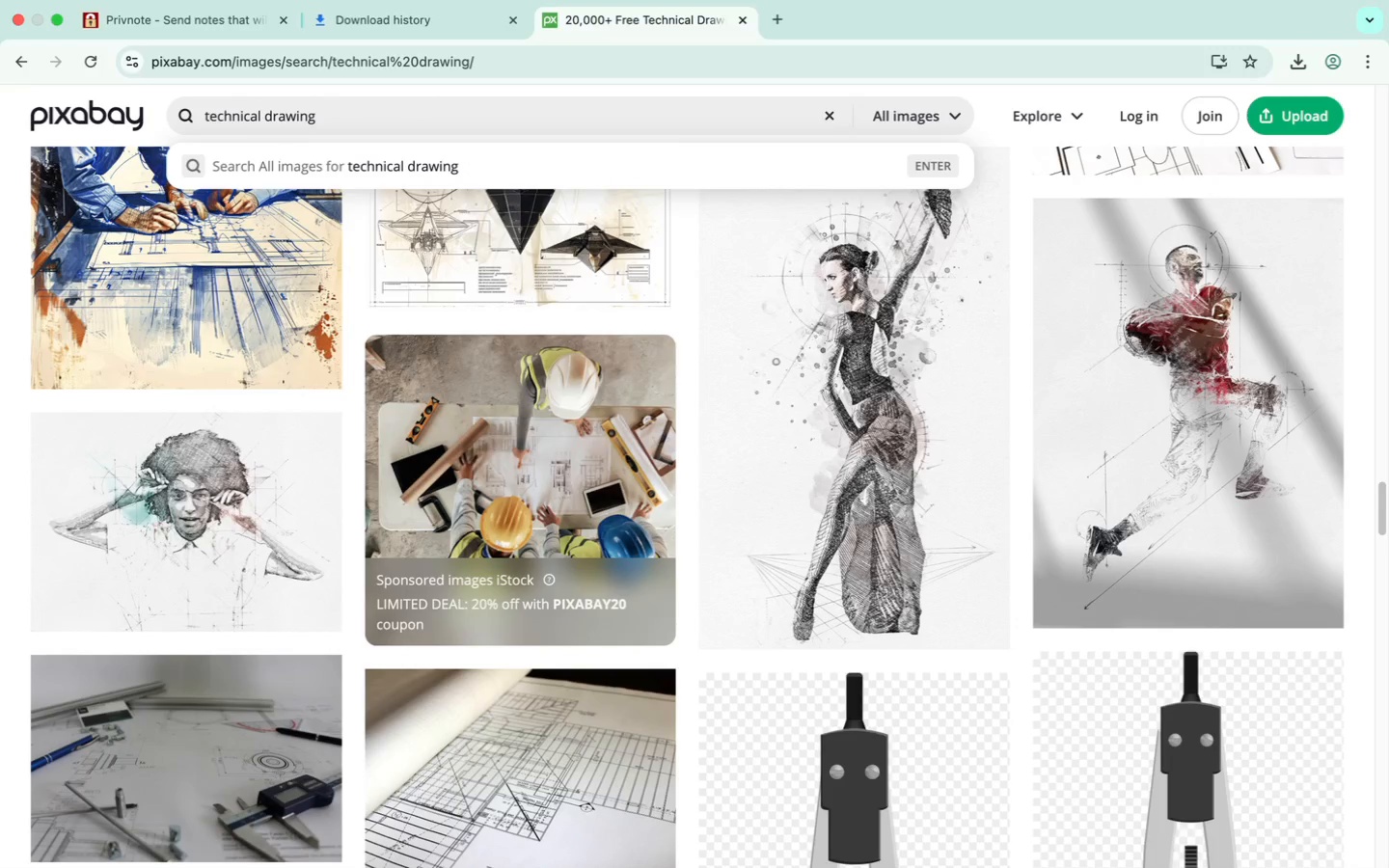 
hold_key(key=Backspace, duration=1.55)
 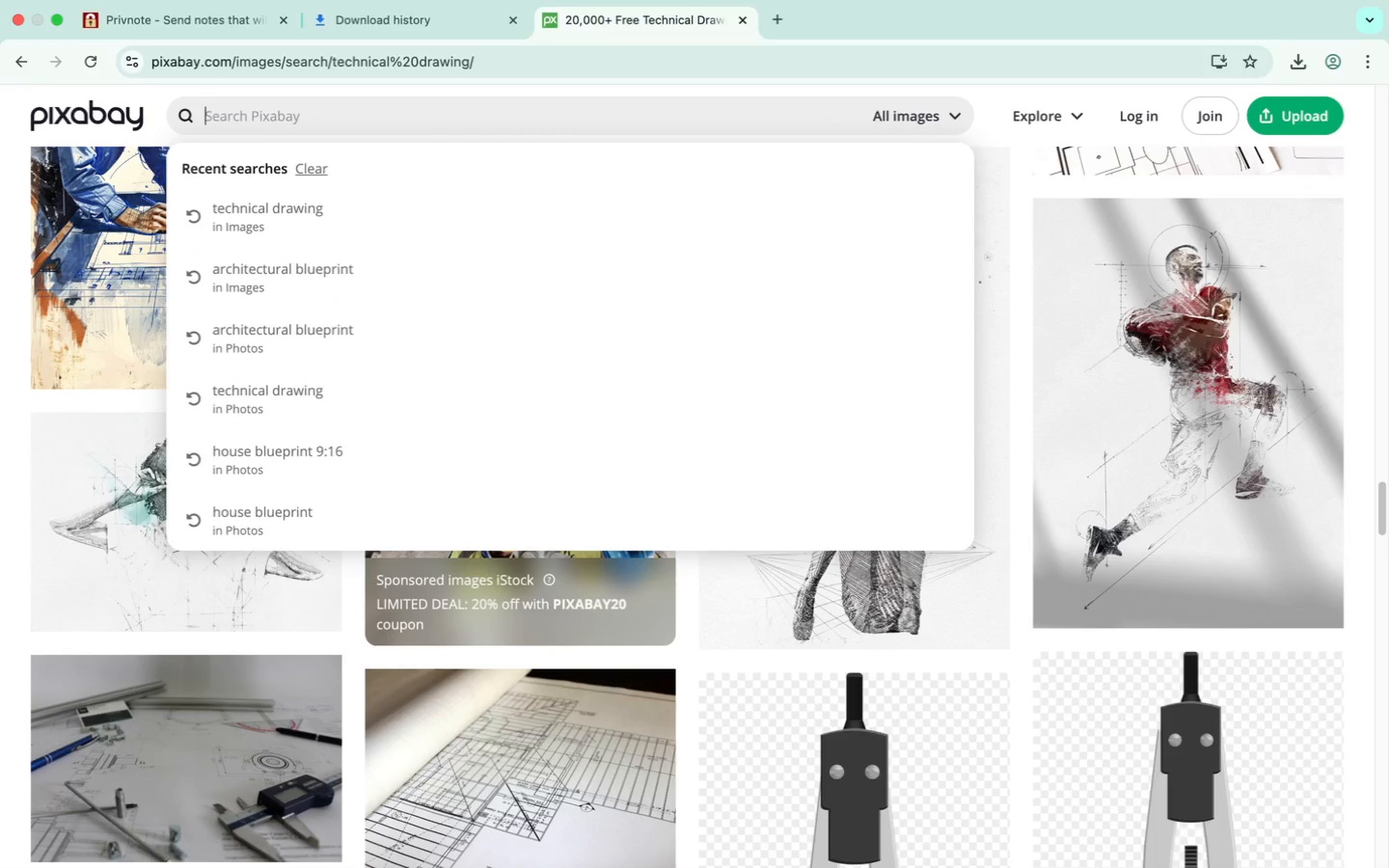 
hold_key(key=Backspace, duration=0.71)
 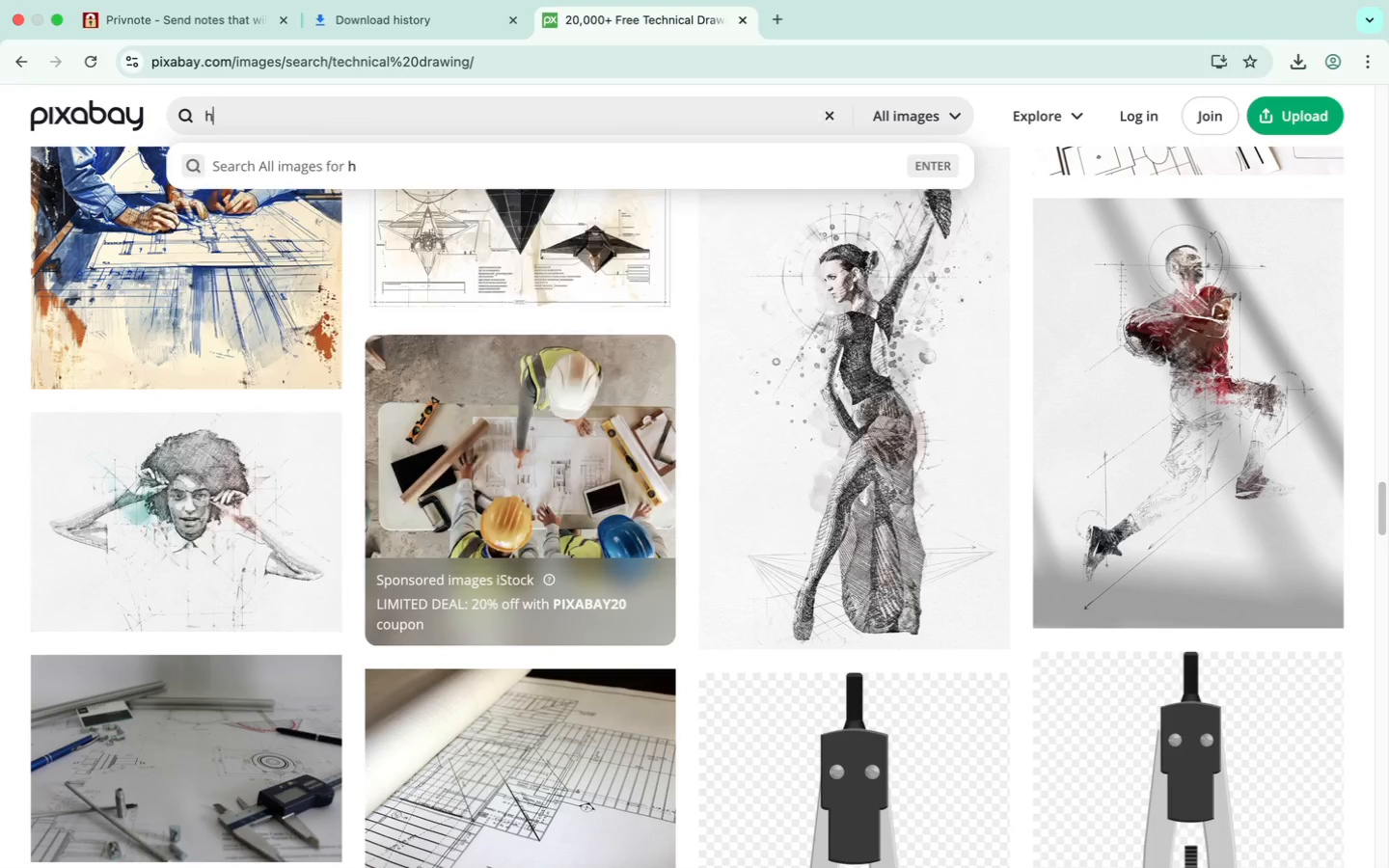 
type(hous eblueprint)
 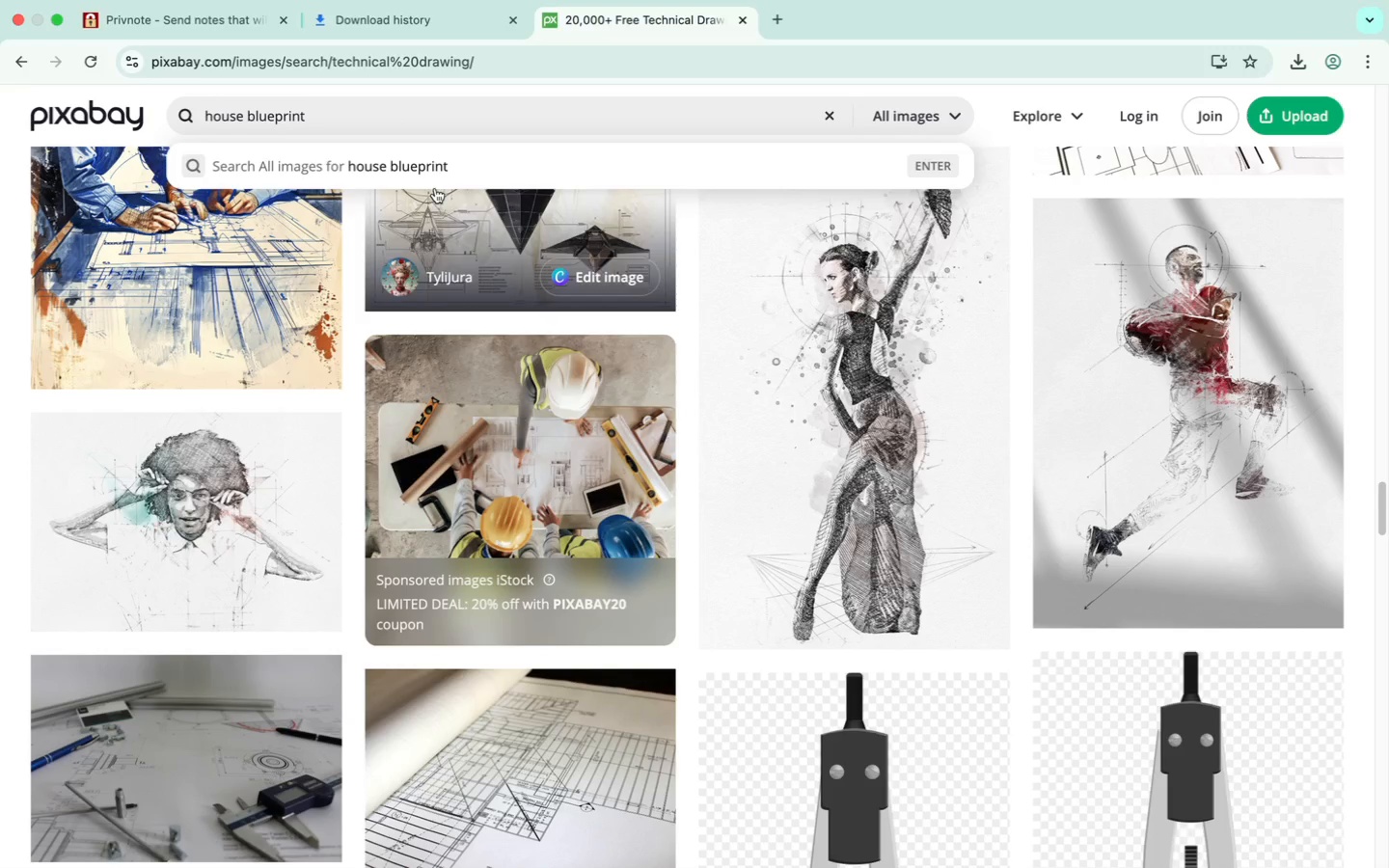 
left_click([443, 172])
 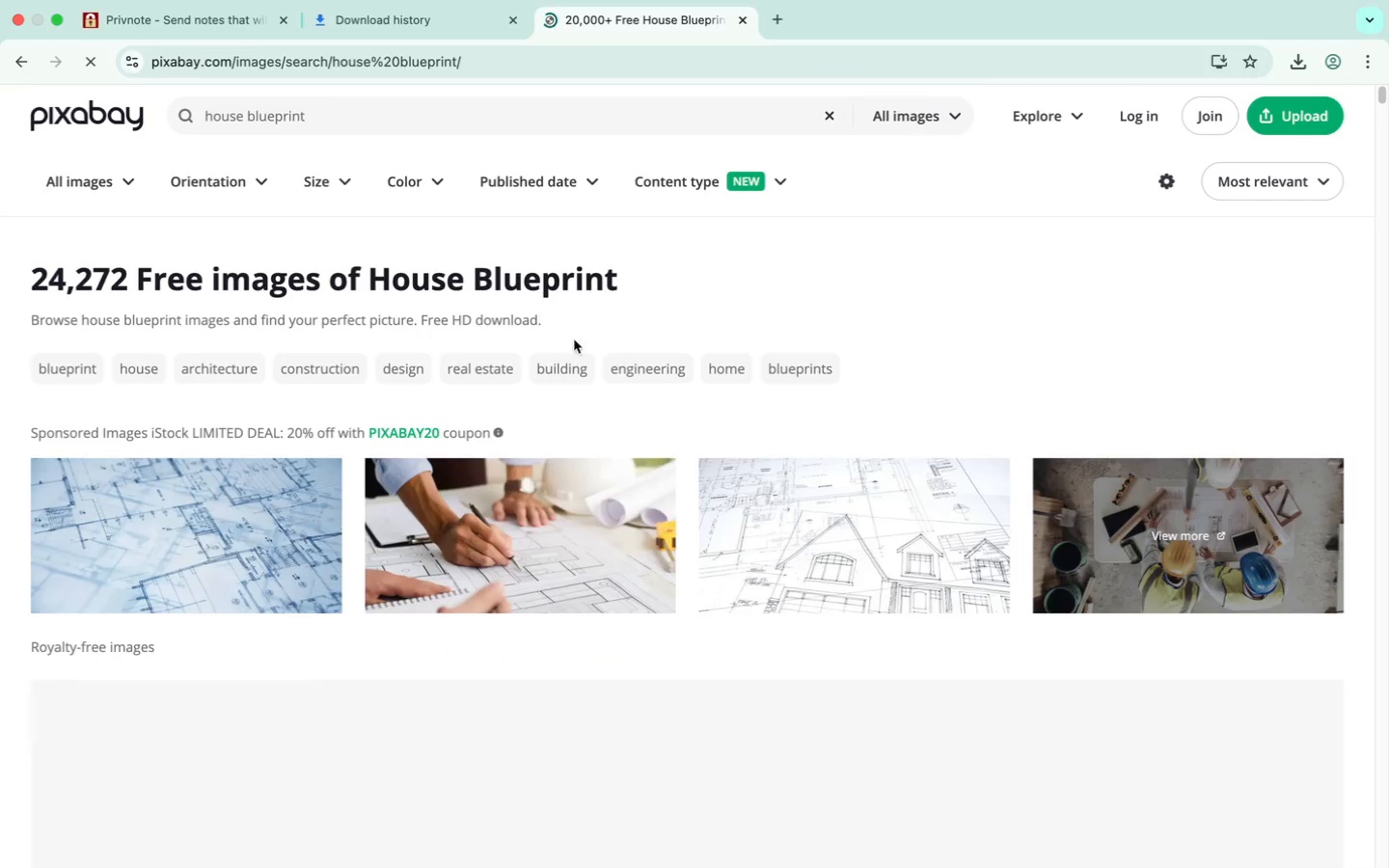 
scroll: coordinate [580, 344], scroll_direction: down, amount: 22.0
 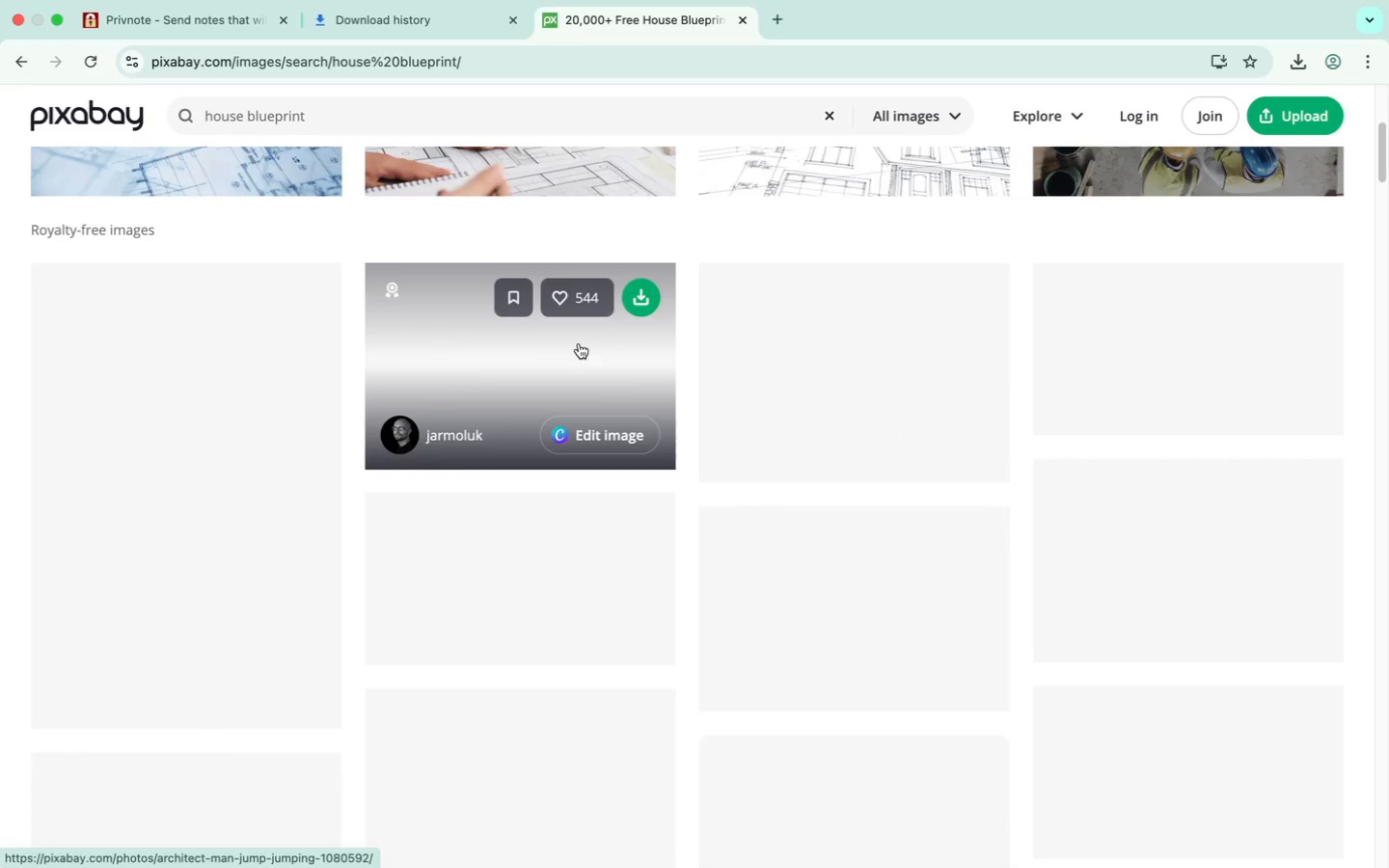 
scroll: coordinate [579, 343], scroll_direction: down, amount: 3.0
 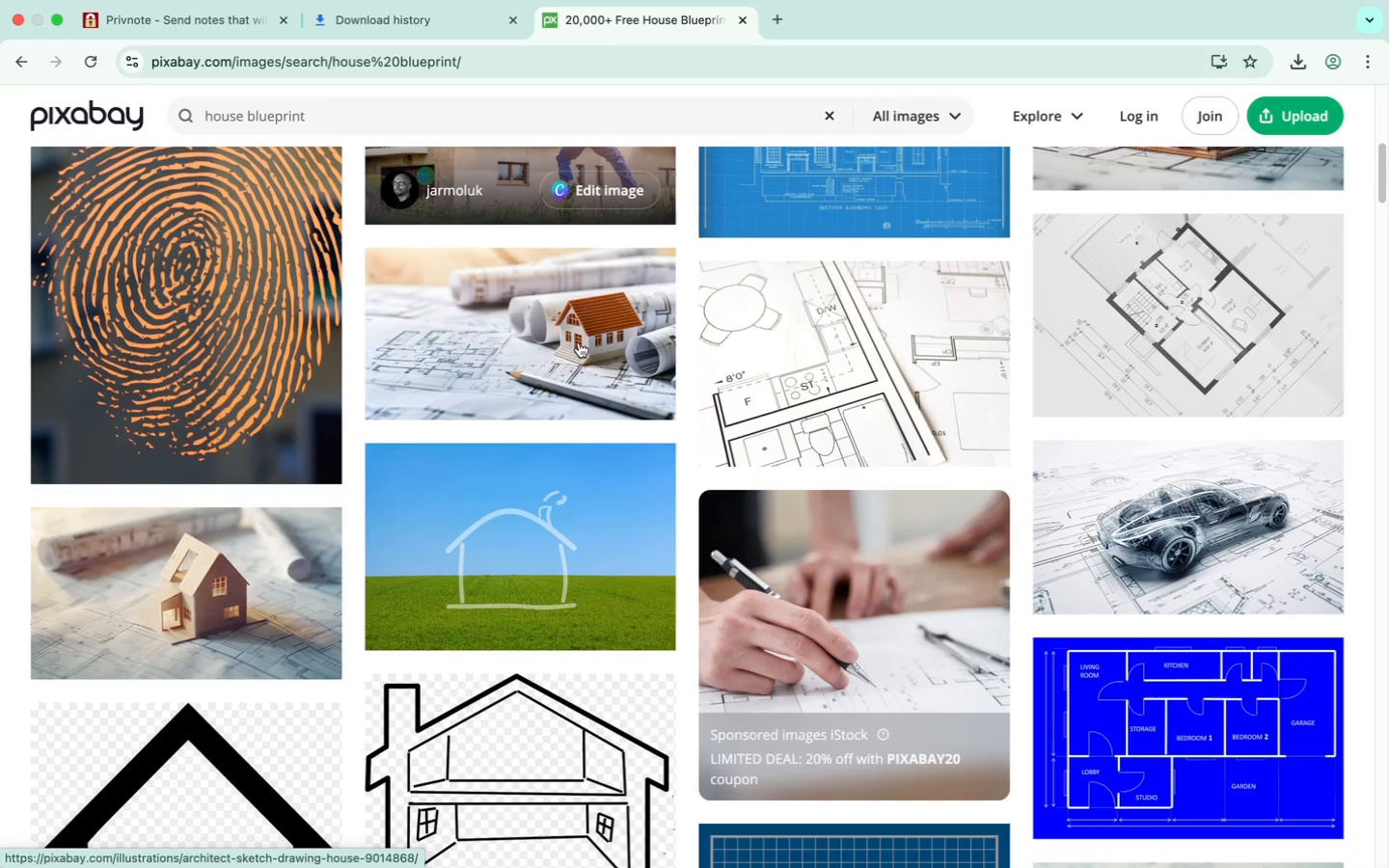 
scroll: coordinate [579, 342], scroll_direction: none, amount: 0.0
 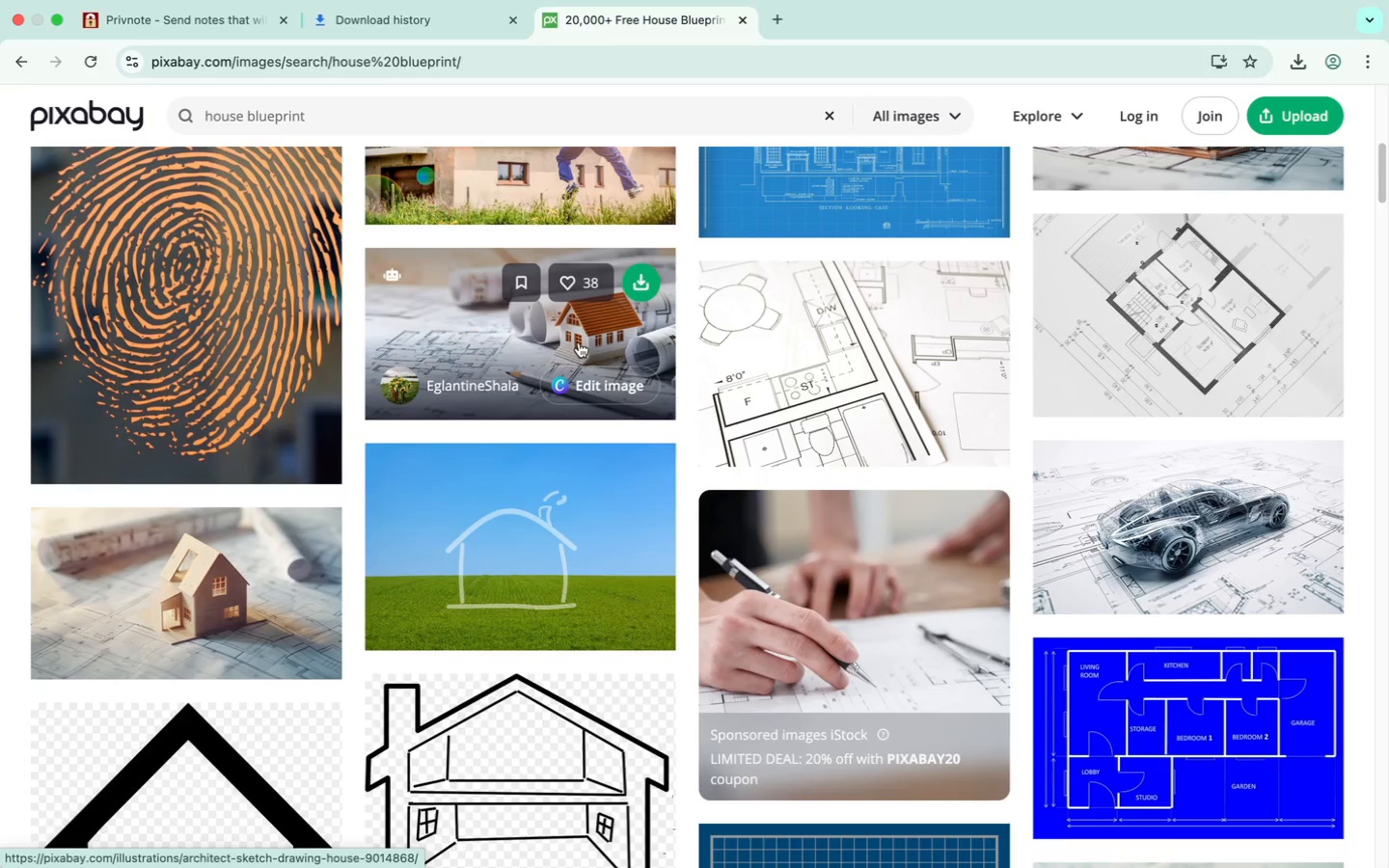 
scroll: coordinate [934, 491], scroll_direction: down, amount: 68.0
 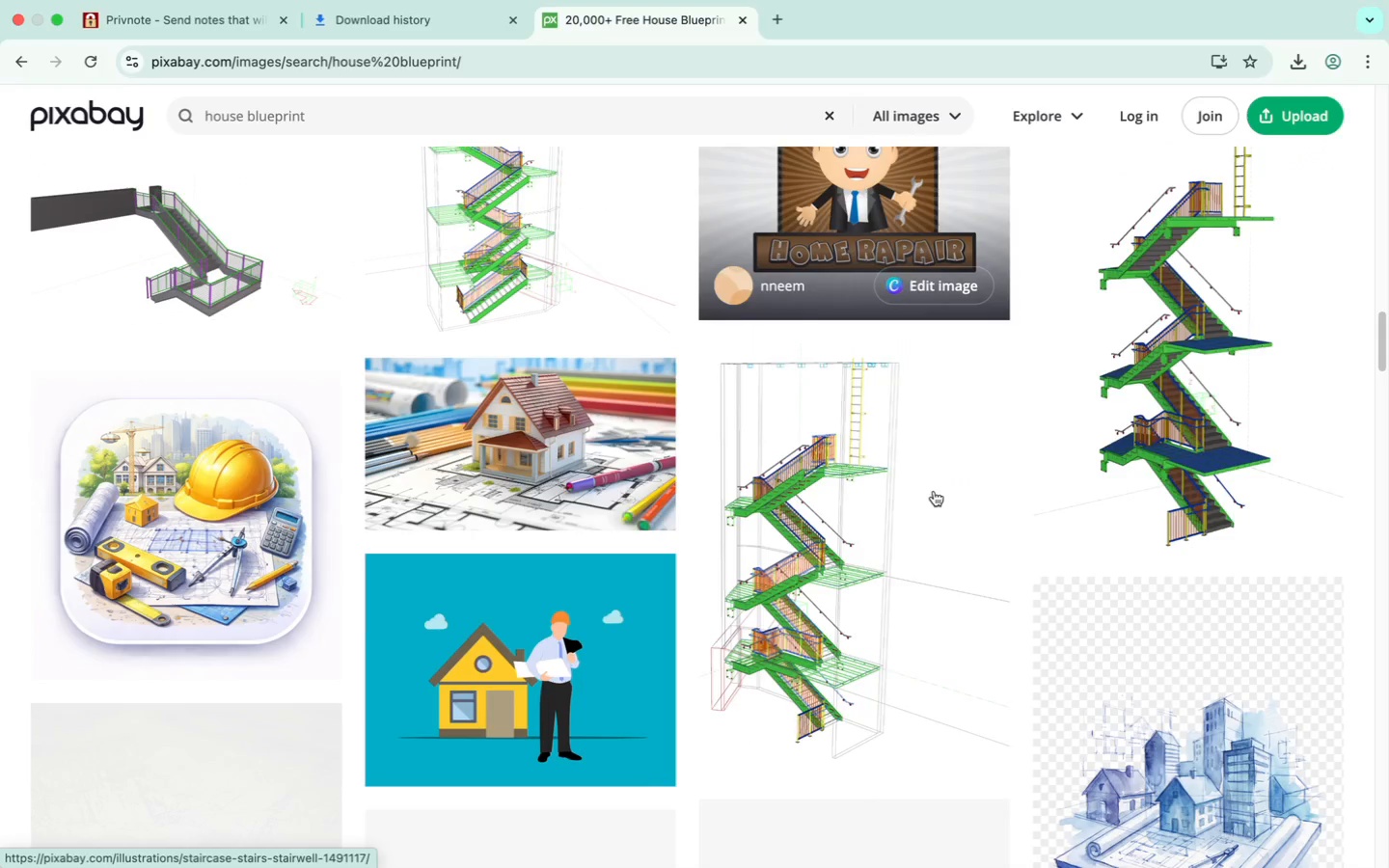 
scroll: coordinate [932, 485], scroll_direction: down, amount: 31.0
 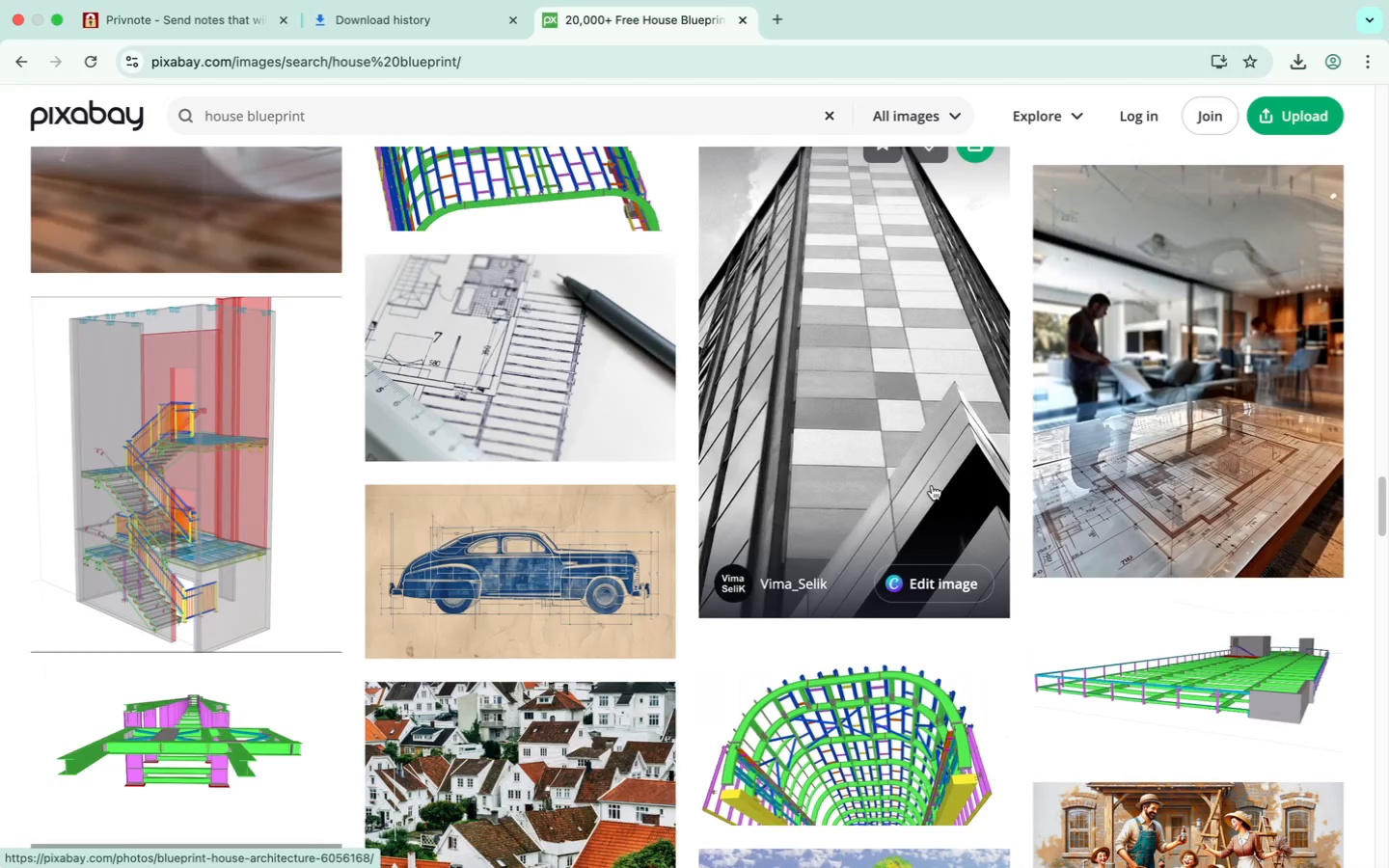 
scroll: coordinate [930, 483], scroll_direction: down, amount: 30.0
 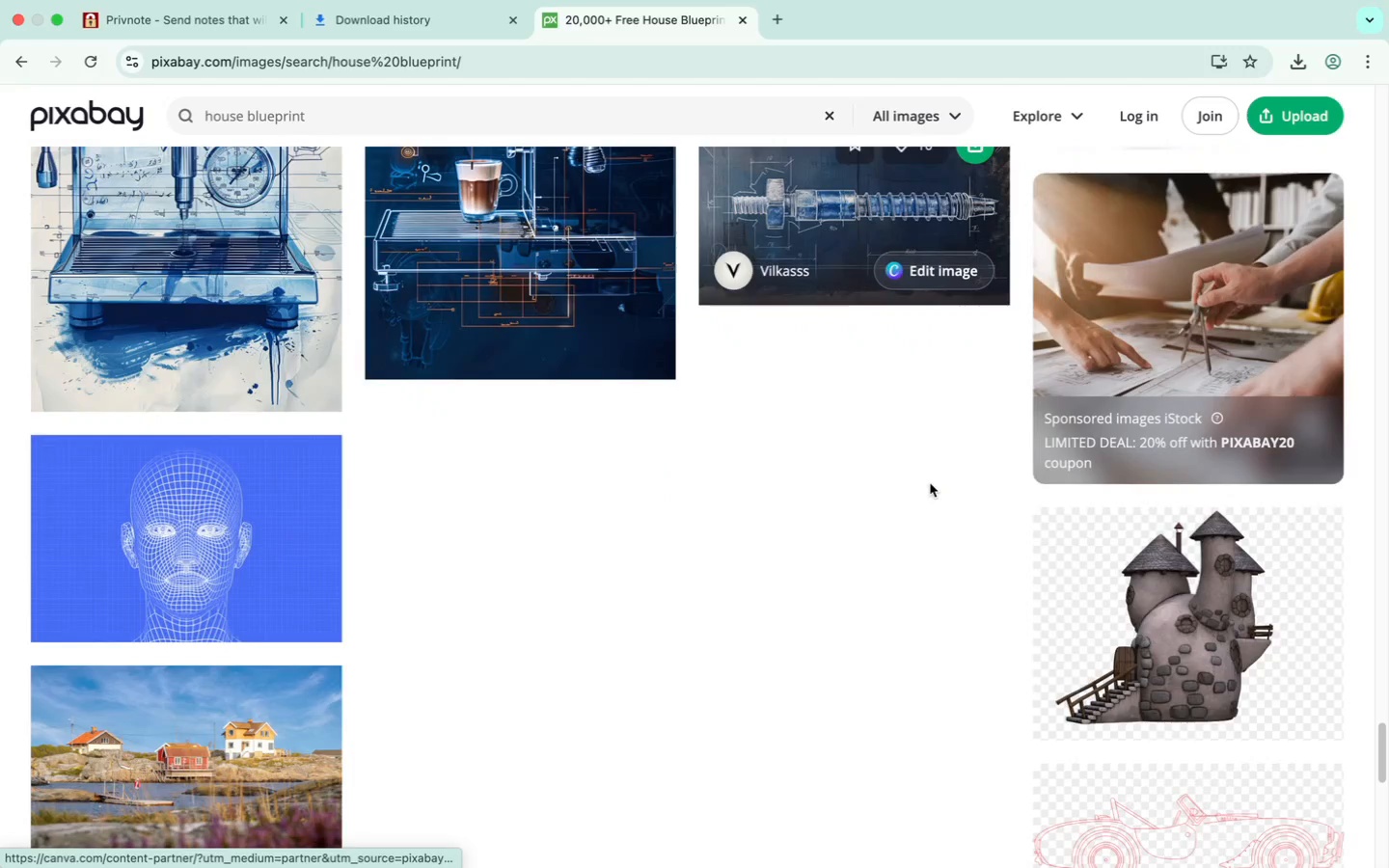 
scroll: coordinate [923, 481], scroll_direction: down, amount: 17.0
 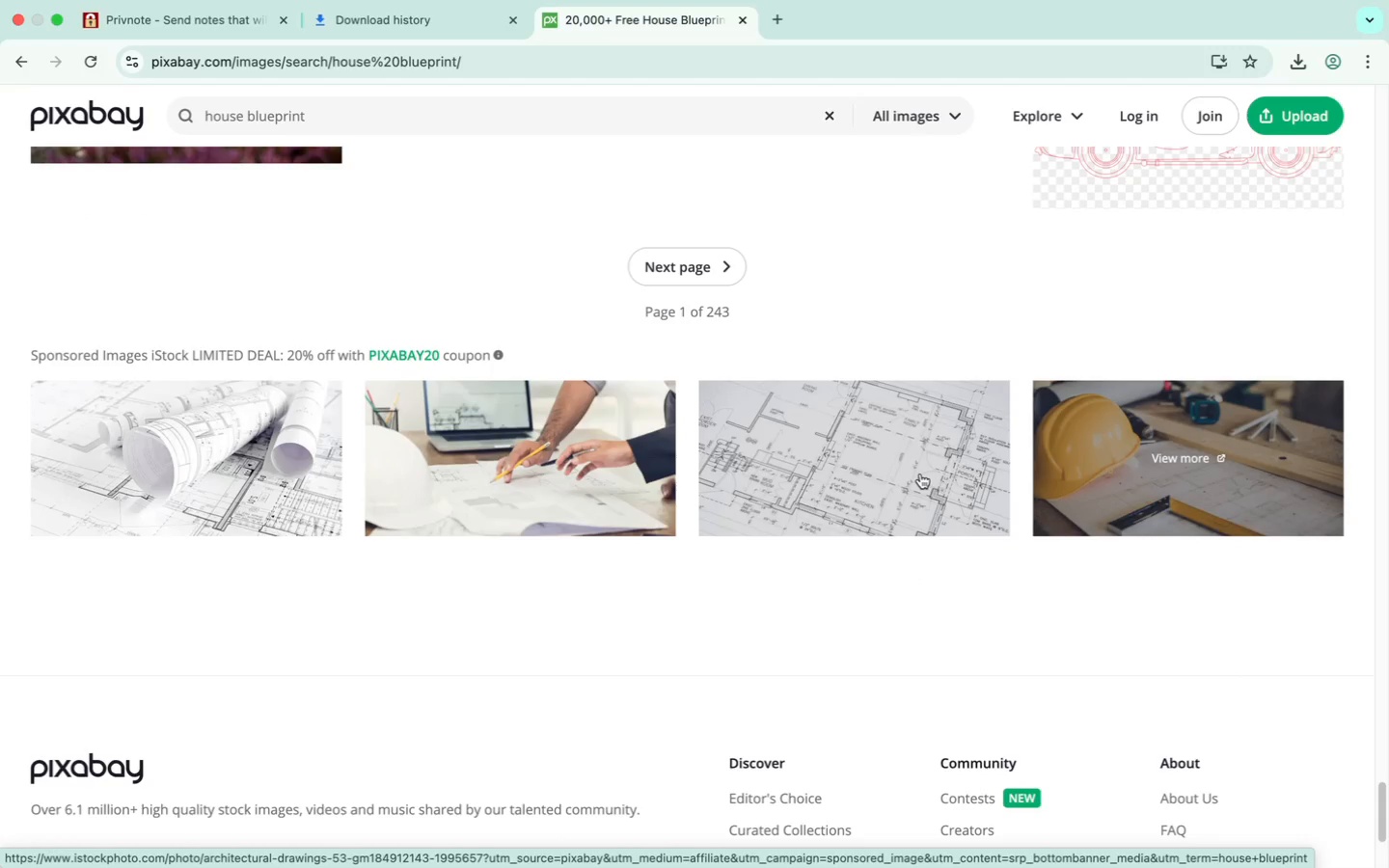 
wait(5.15)
 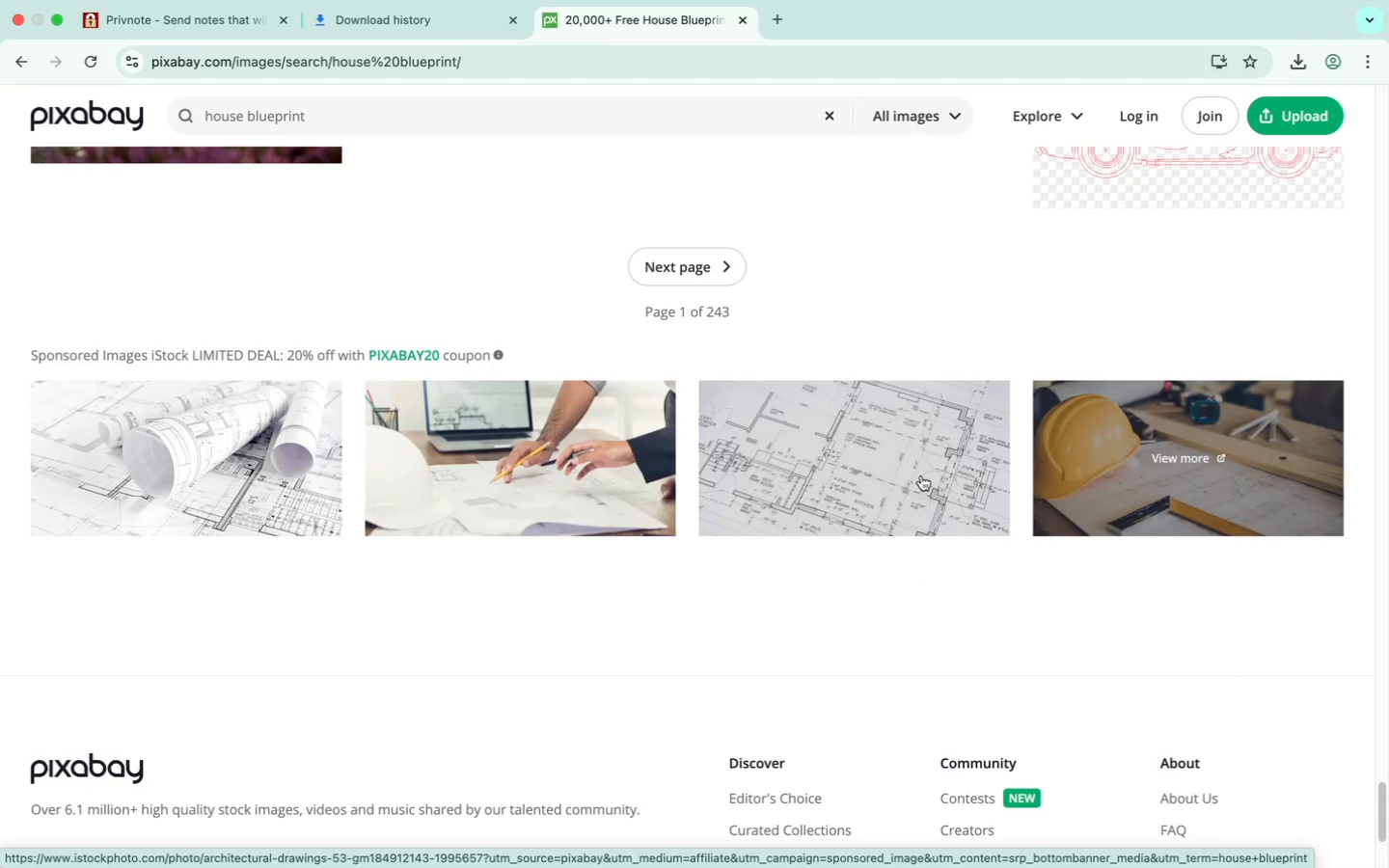 
scroll: coordinate [913, 466], scroll_direction: up, amount: 26.0
 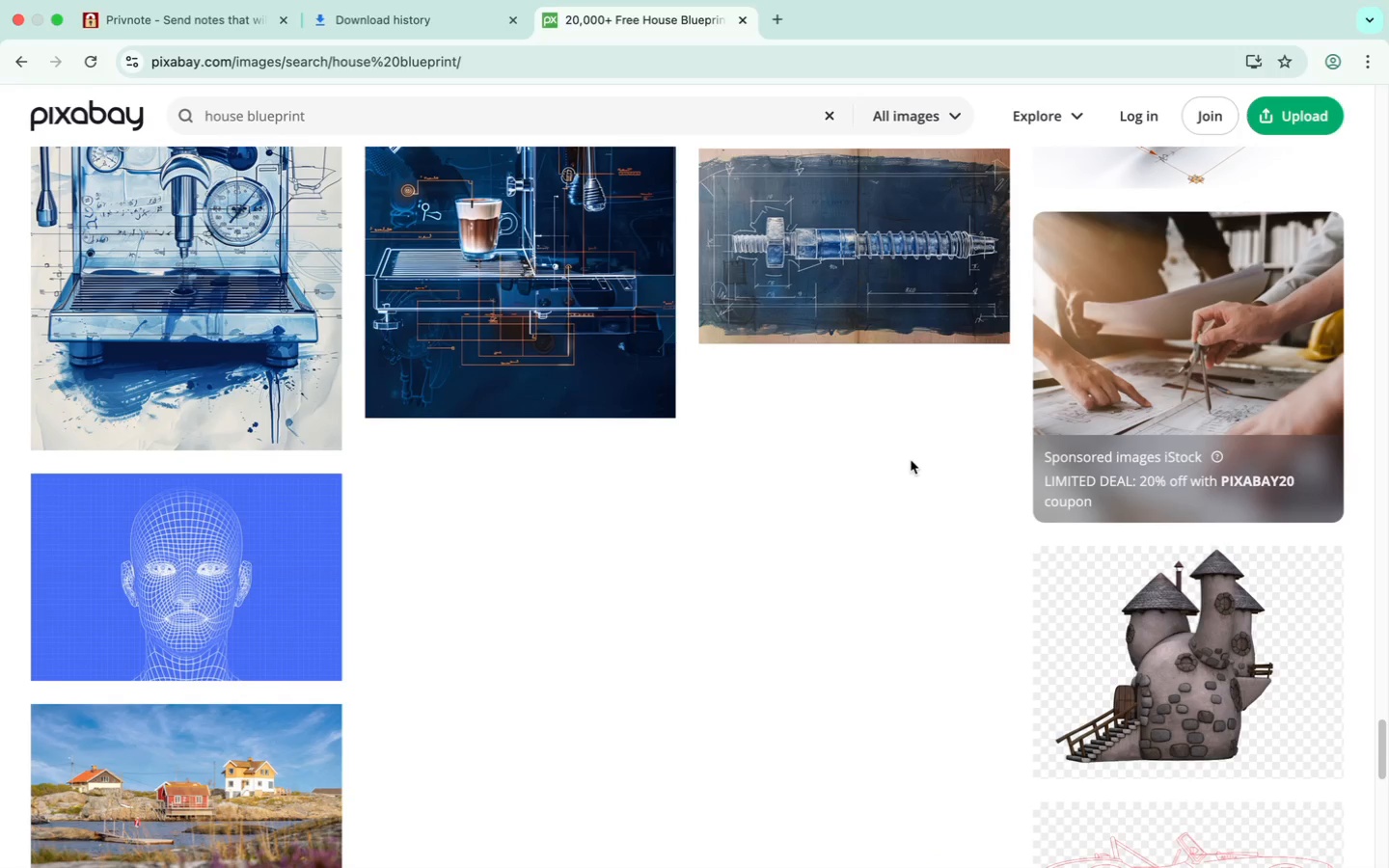 
scroll: coordinate [910, 459], scroll_direction: down, amount: 12.0
 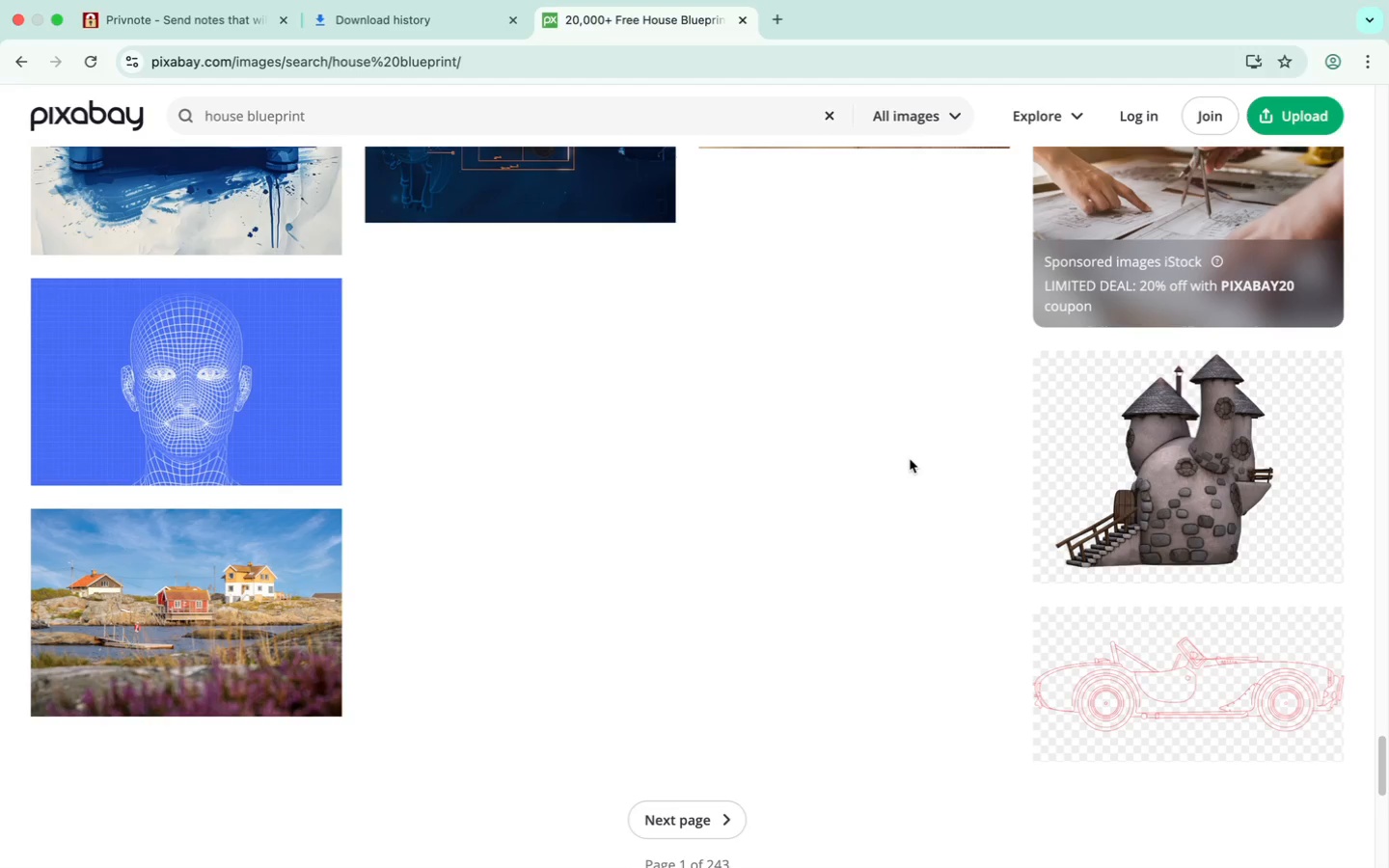 
scroll: coordinate [910, 457], scroll_direction: up, amount: 14.0
 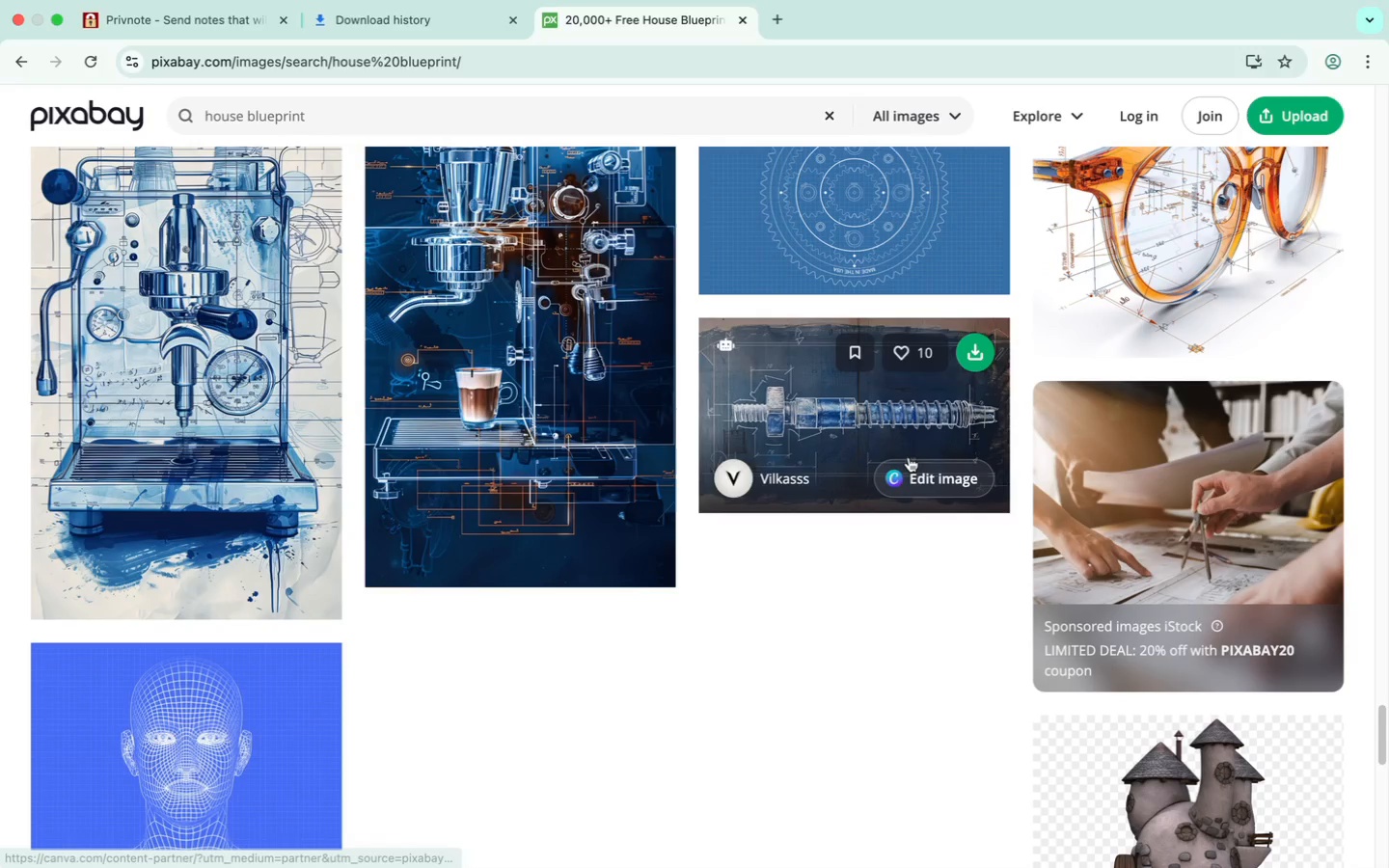 
scroll: coordinate [906, 457], scroll_direction: down, amount: 24.0
 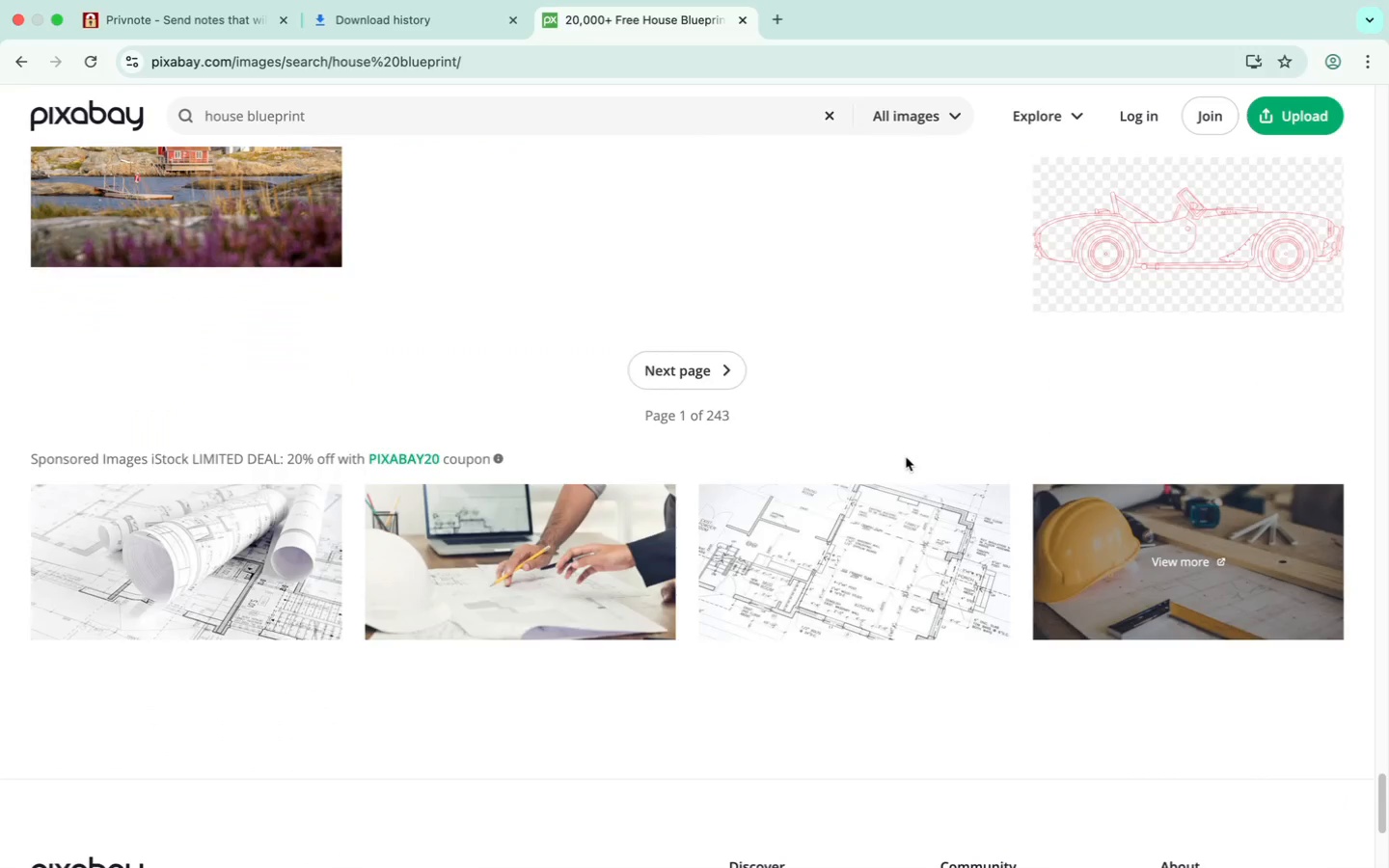 
scroll: coordinate [904, 458], scroll_direction: up, amount: 20.0
 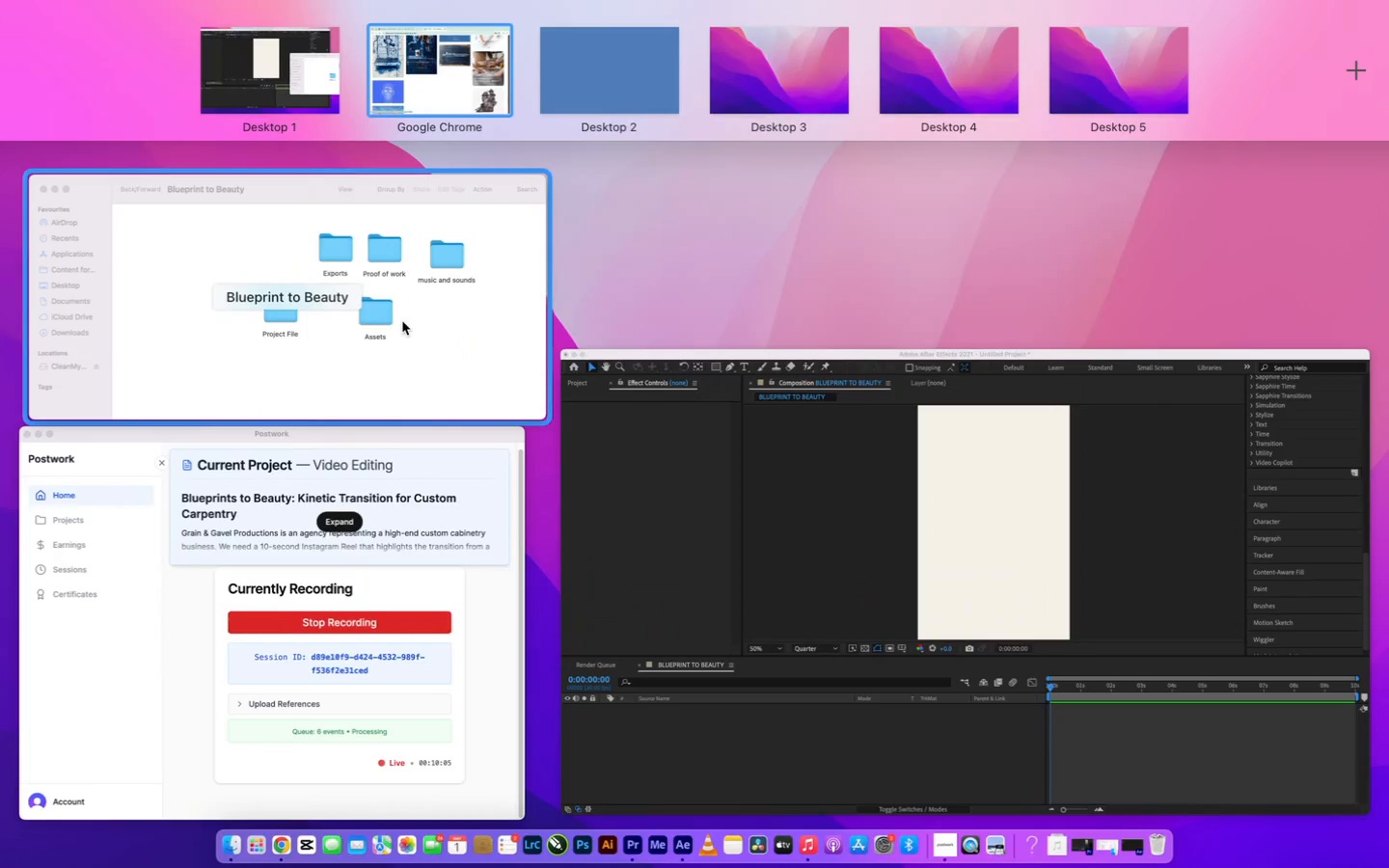 
left_click([405, 332])
 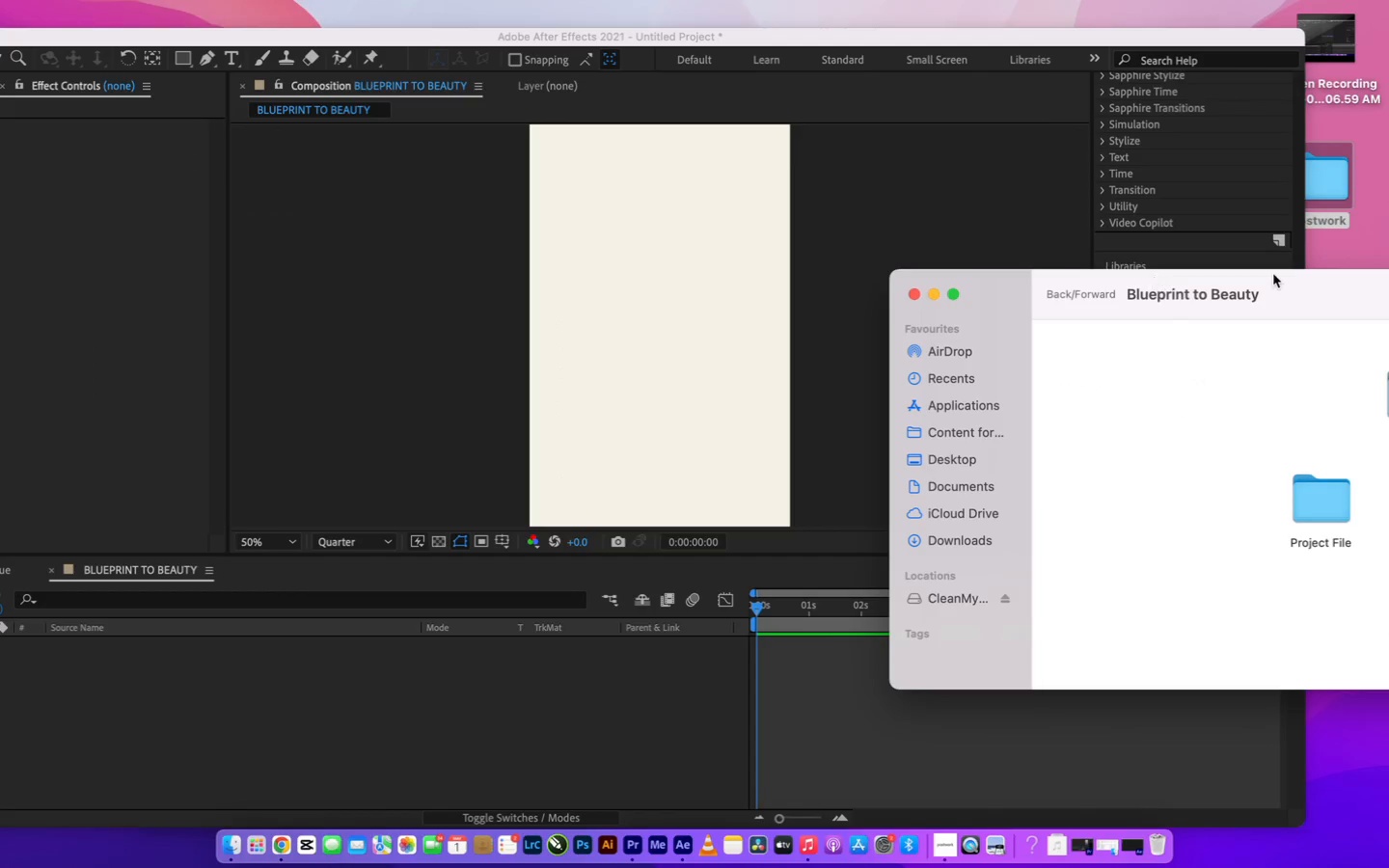 
left_click_drag(start_coordinate=[1285, 286], to_coordinate=[975, 237])
 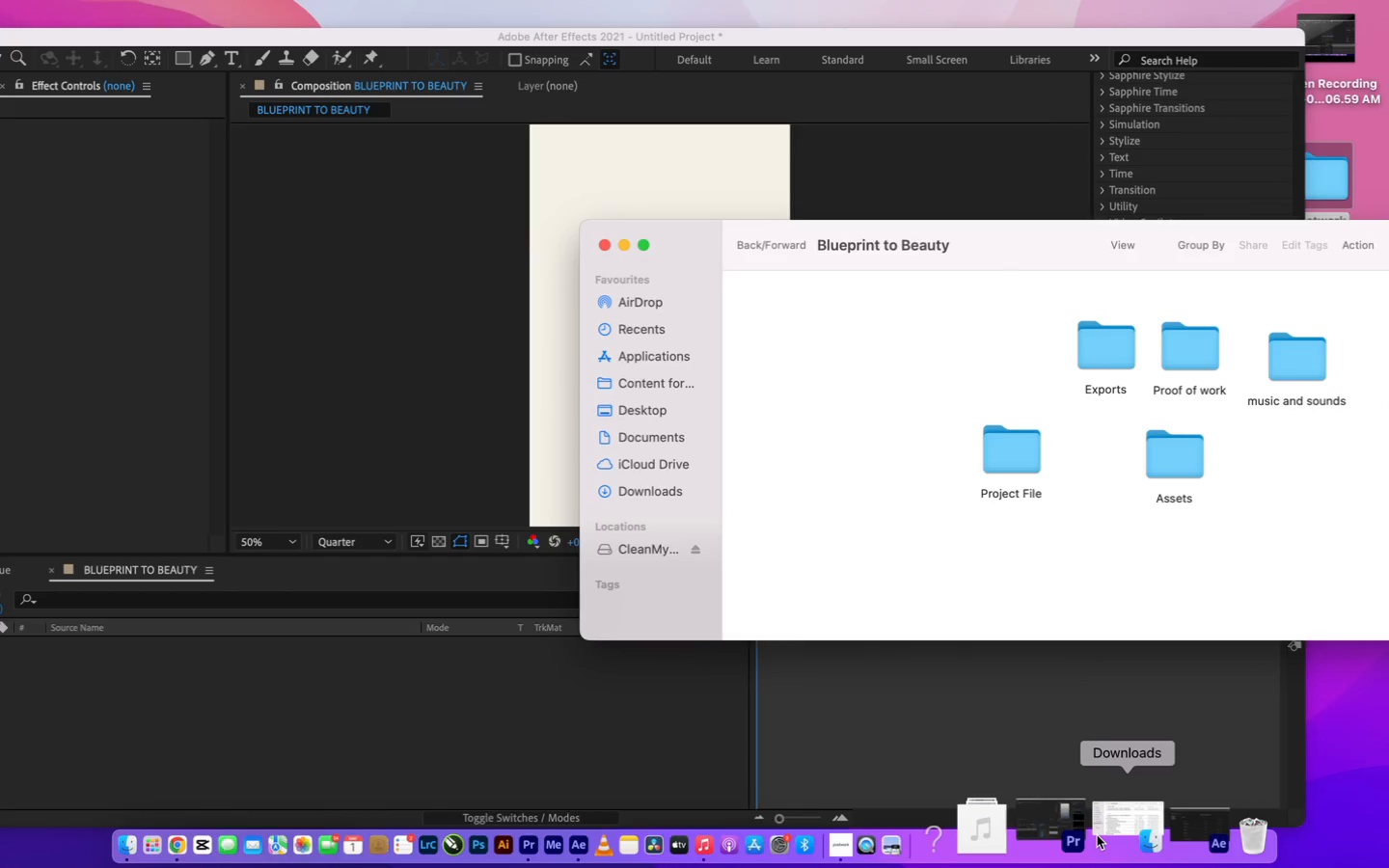 
left_click([1098, 835])
 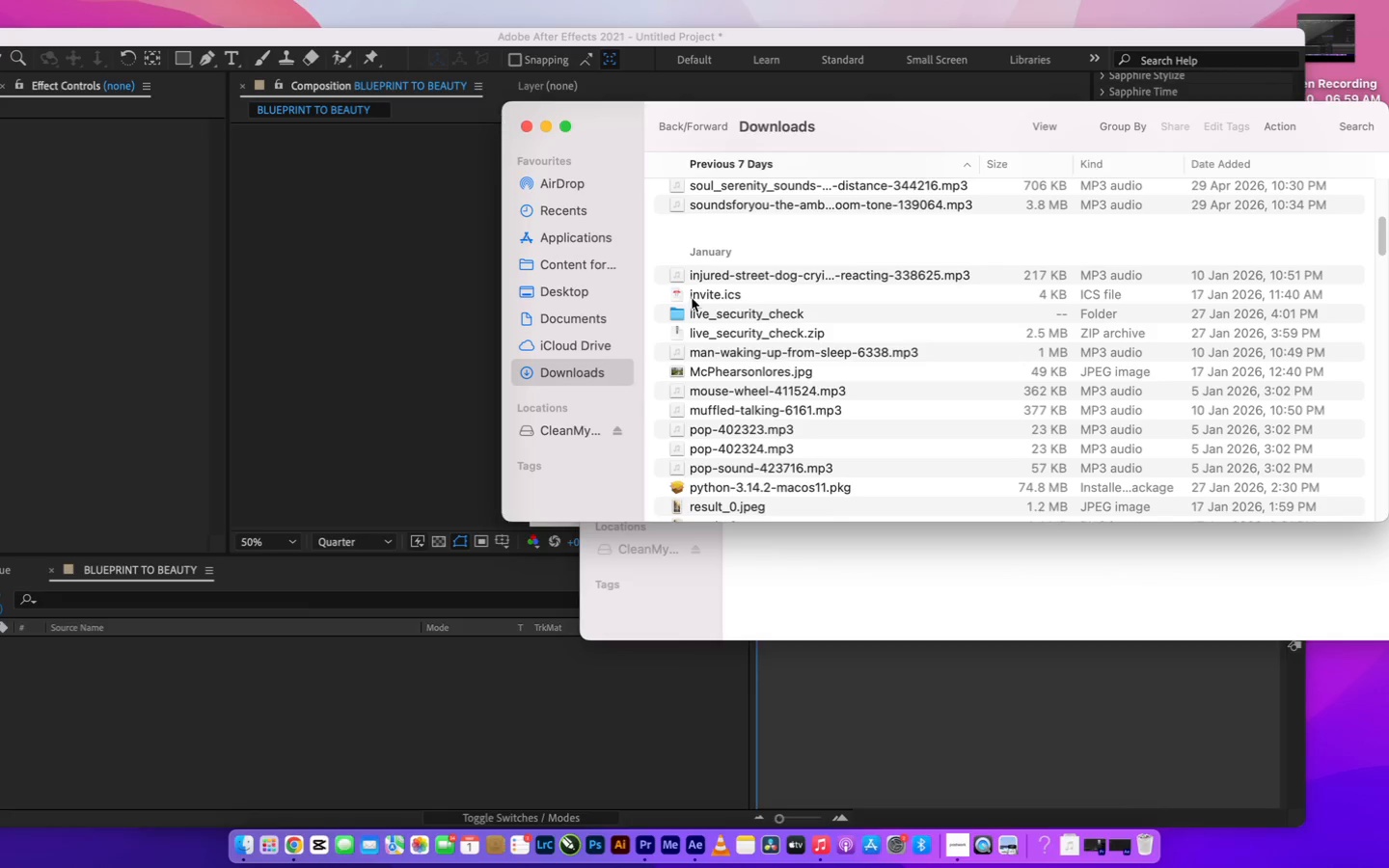 
scroll: coordinate [691, 296], scroll_direction: up, amount: 34.0
 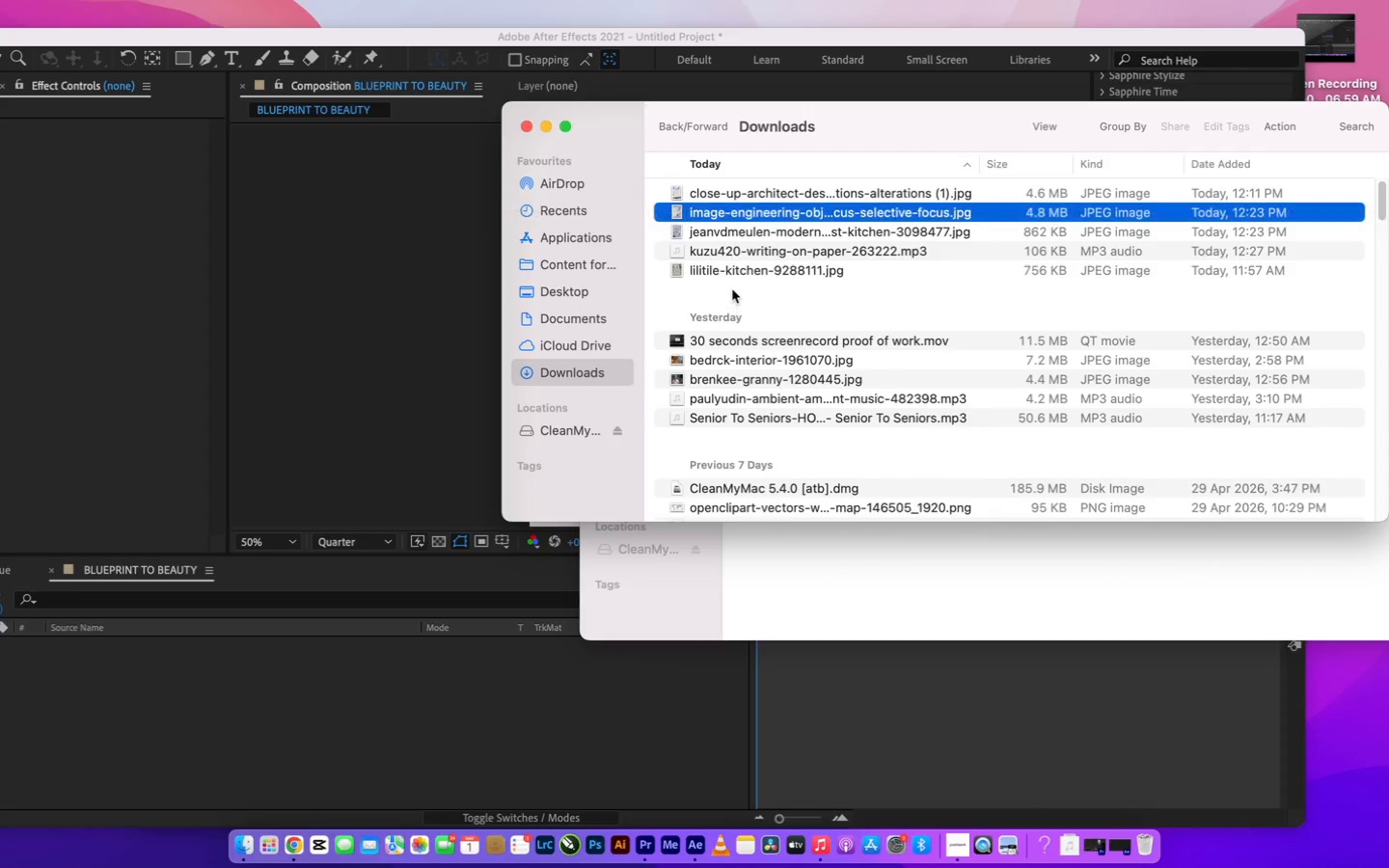 
wait(5.96)
 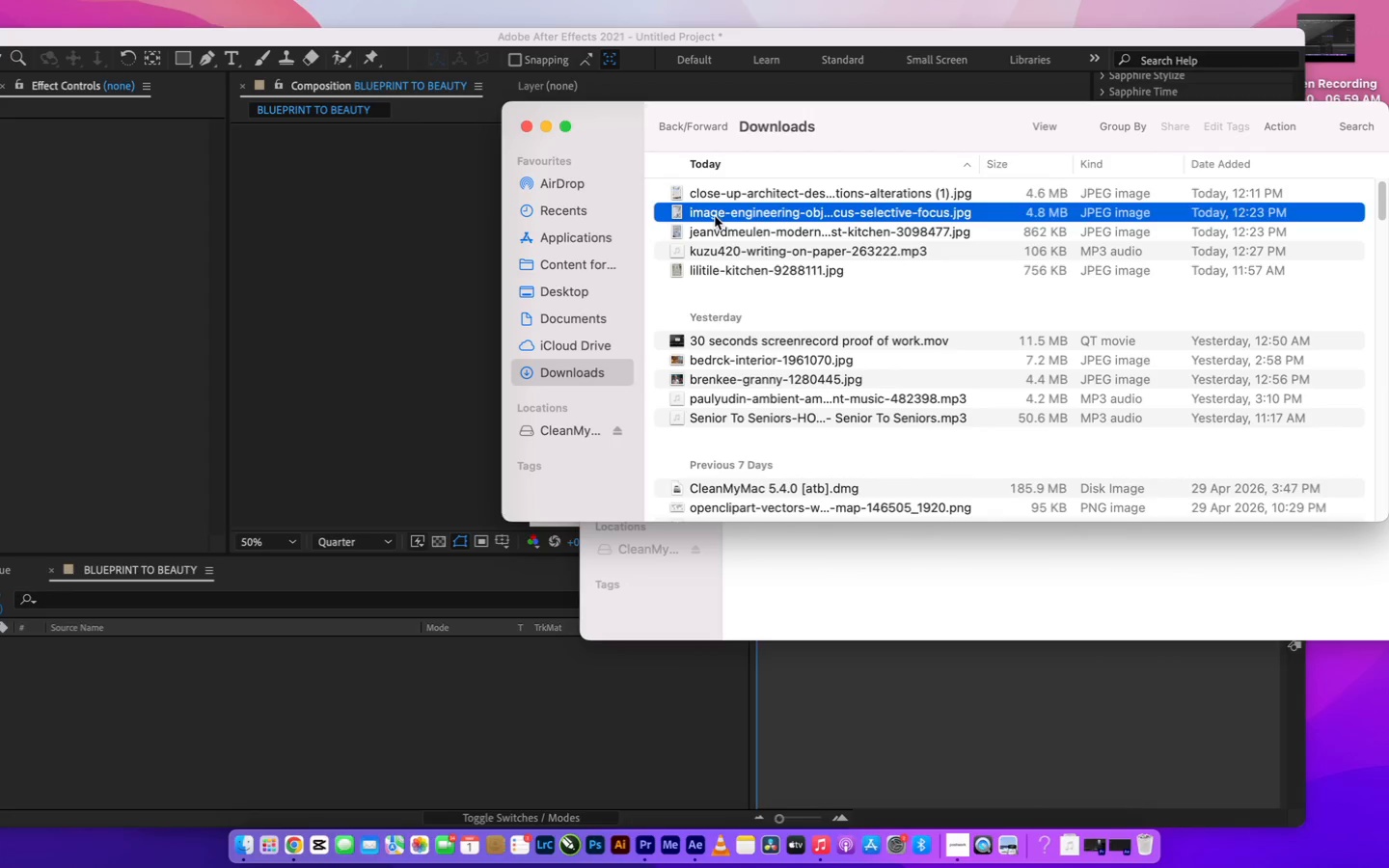 
left_click([728, 214])
 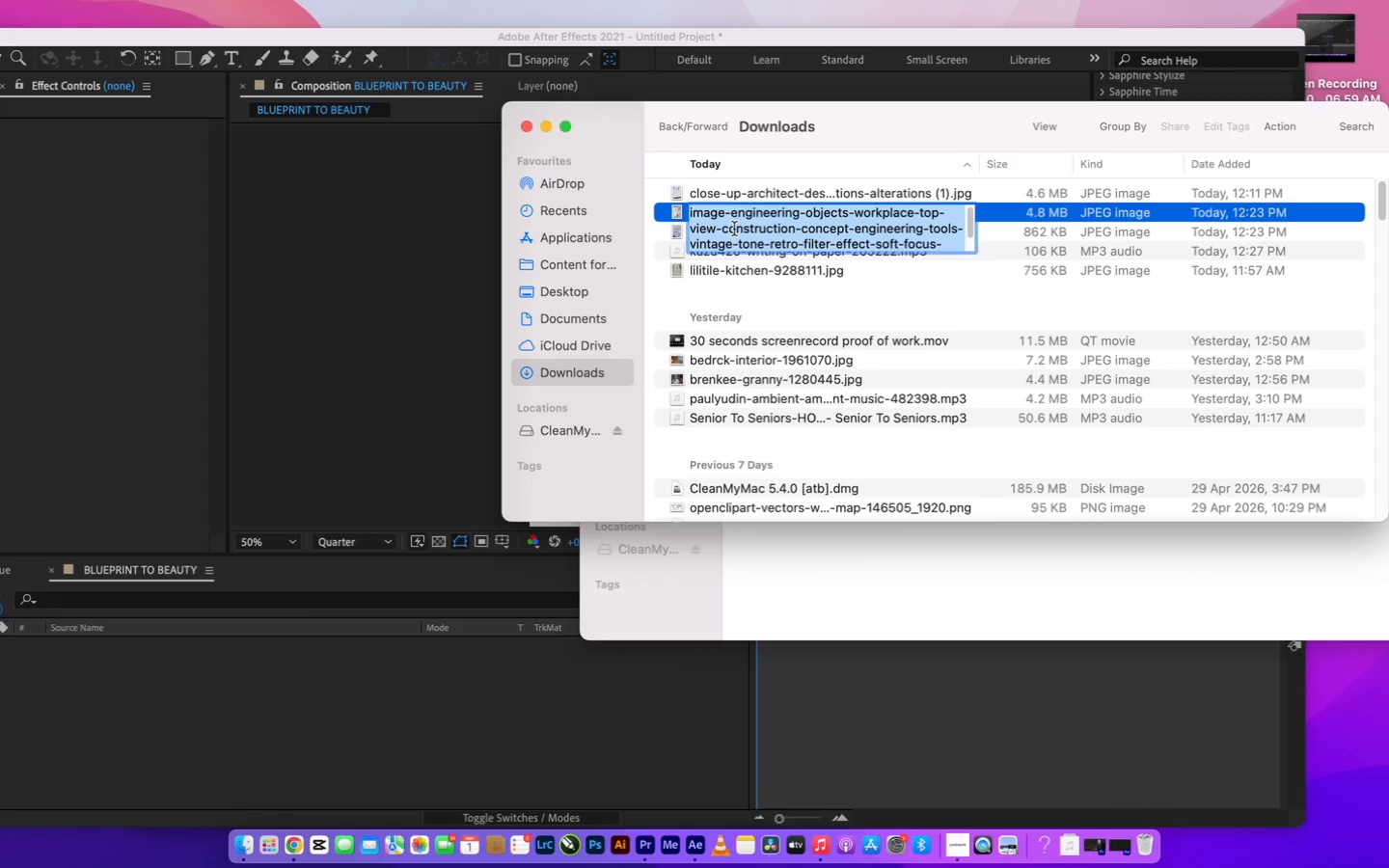 
left_click([778, 307])
 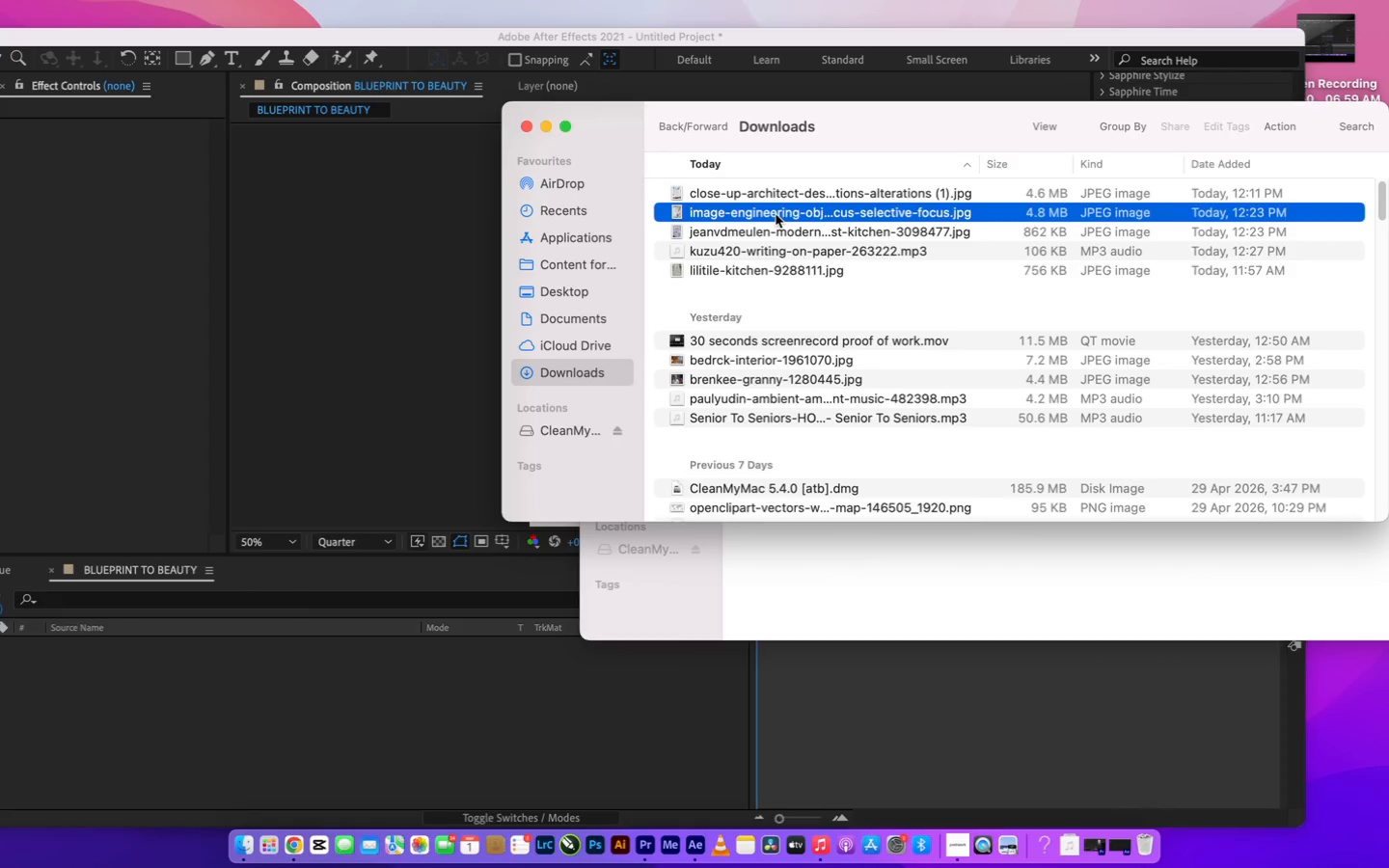 
hold_key(key=CommandLeft, duration=1.69)
 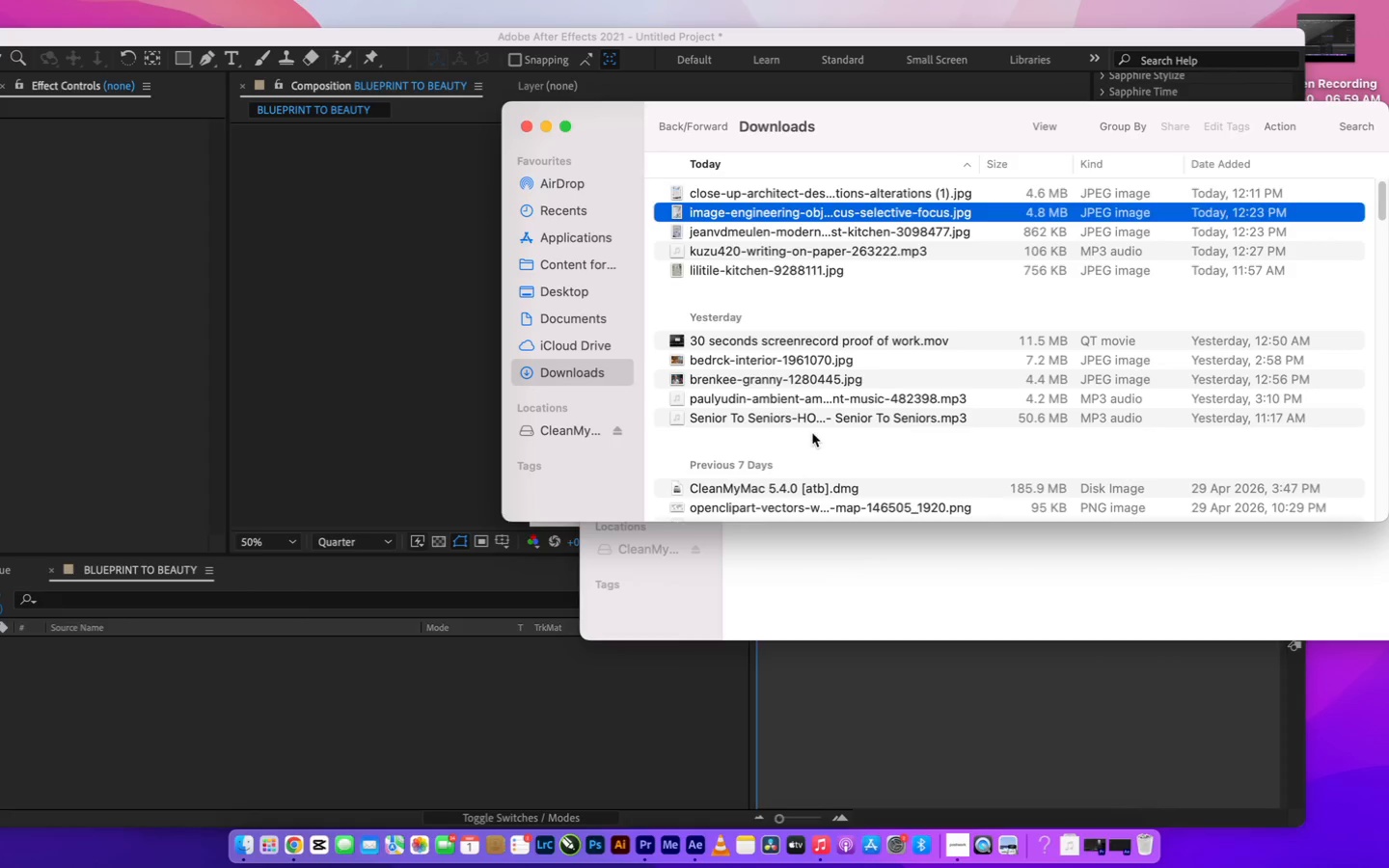 
hold_key(key=C, duration=0.36)
 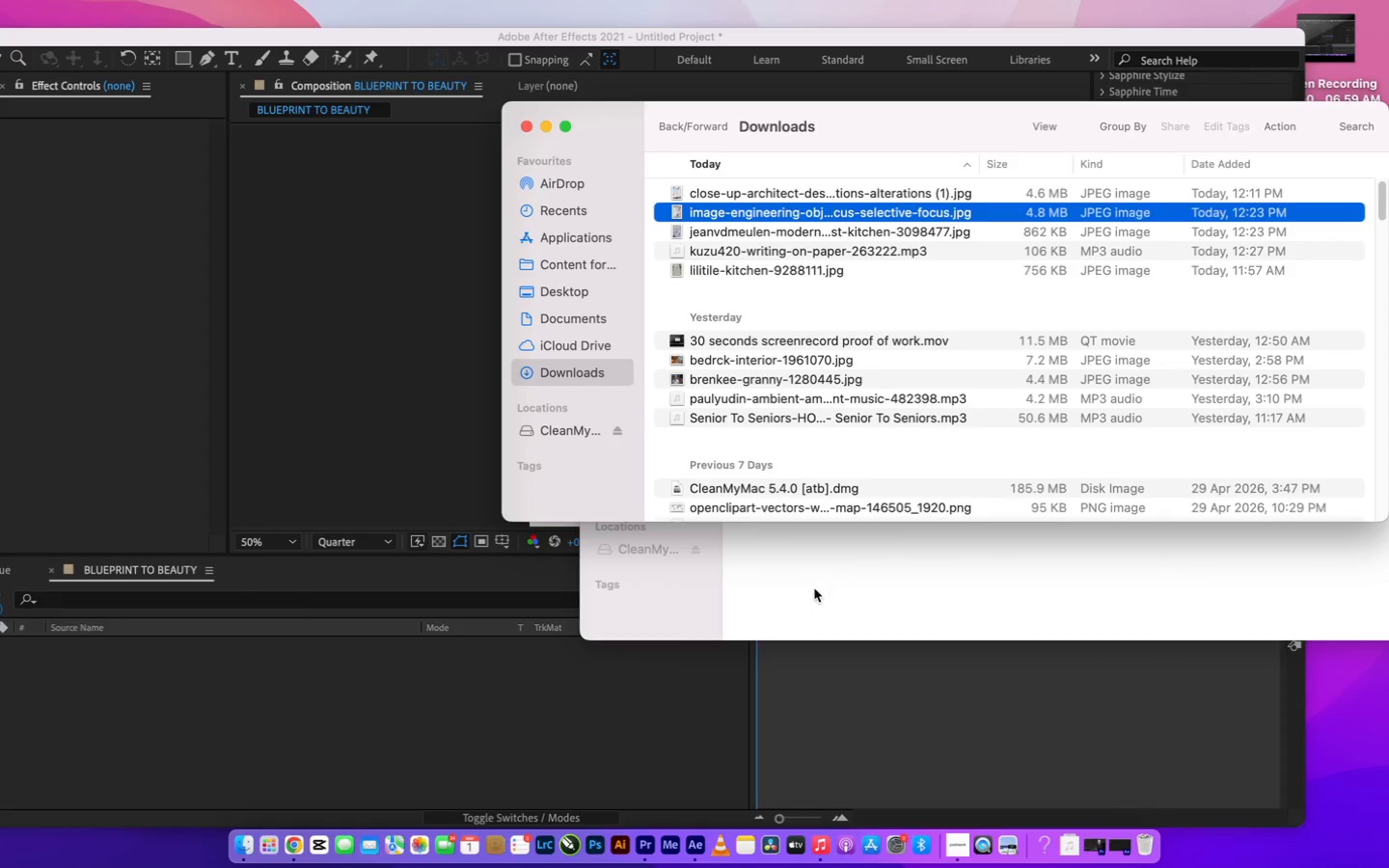 
left_click([815, 590])
 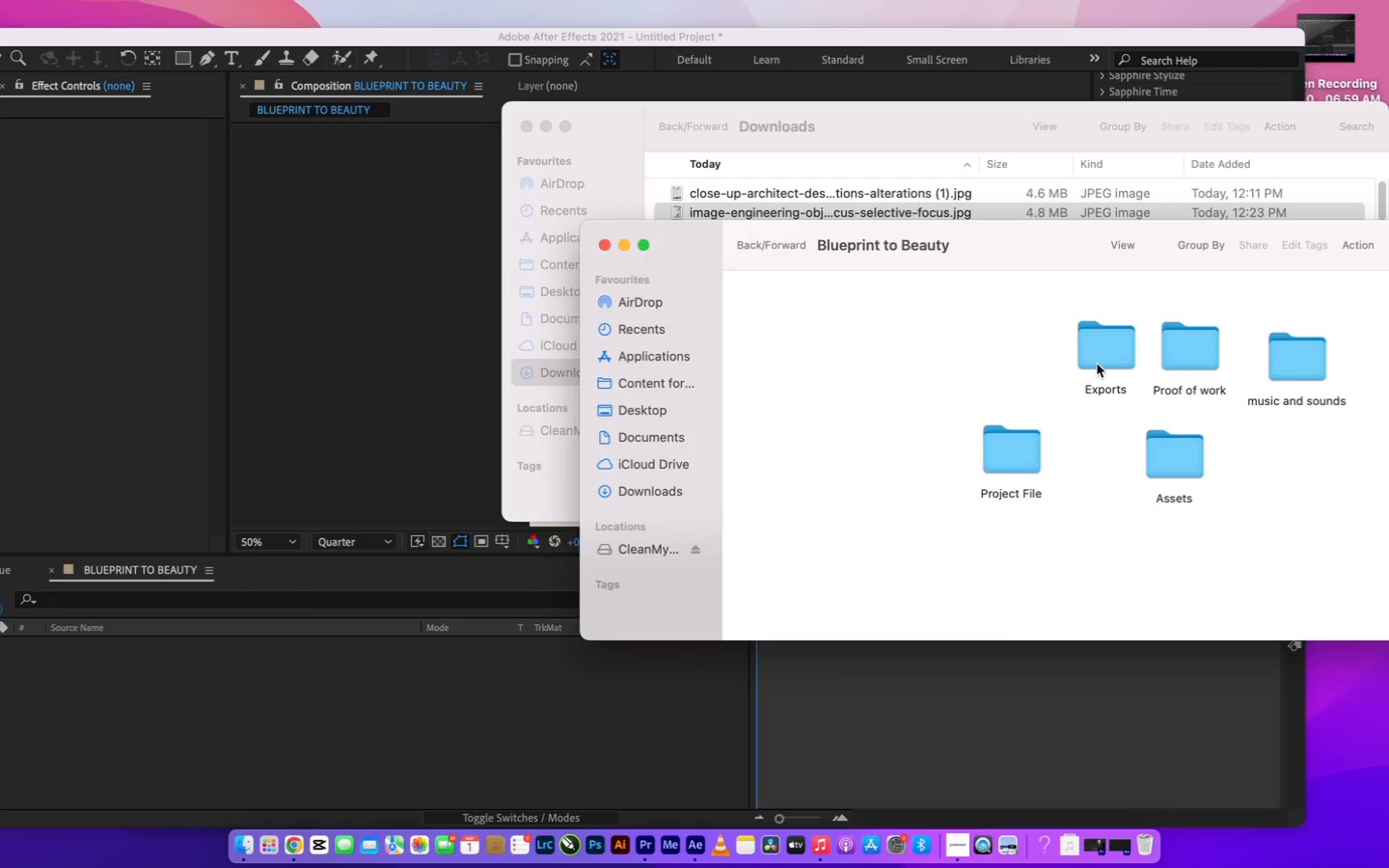 
wait(5.59)
 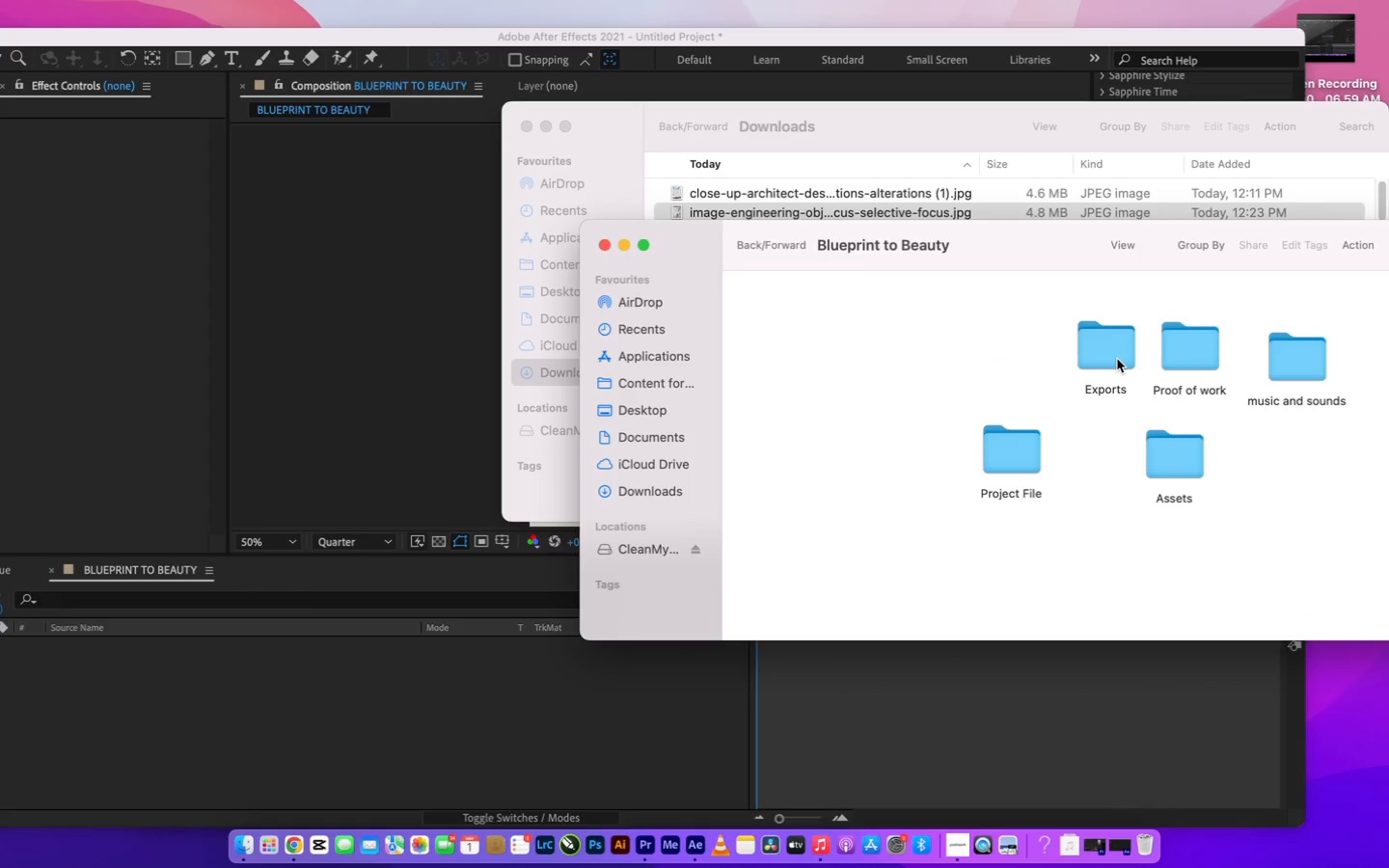 
double_click([1153, 449])
 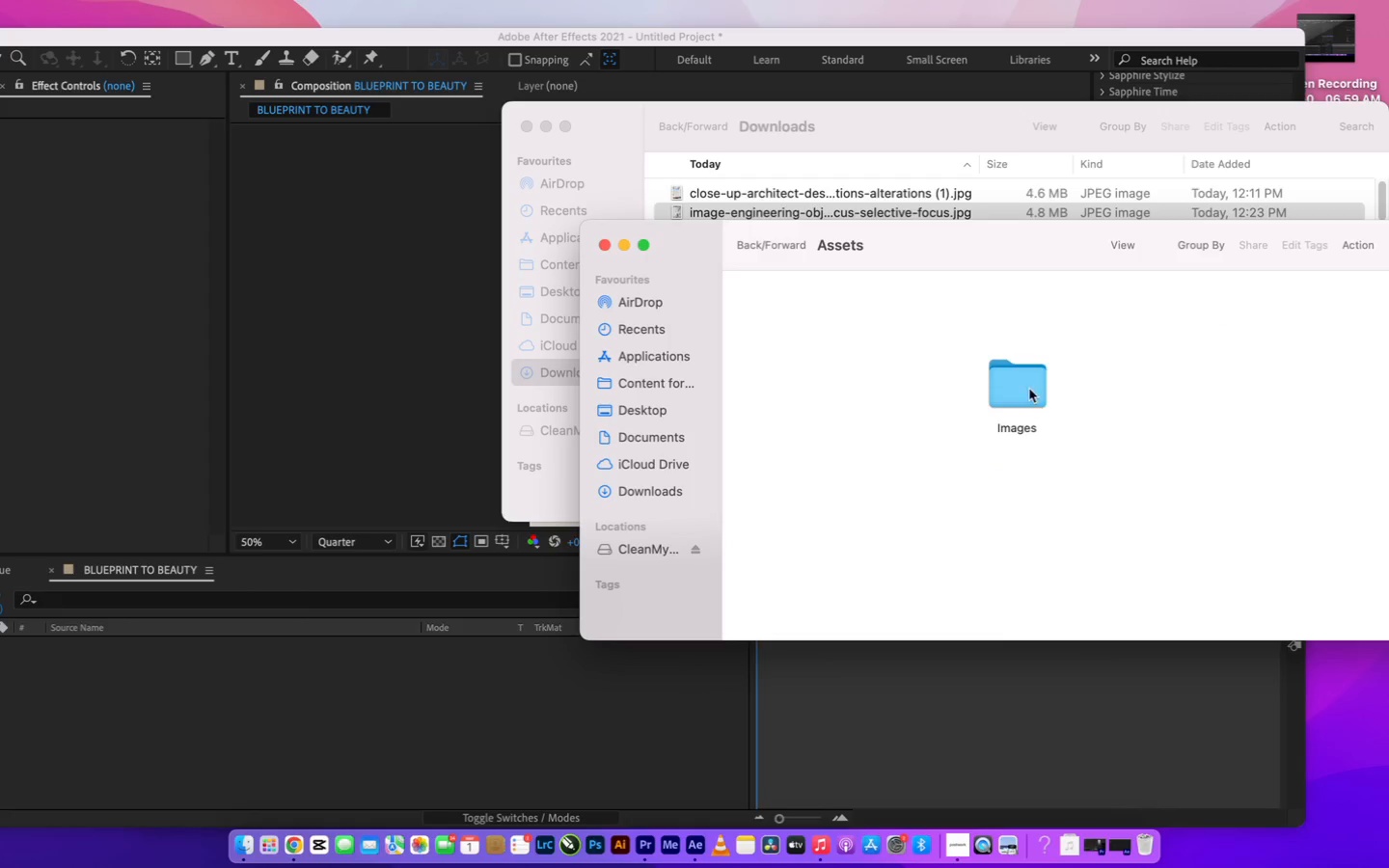 
double_click([1024, 386])
 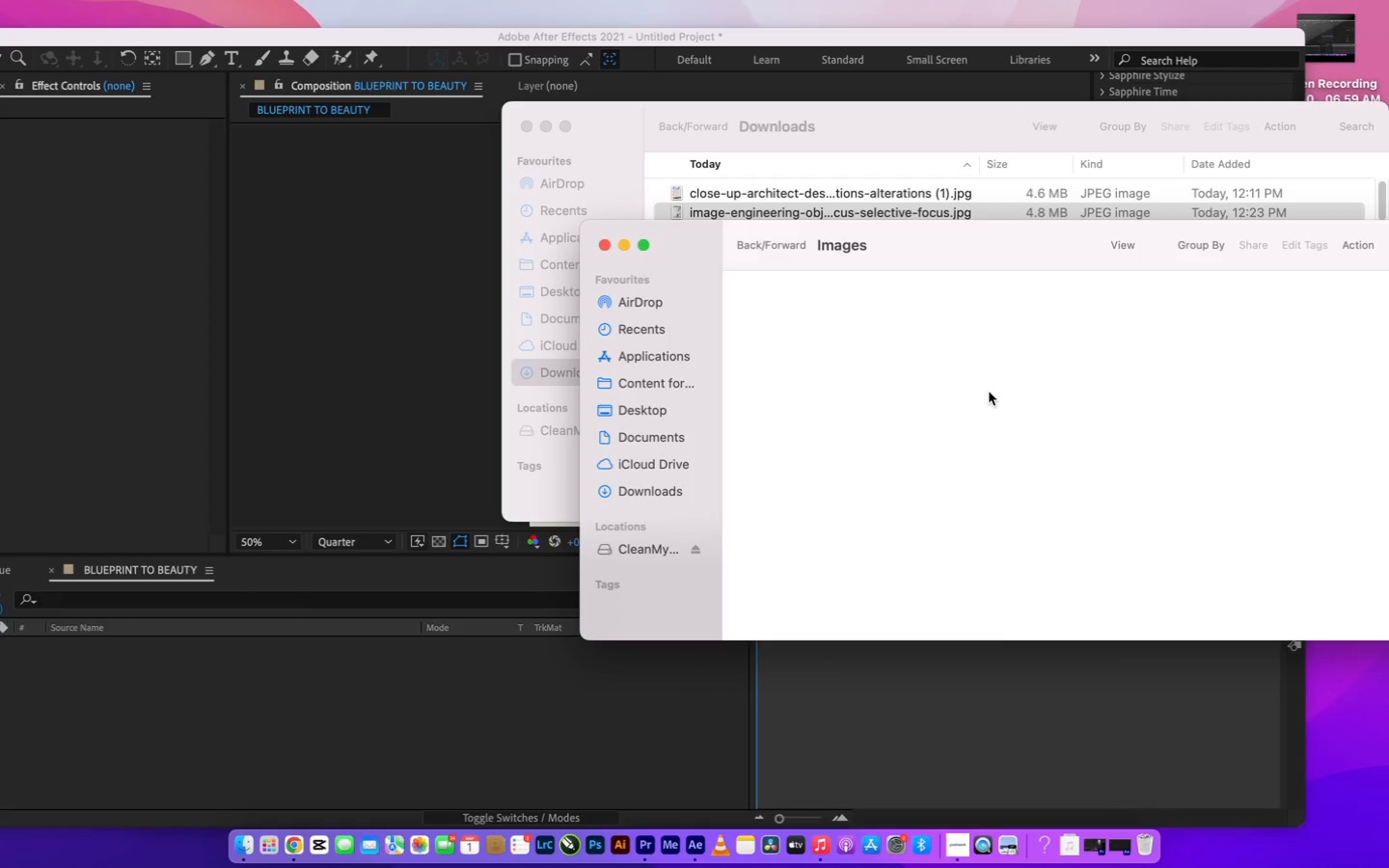 
key(Meta+CommandLeft)
 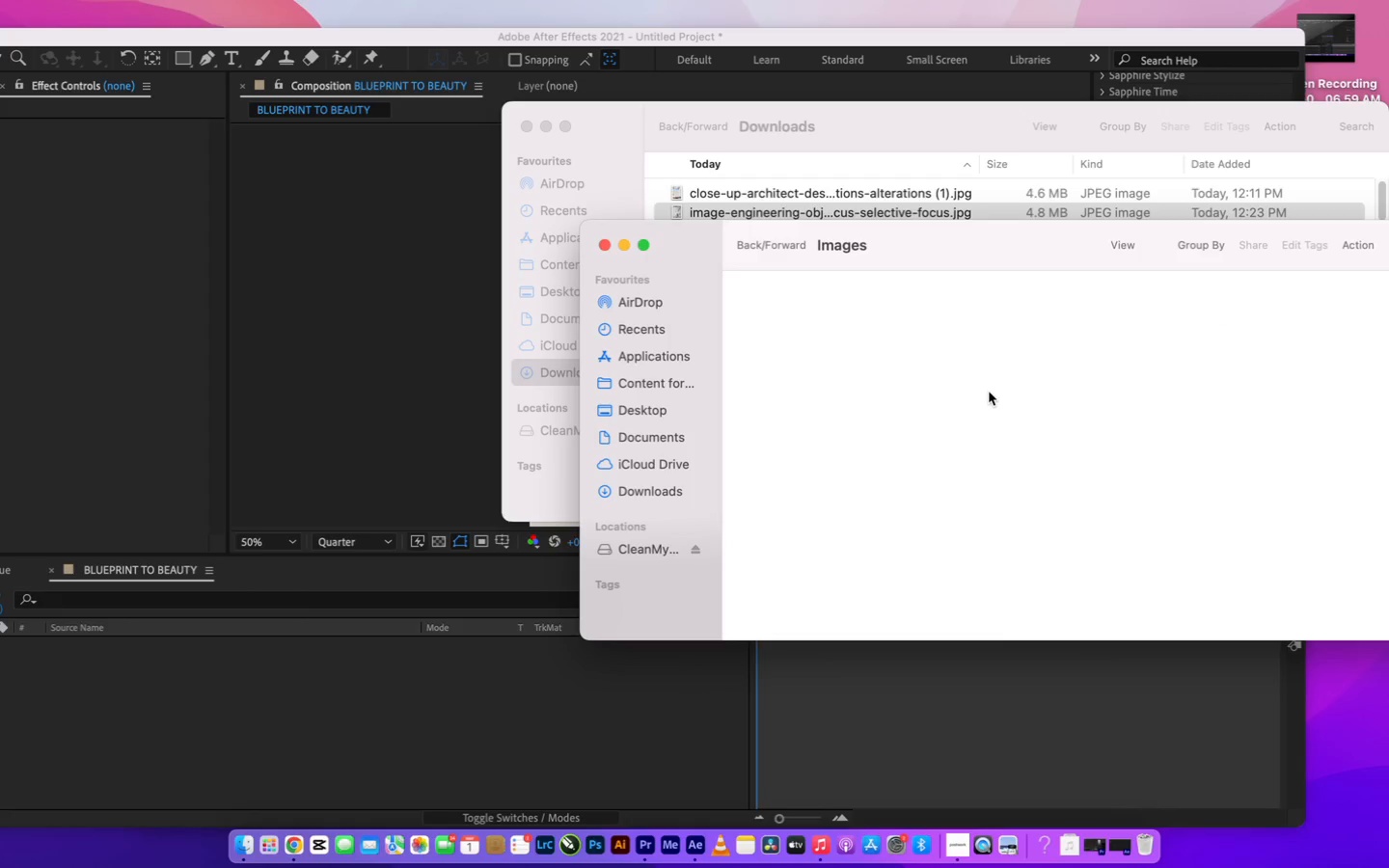 
key(Meta+V)
 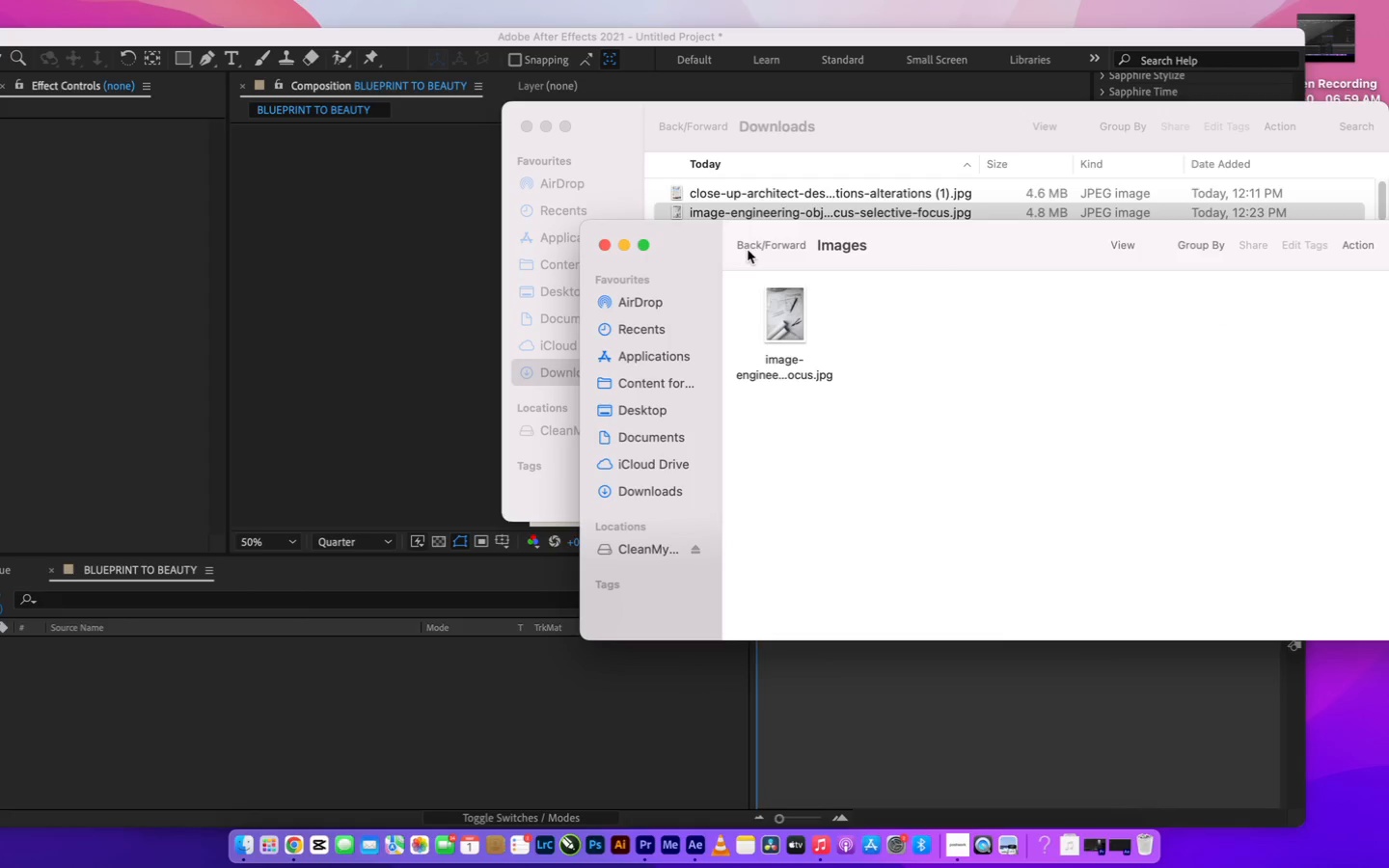 
left_click([748, 249])
 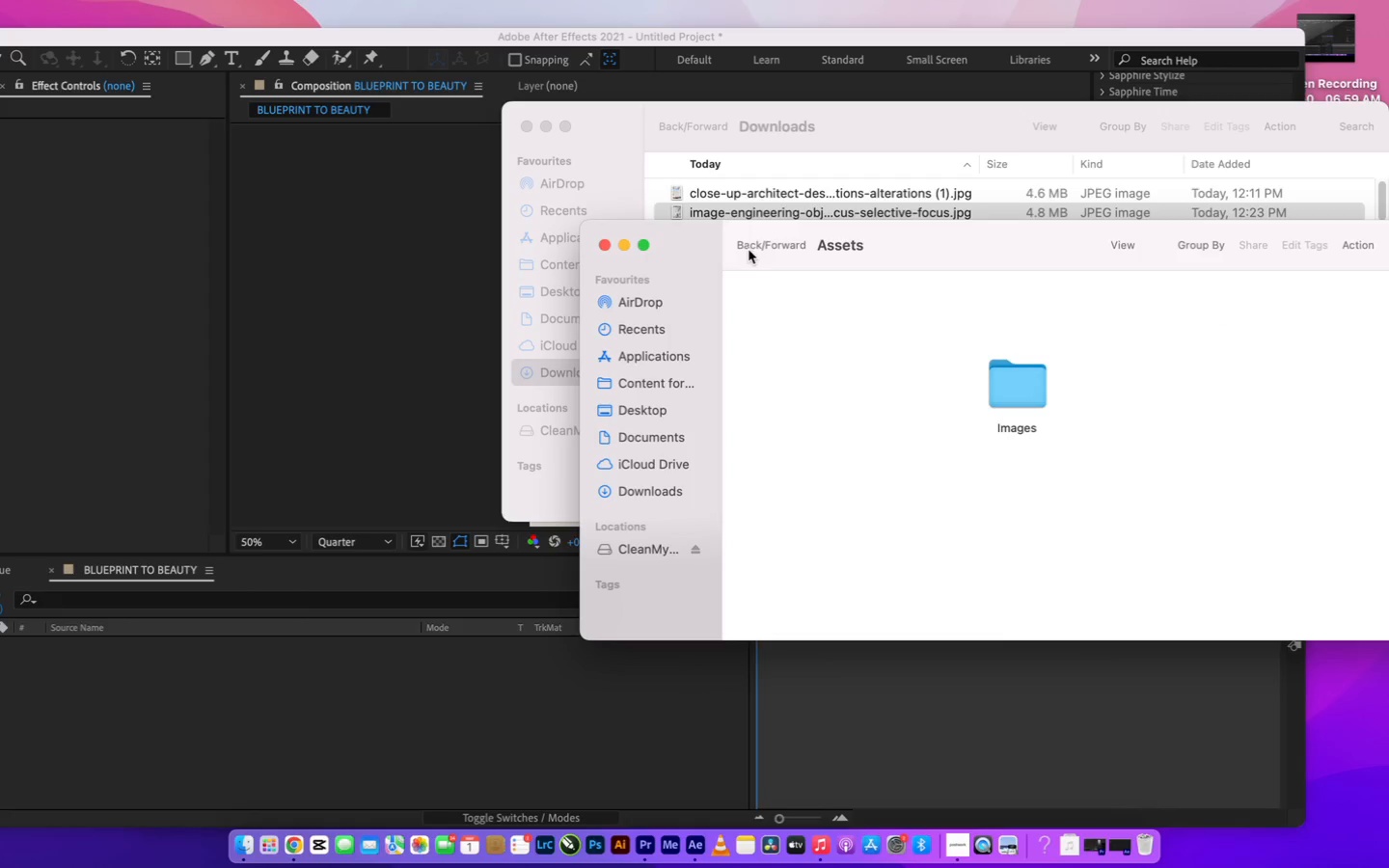 
left_click([749, 243])
 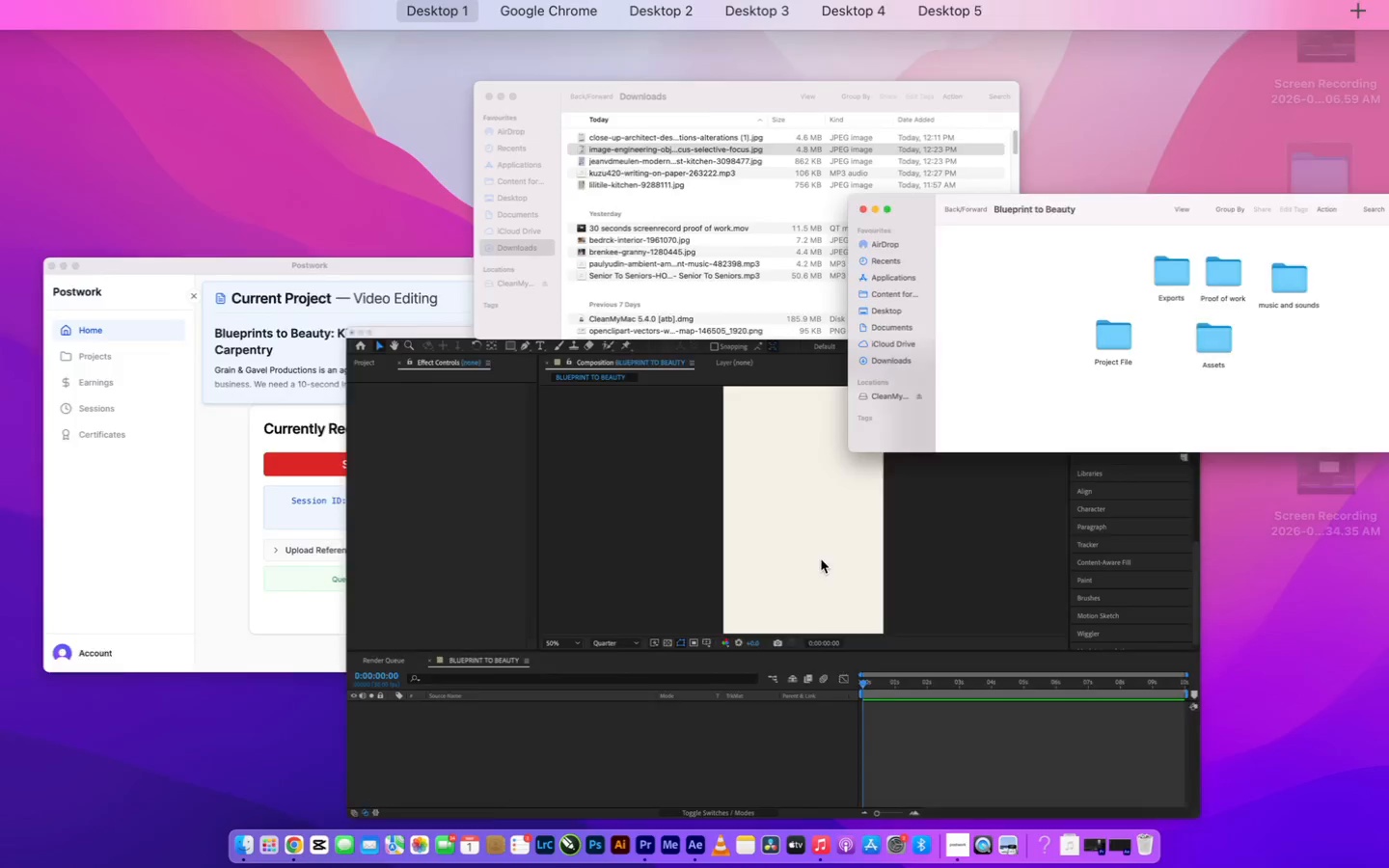 
wait(14.03)
 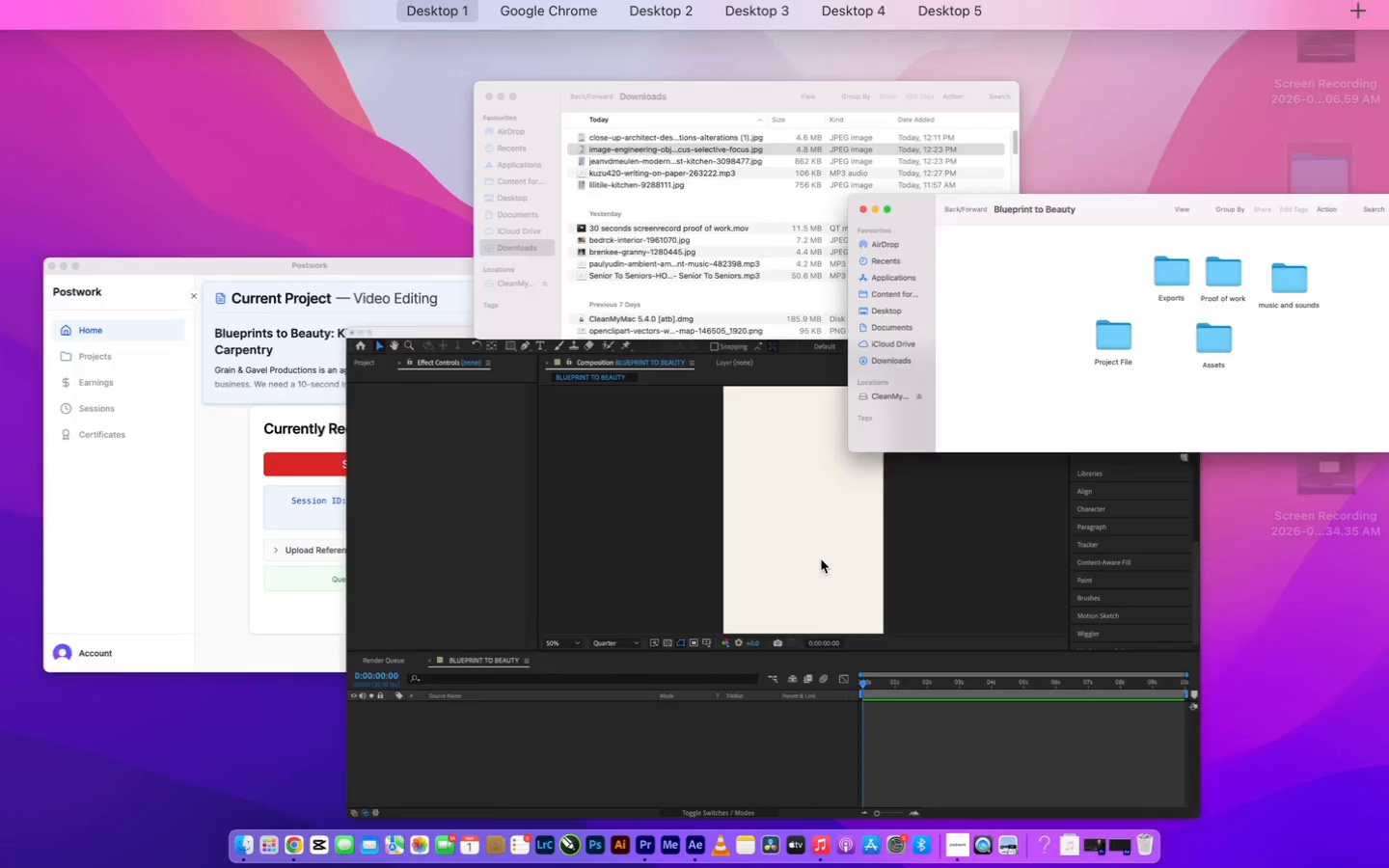 
scroll: coordinate [557, 446], scroll_direction: up, amount: 38.0
 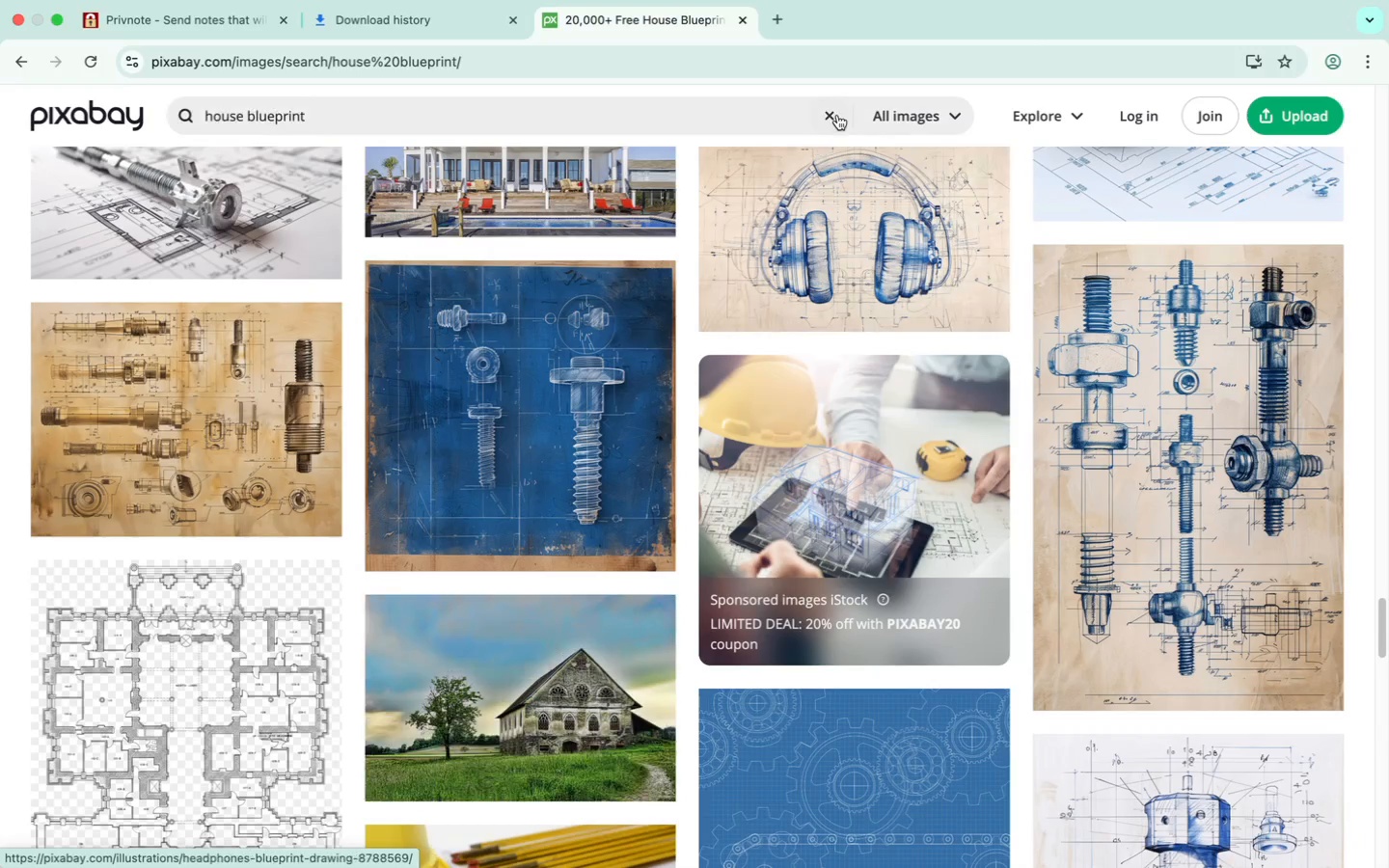 
left_click([835, 115])
 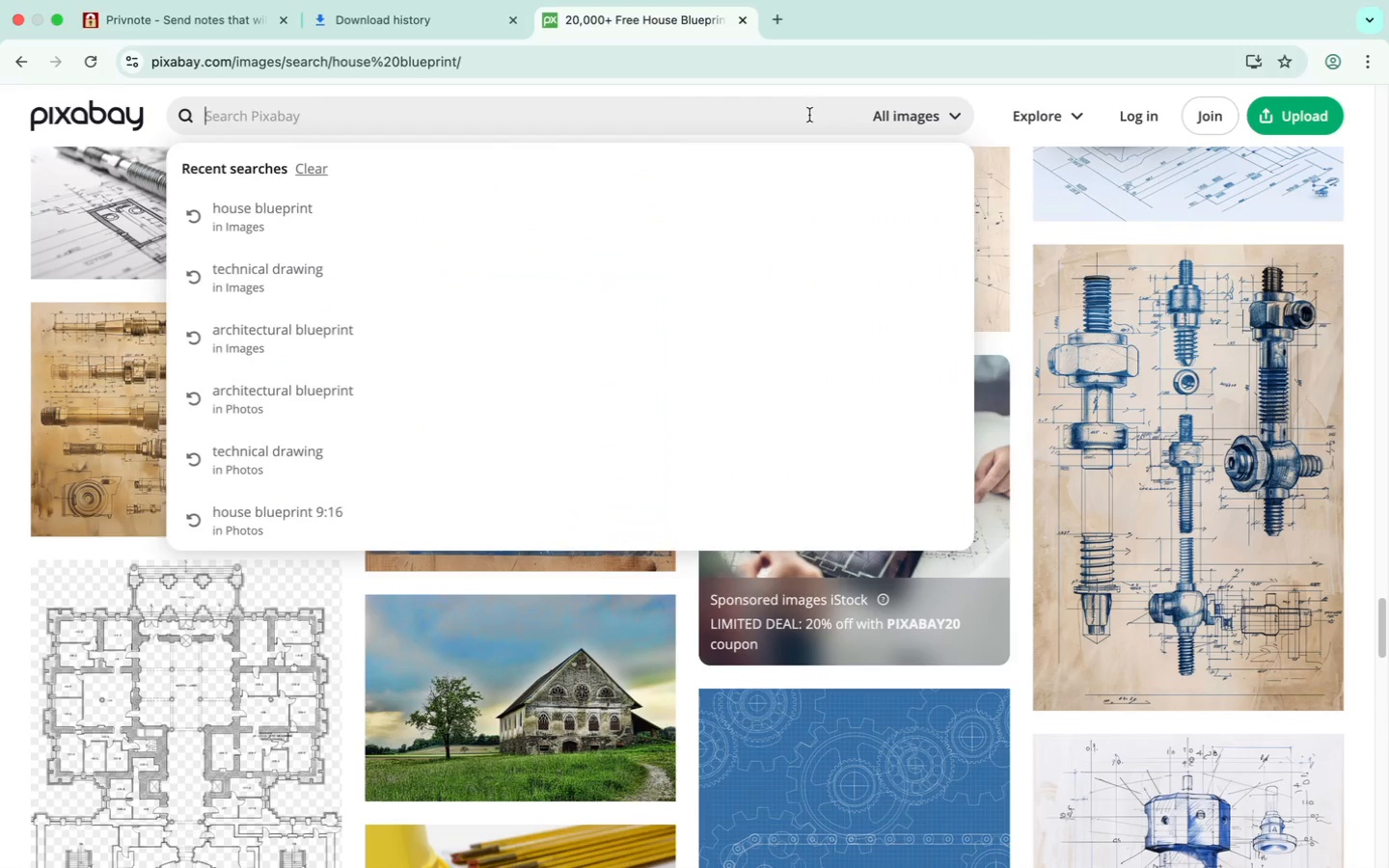 
left_click([809, 115])
 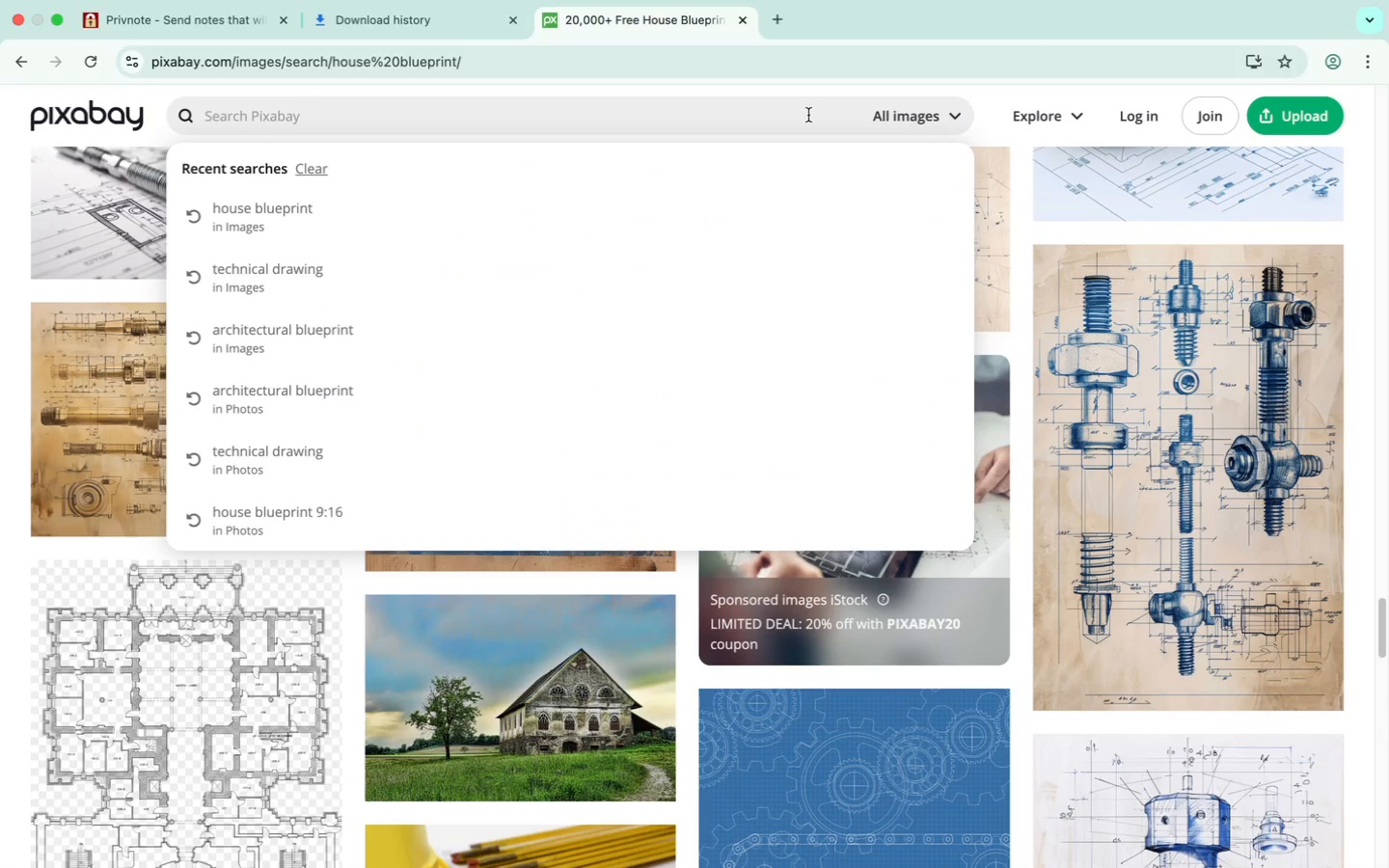 
type(mordern kitehen)
 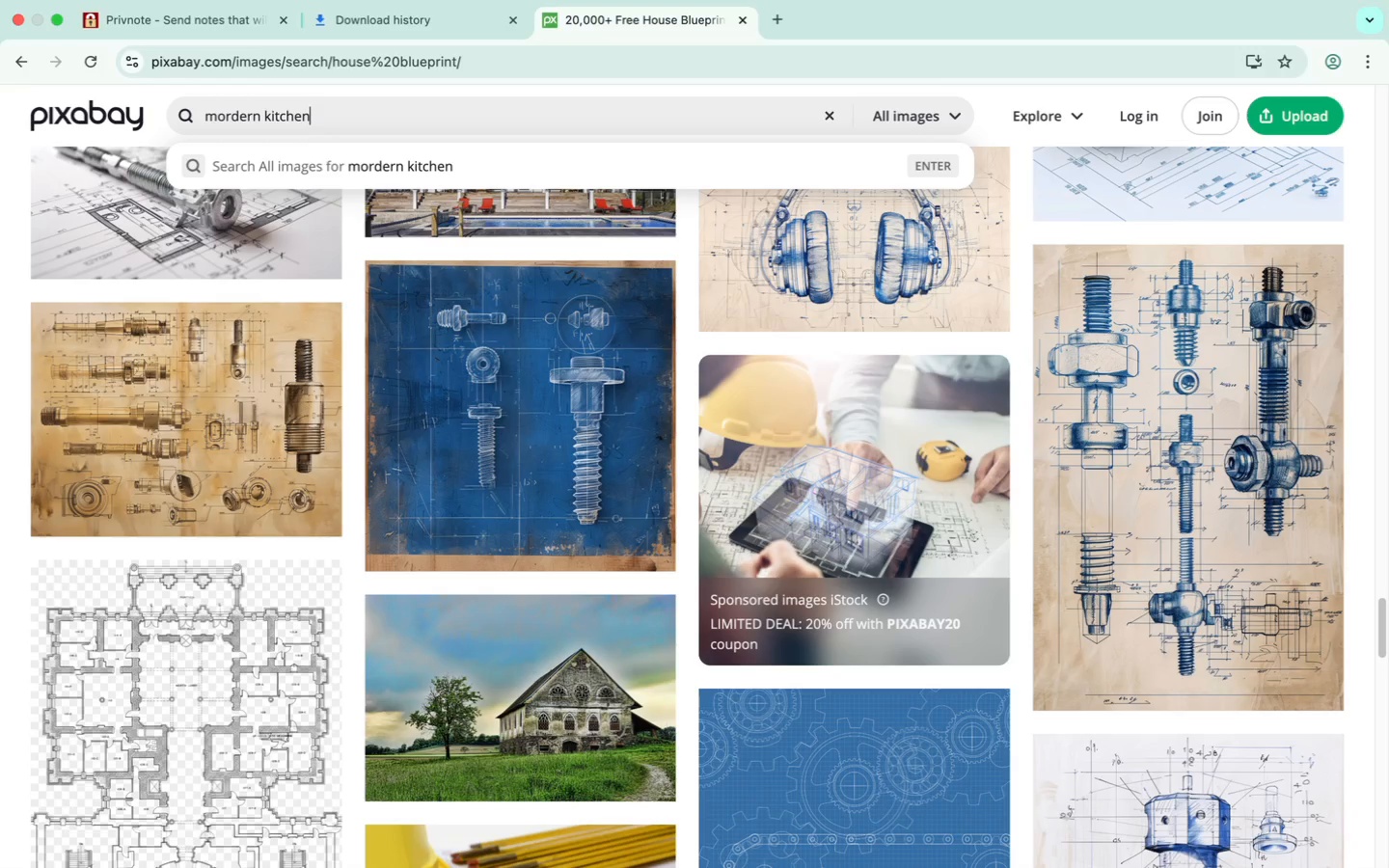 
hold_key(key=Backspace, duration=11.75)
 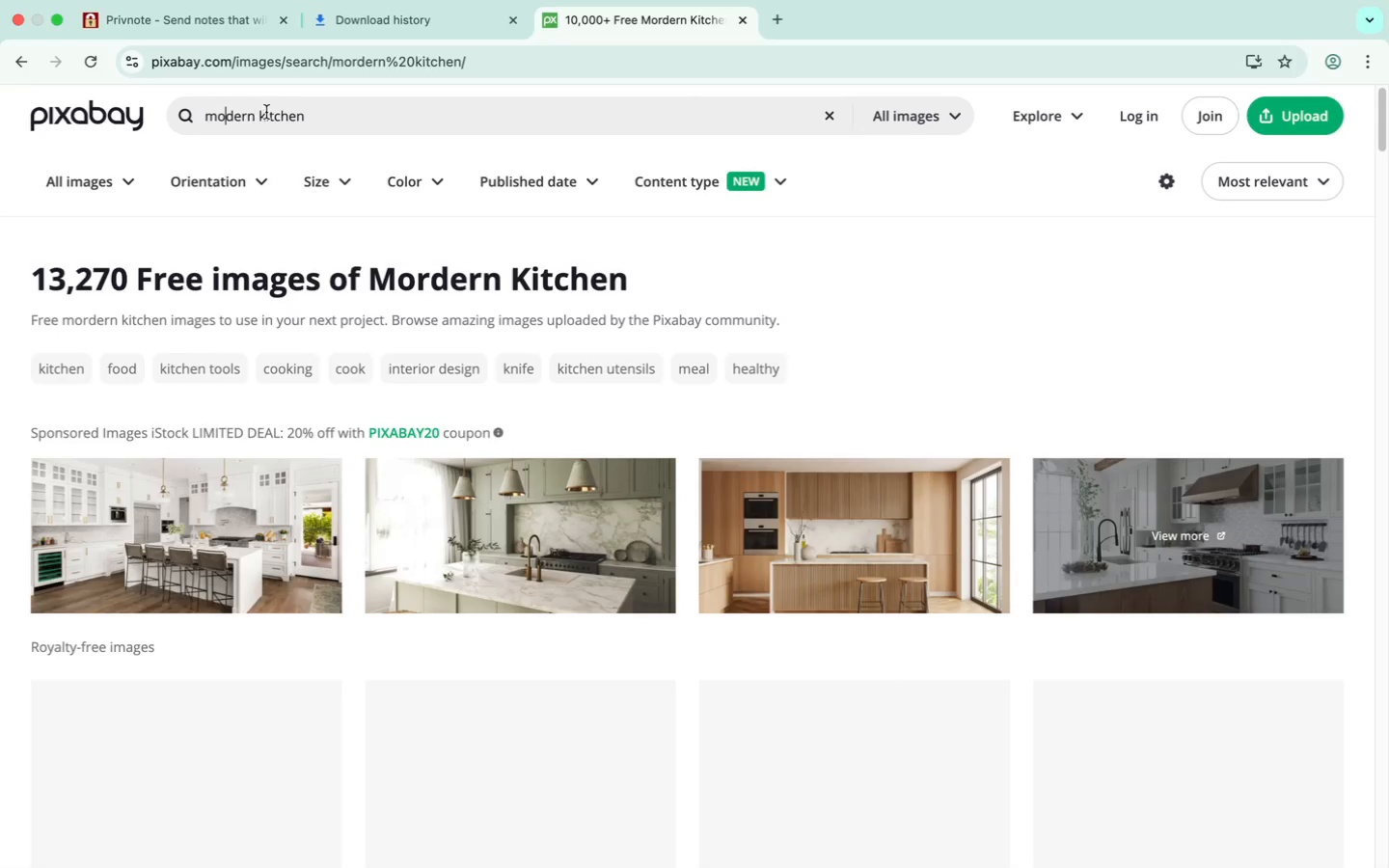 
left_click([232, 117])
 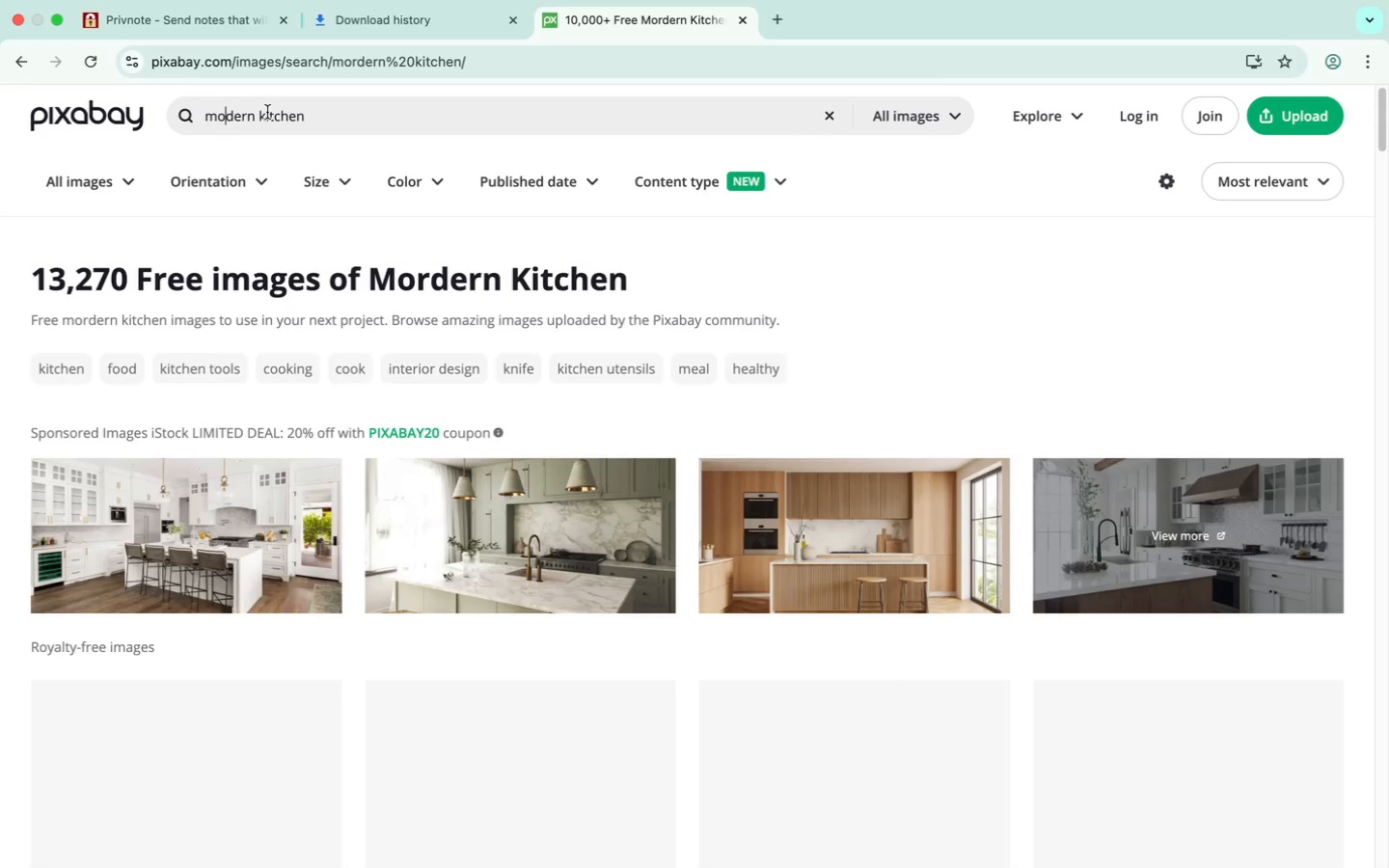 
left_click([348, 127])
 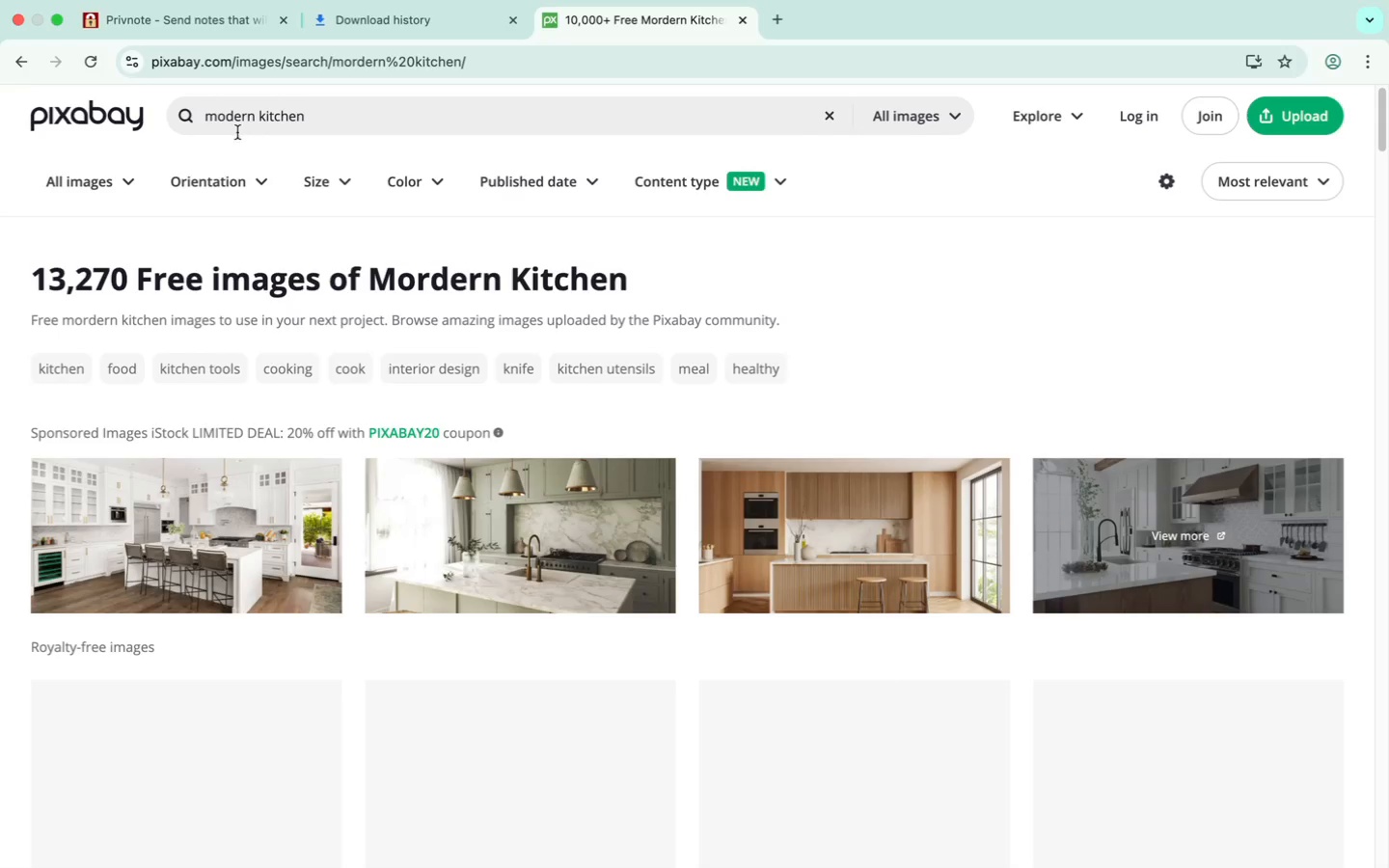 
scroll: coordinate [462, 334], scroll_direction: down, amount: 10.0
 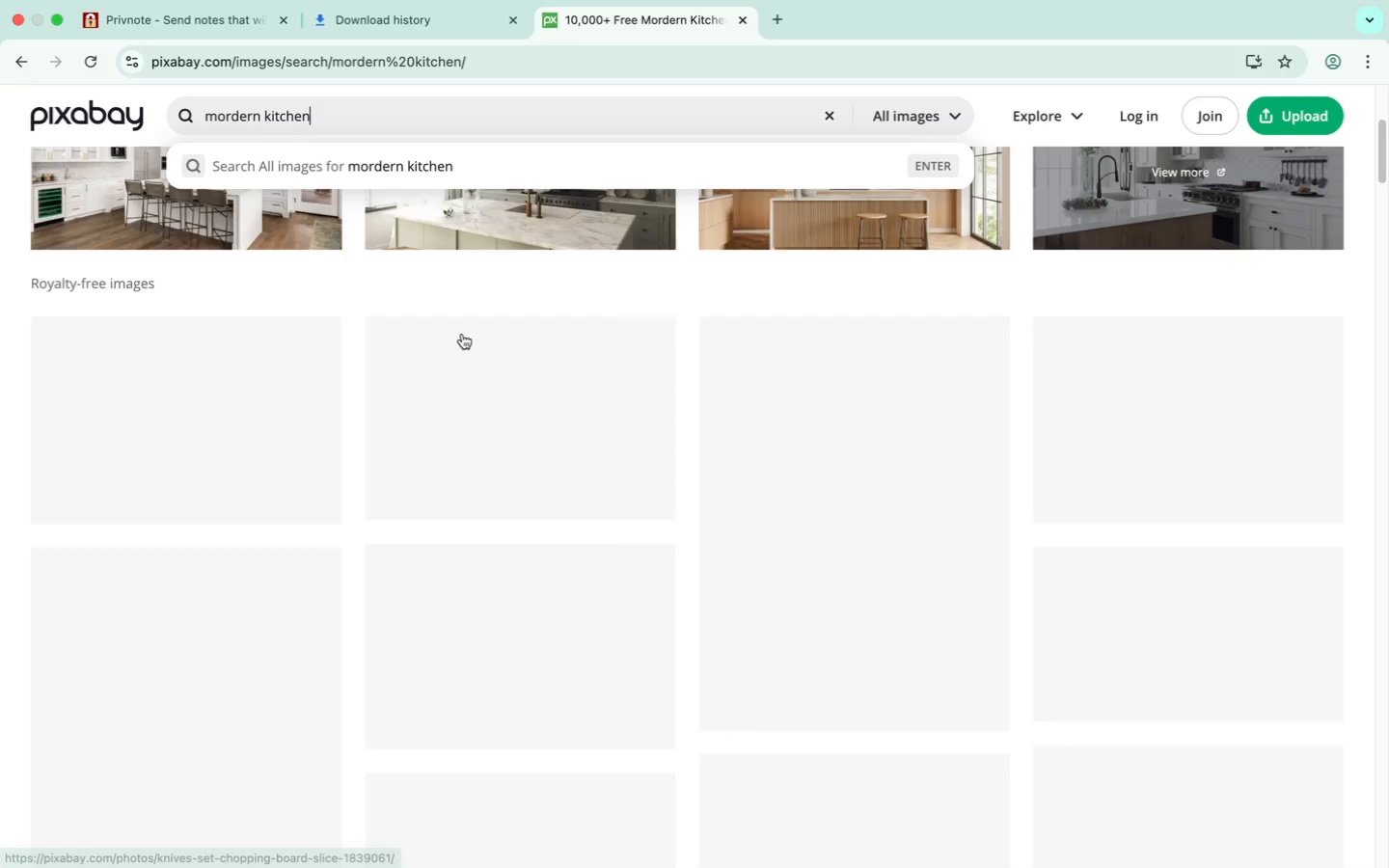 
scroll: coordinate [462, 334], scroll_direction: up, amount: 3.0
 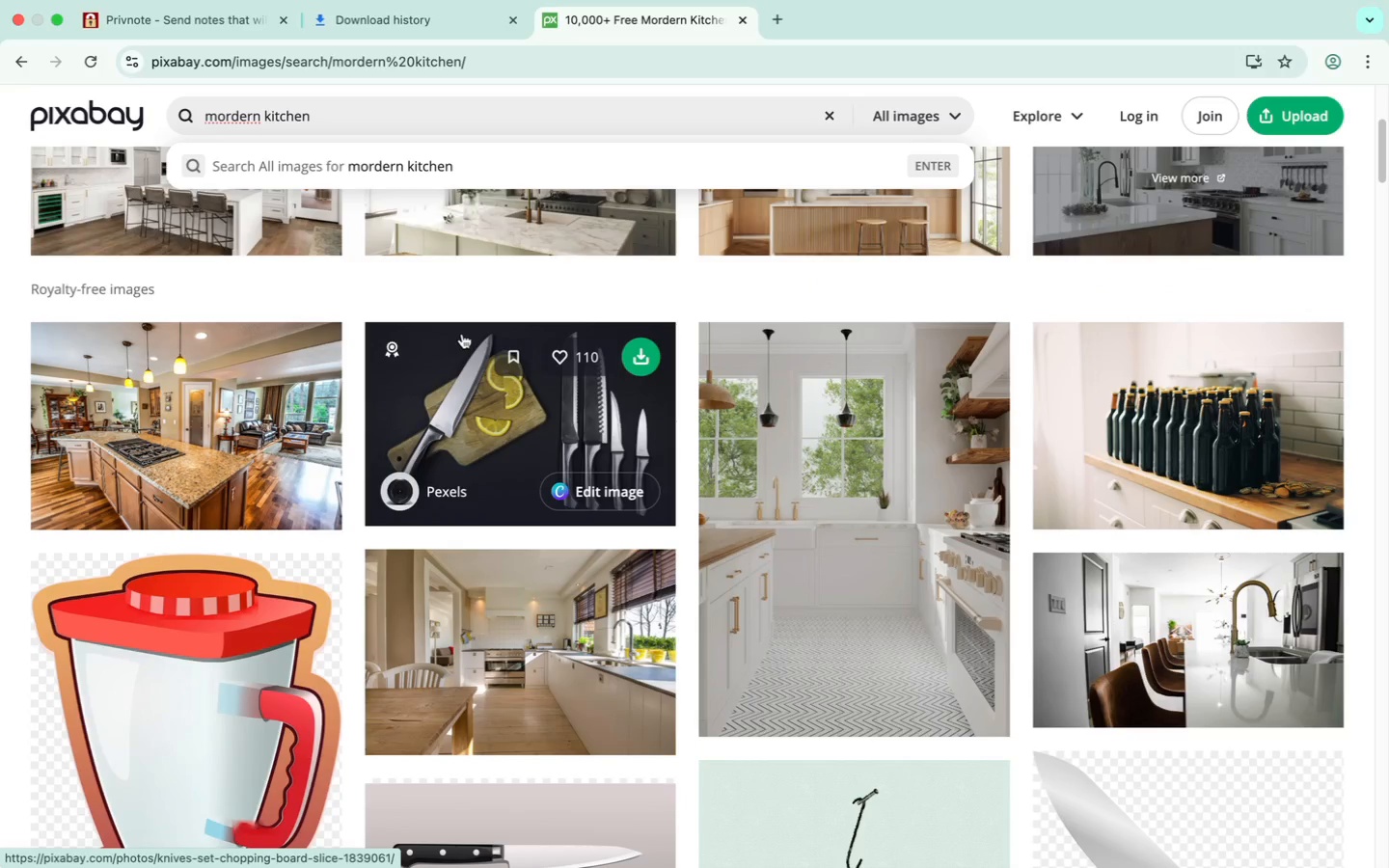 
scroll: coordinate [462, 334], scroll_direction: down, amount: 17.0
 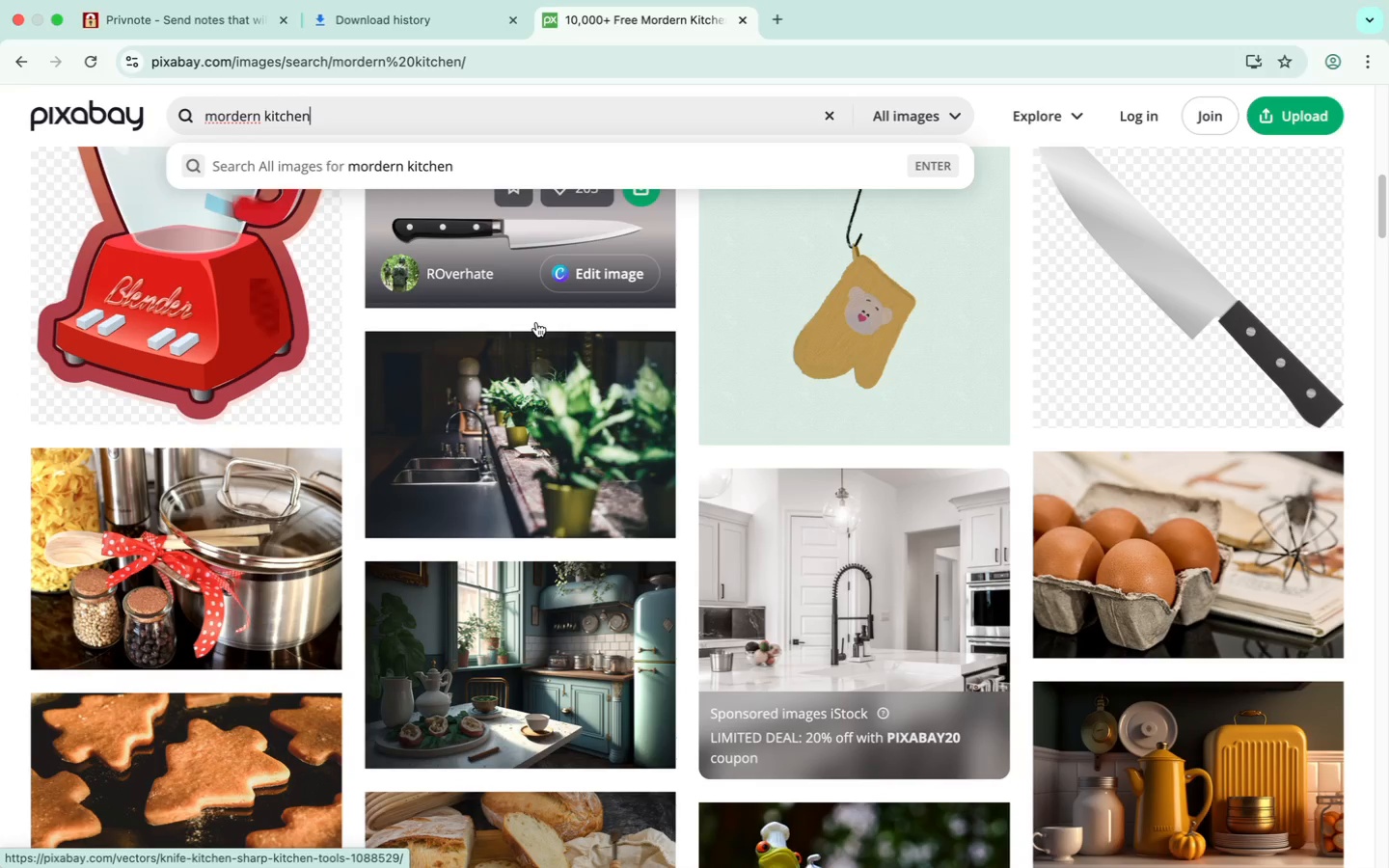 
left_click([251, 116])
 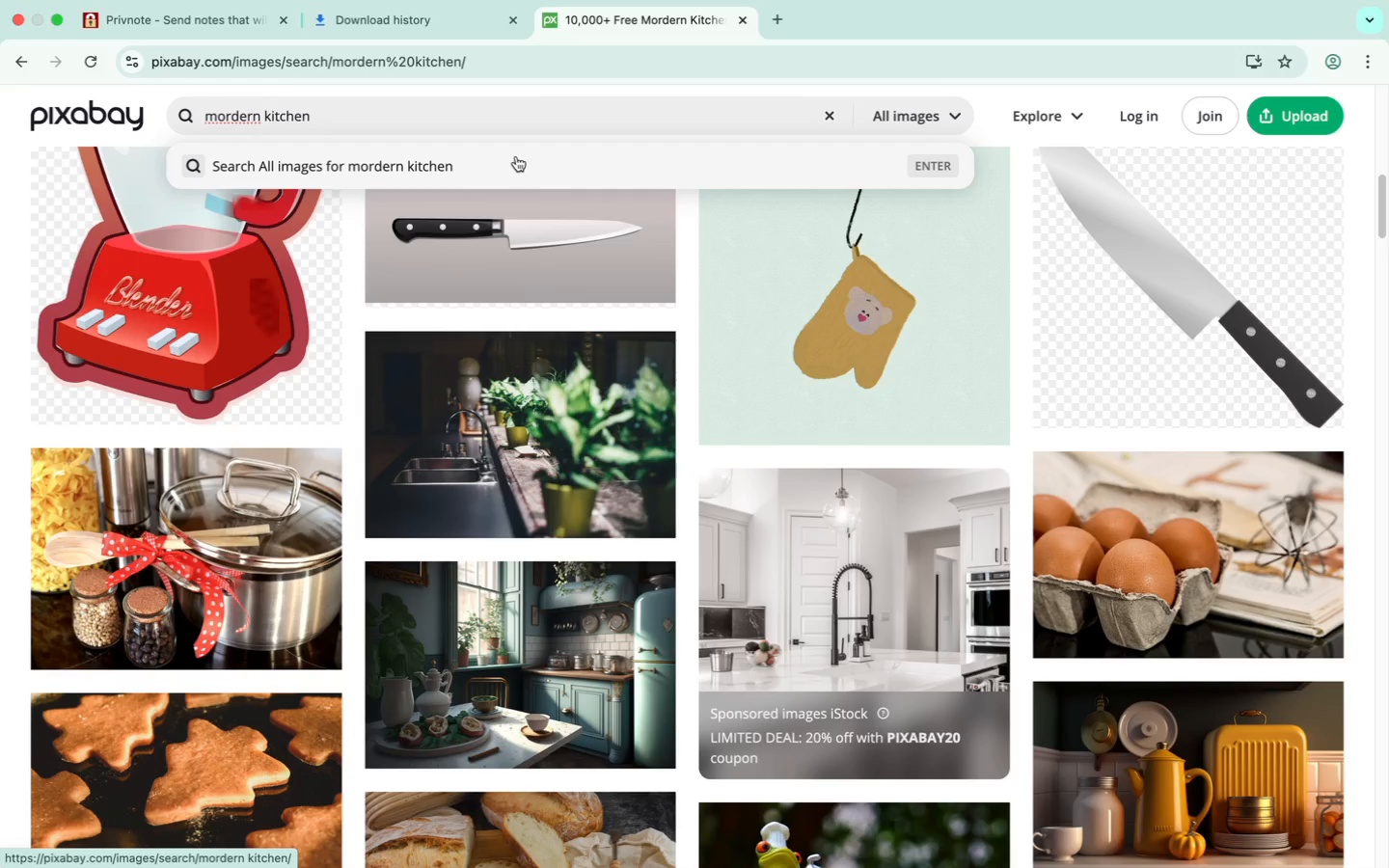 
wait(7.26)
 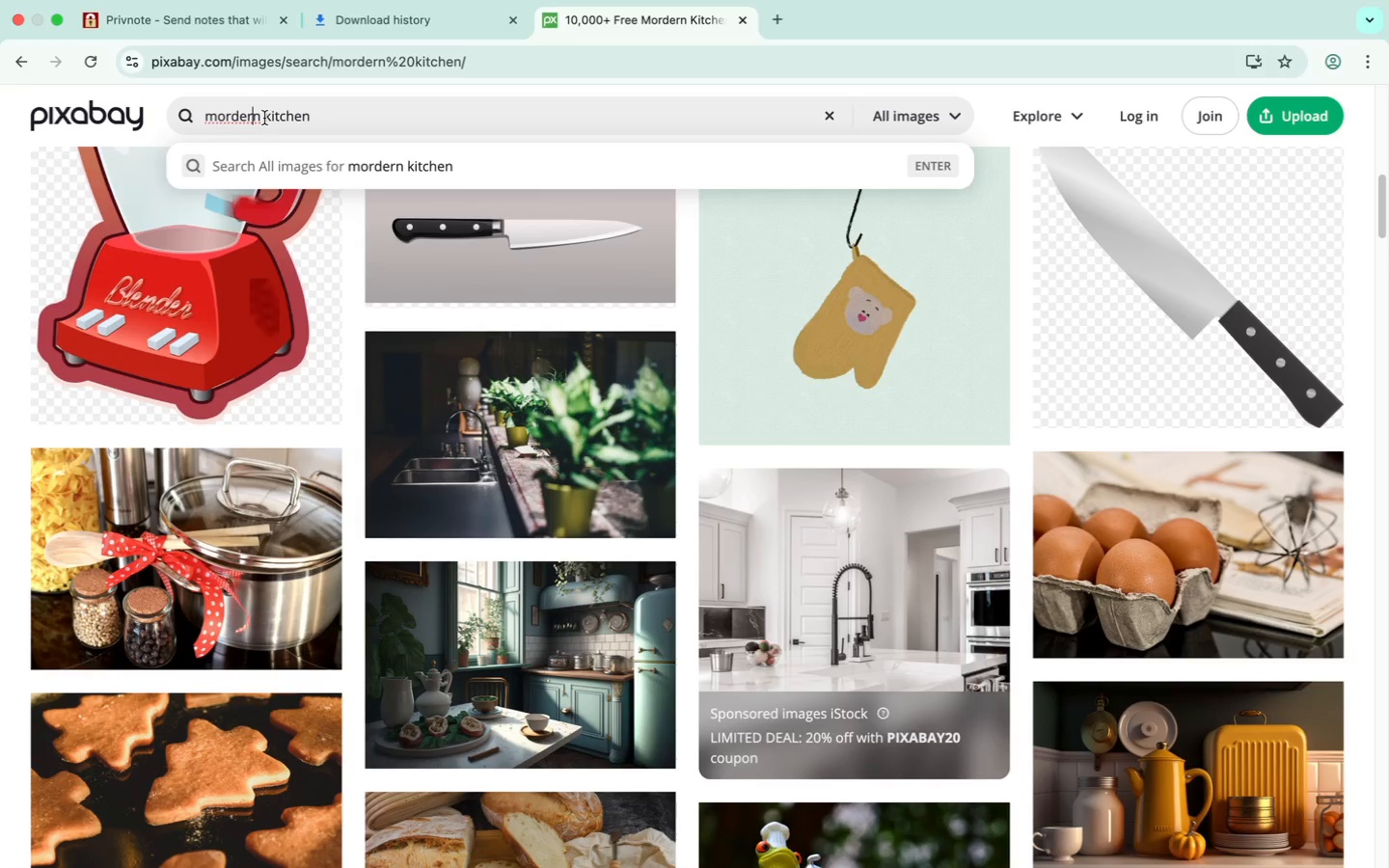 
left_click([263, 117])
 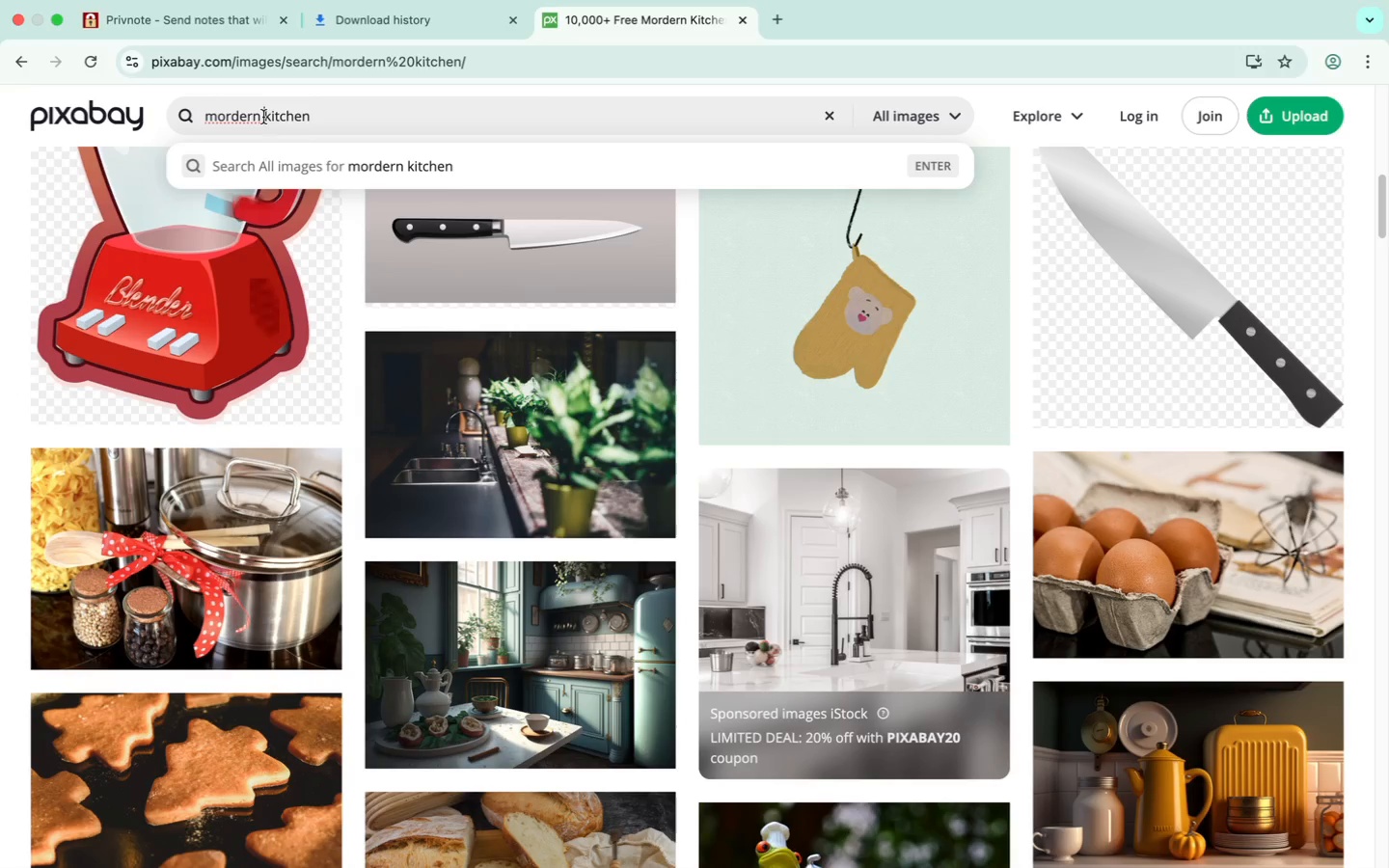 
left_click_drag(start_coordinate=[263, 117], to_coordinate=[230, 118])
 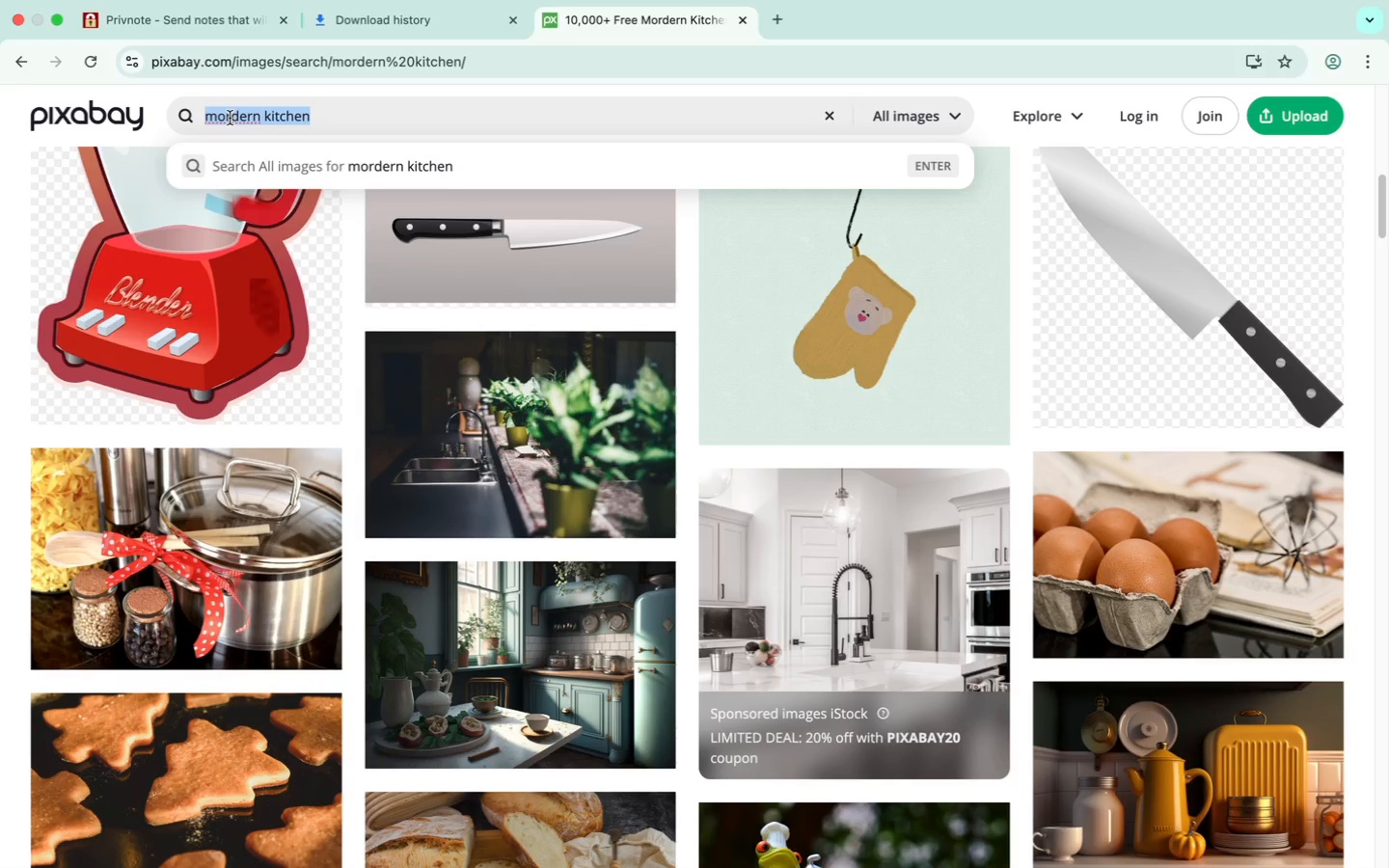 
type(luxury kitchen)
 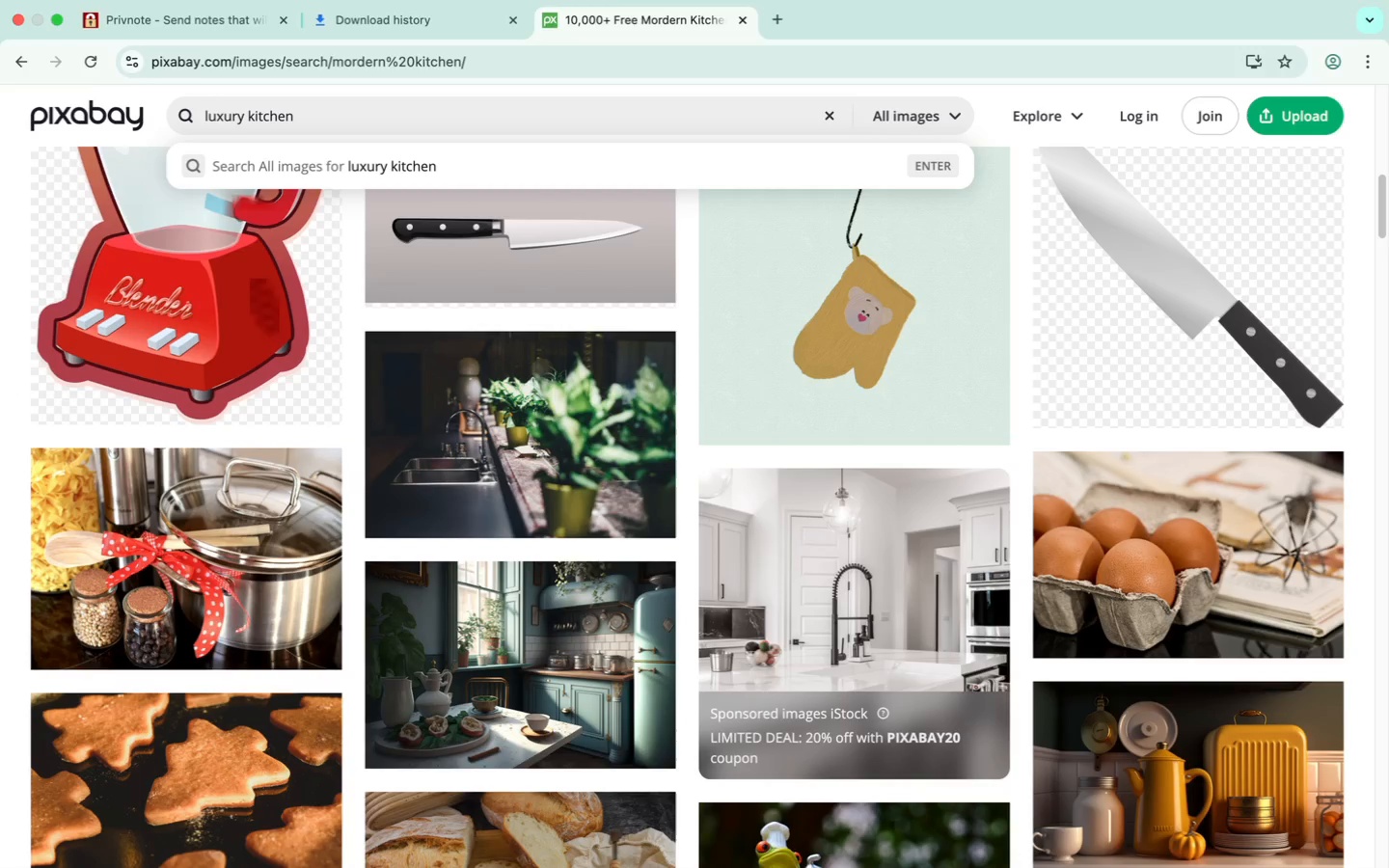 
key(Enter)
 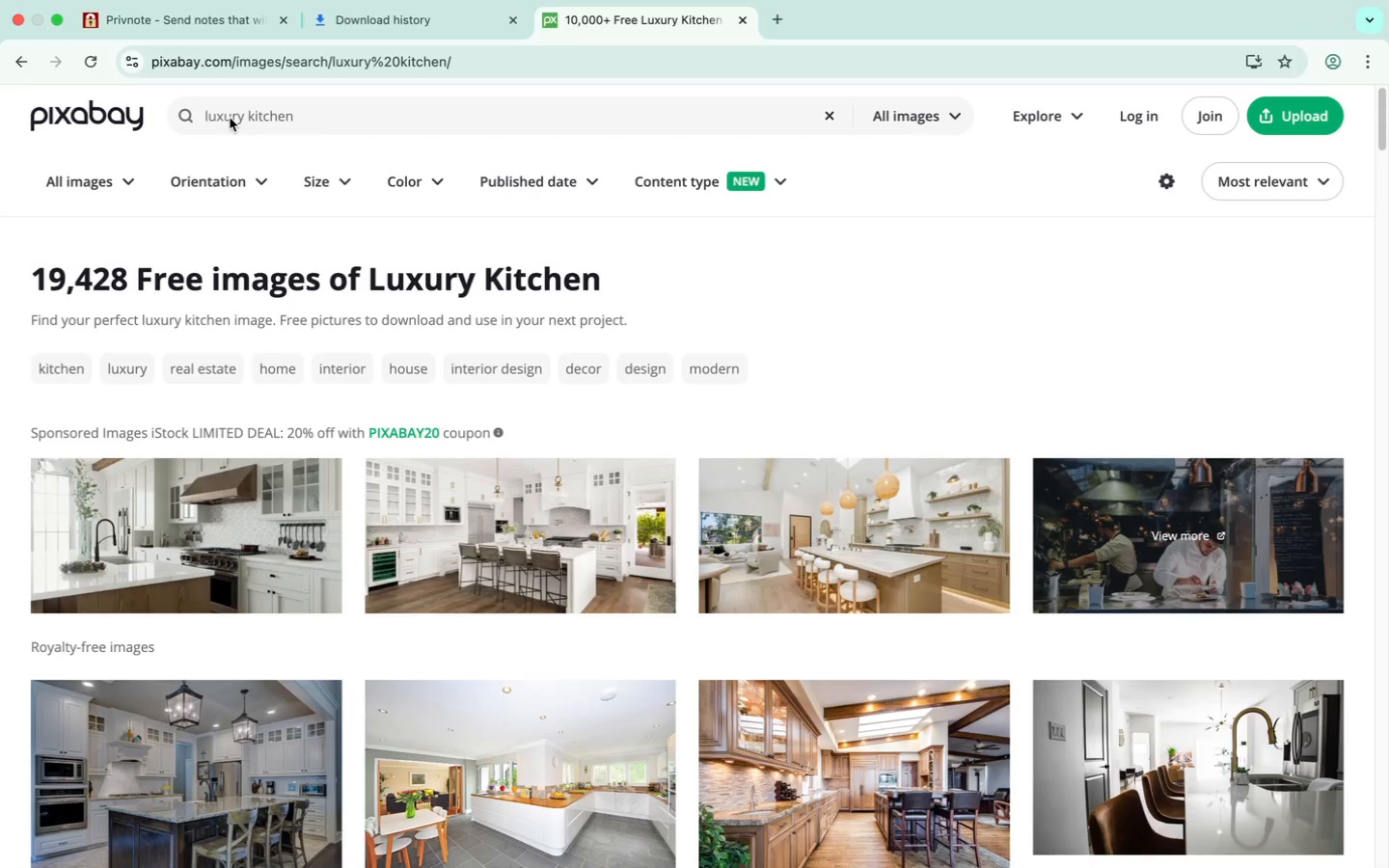 
wait(13.95)
 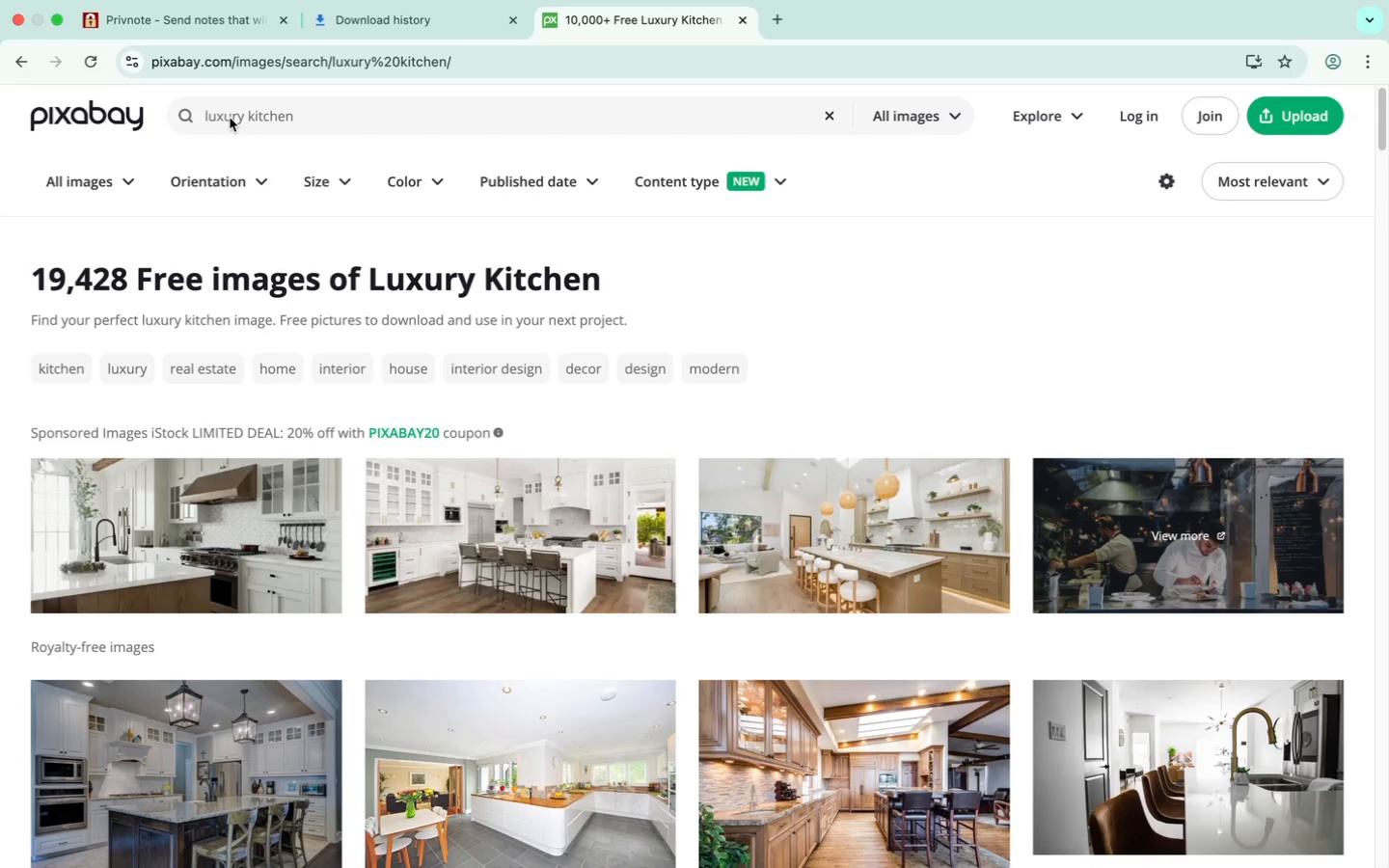 
scroll: coordinate [833, 473], scroll_direction: down, amount: 40.0
 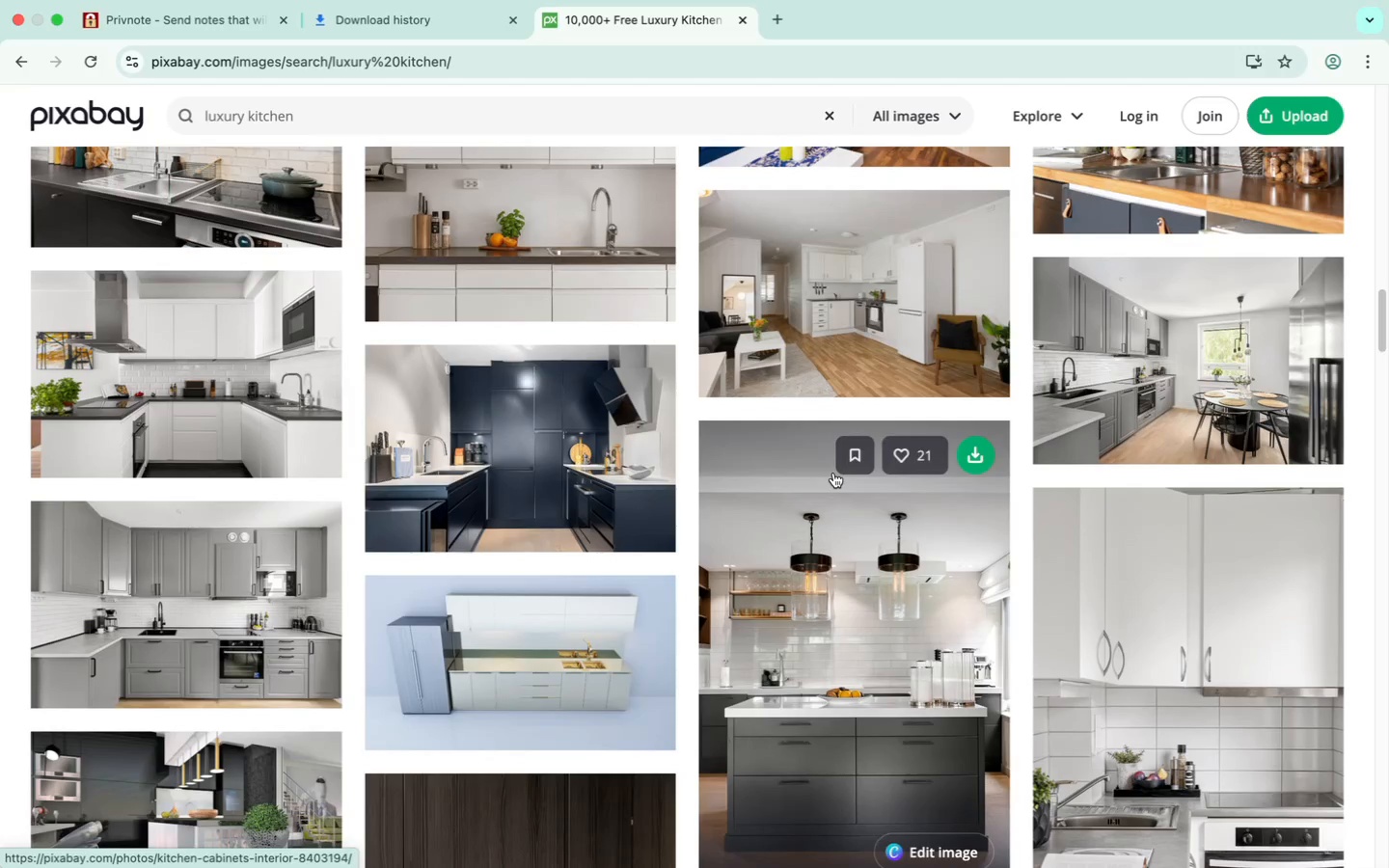 
scroll: coordinate [832, 472], scroll_direction: down, amount: 19.0
 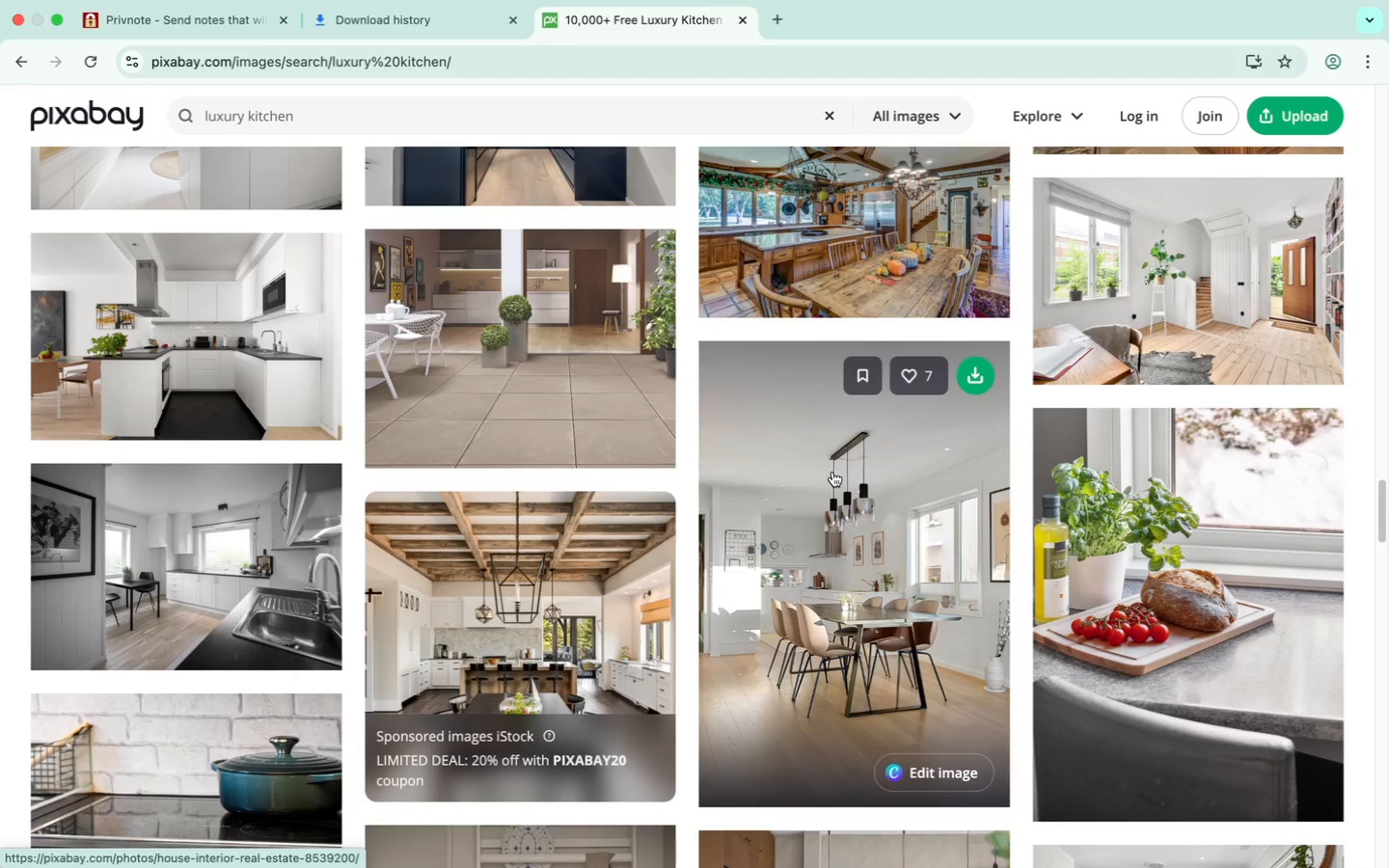 
mouse_move([1059, 460])
 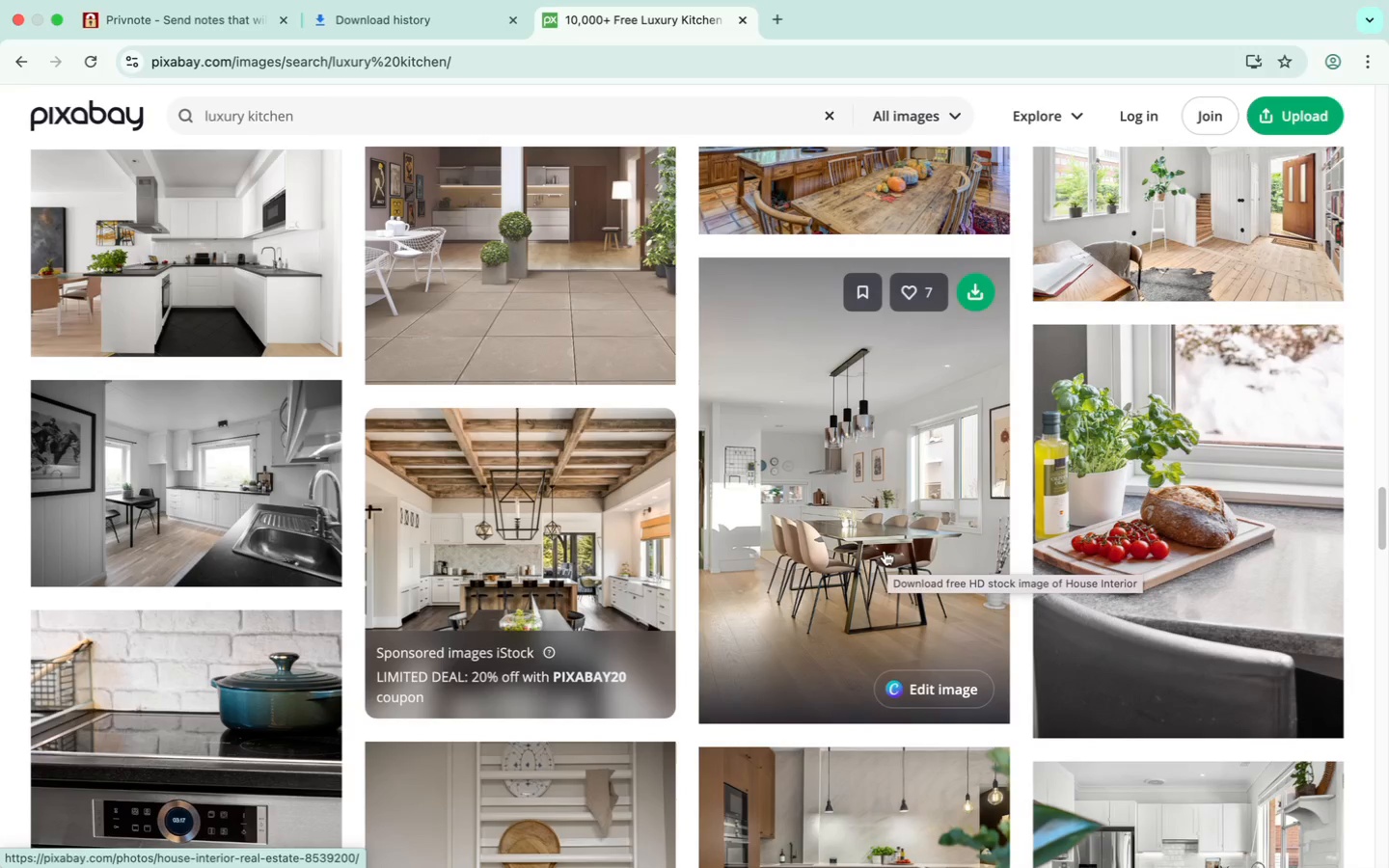 
scroll: coordinate [878, 544], scroll_direction: down, amount: 41.0
 